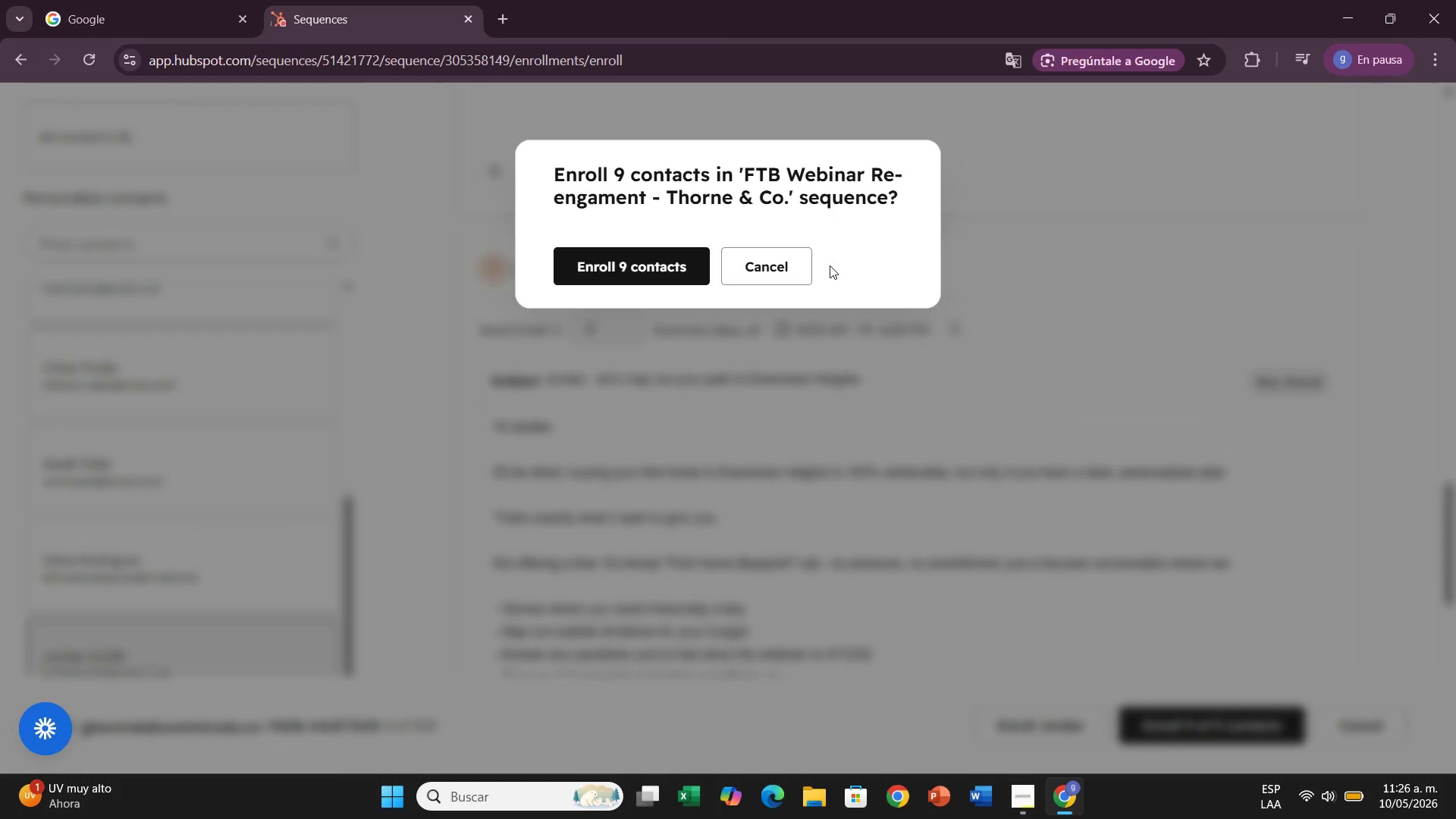 
left_click([789, 271])
 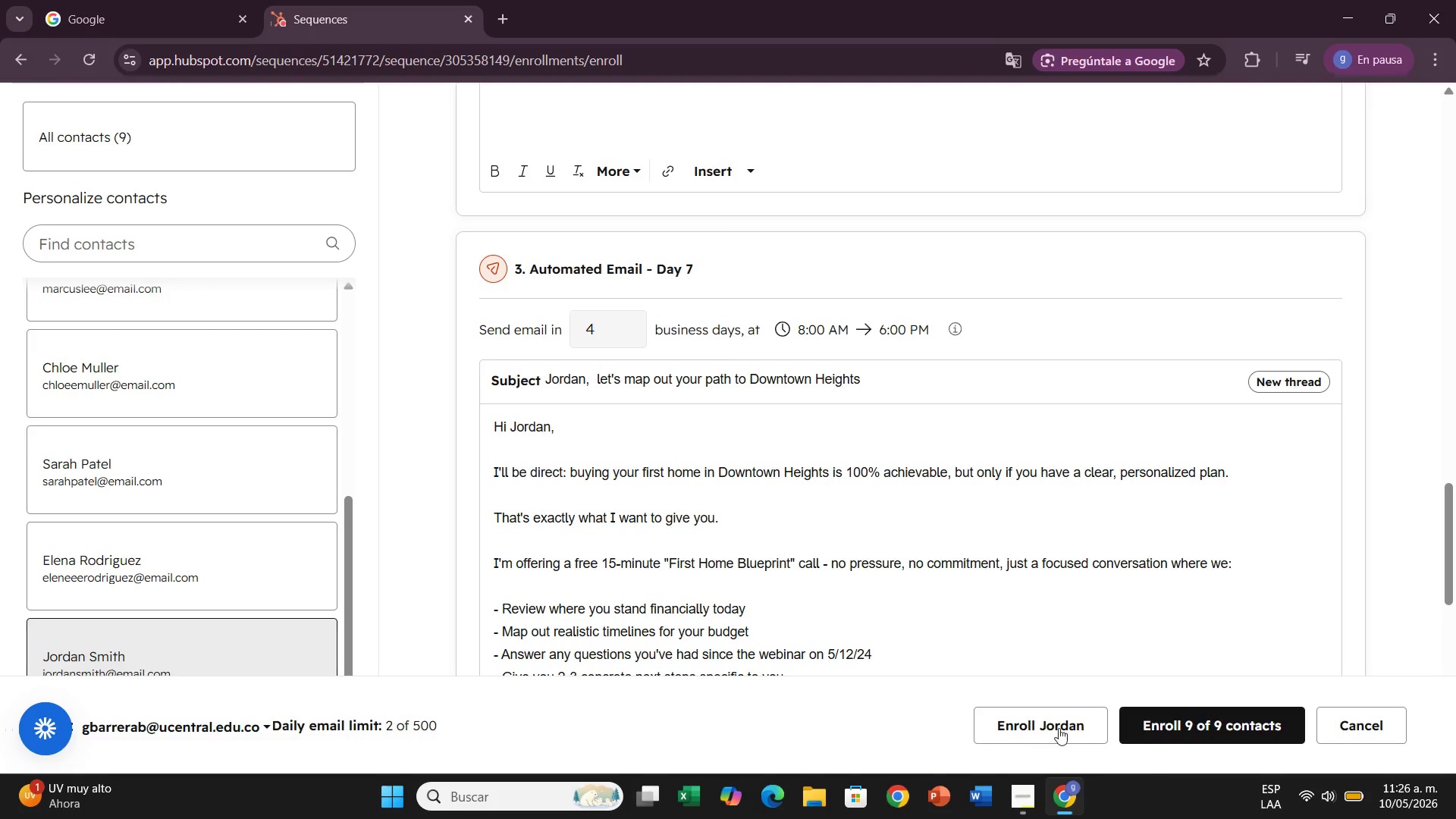 
left_click([1053, 723])
 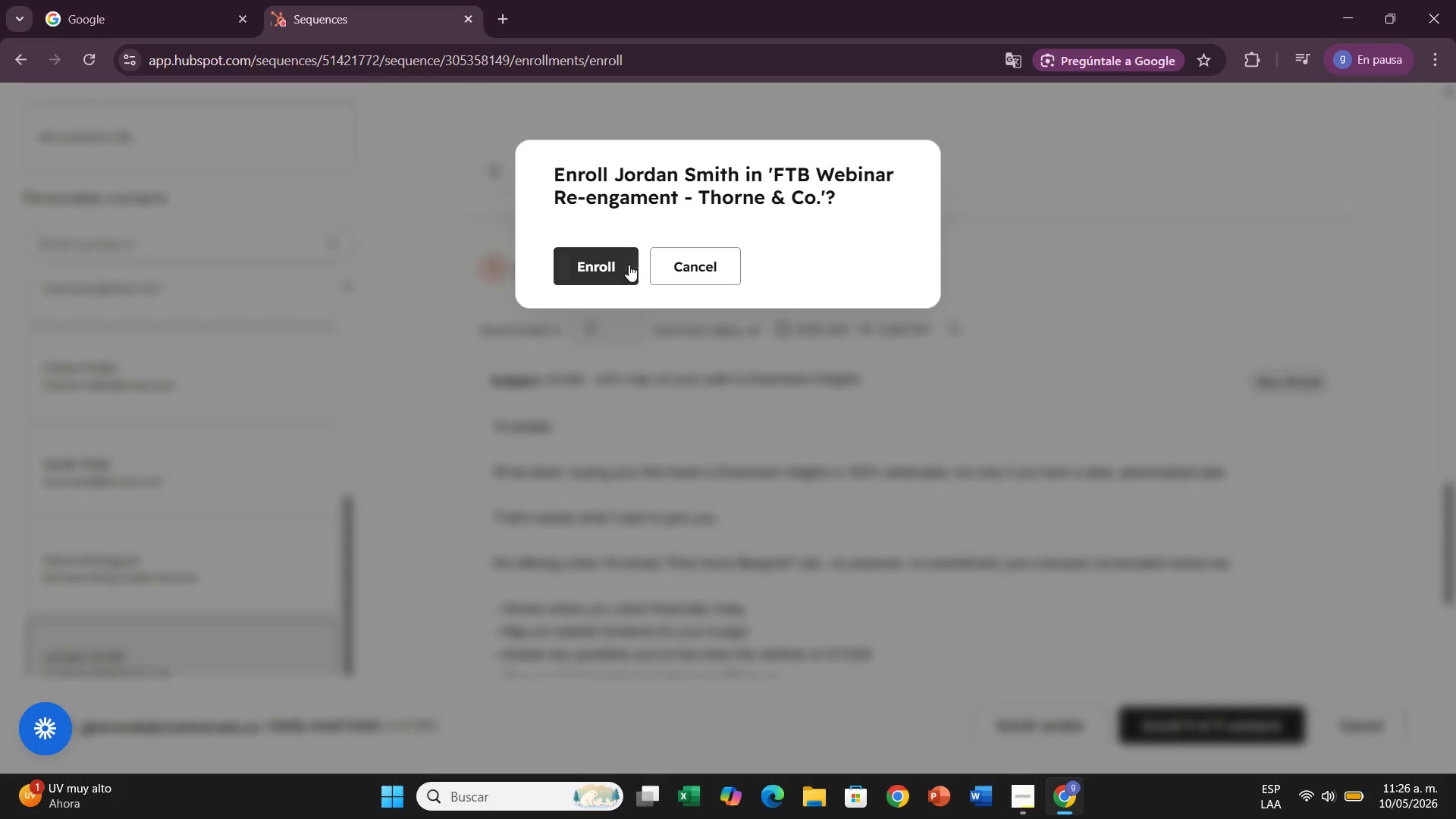 
left_click([609, 262])
 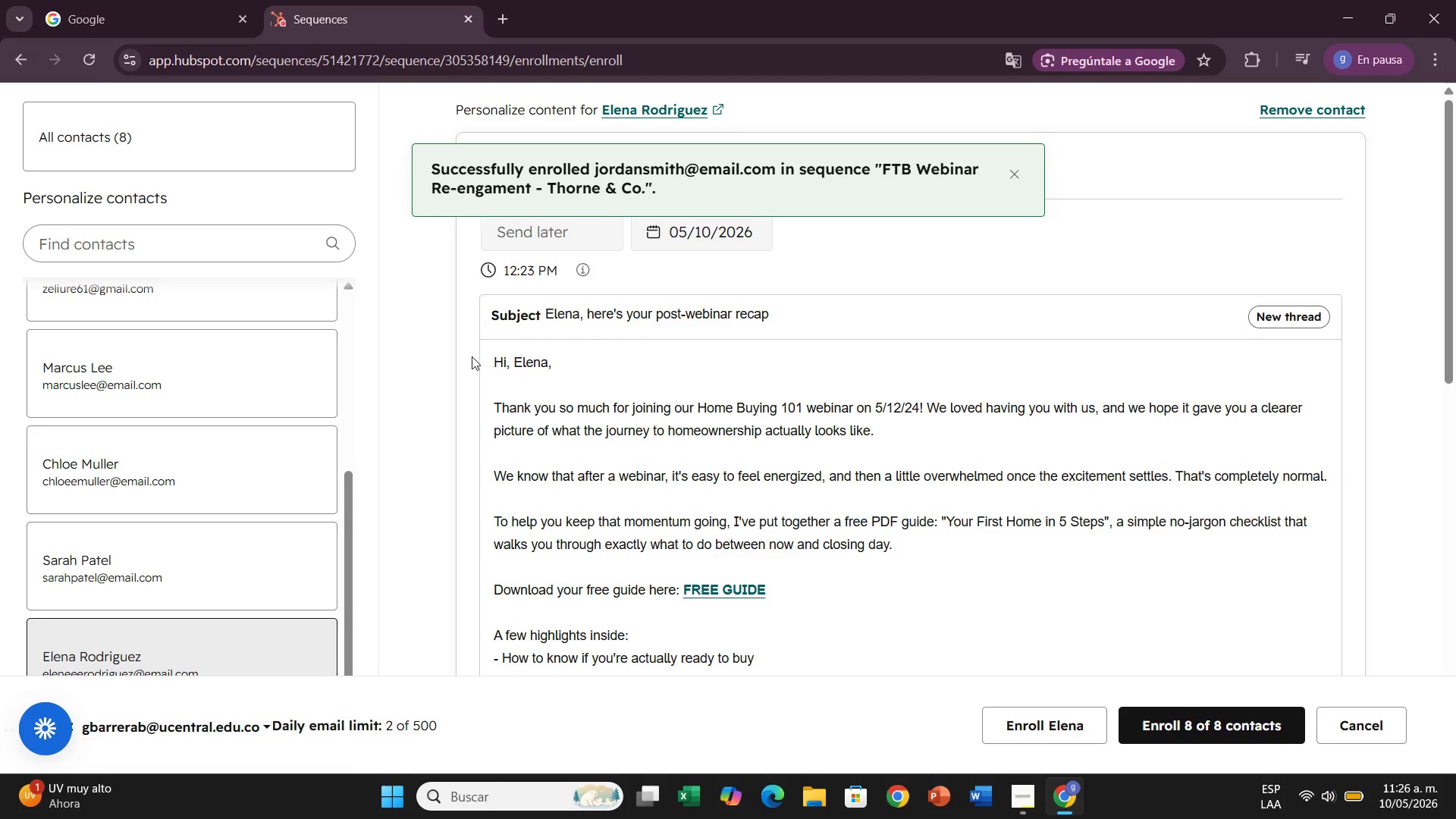 
scroll: coordinate [214, 381], scroll_direction: up, amount: 6.0
 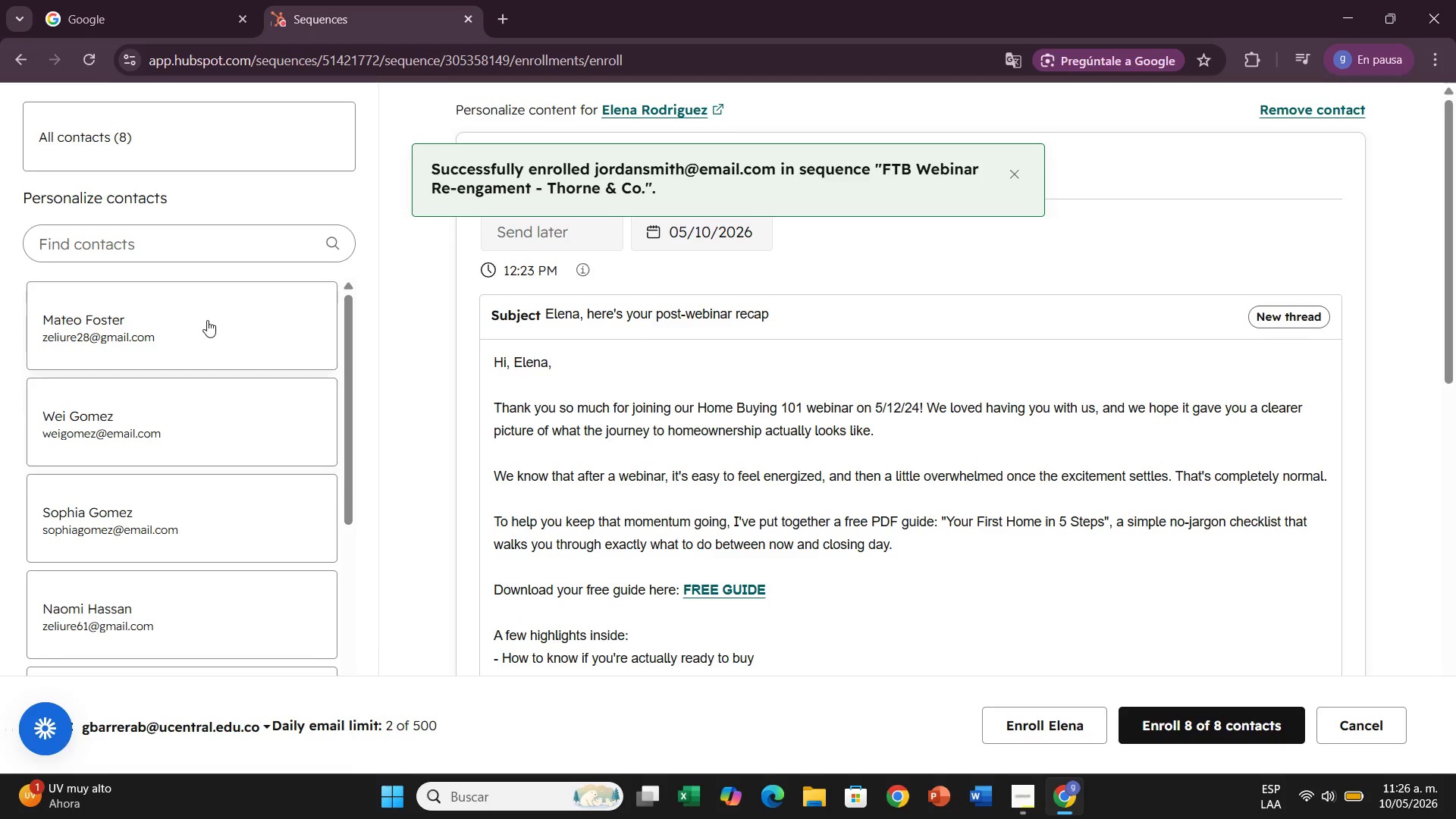 
left_click([207, 320])
 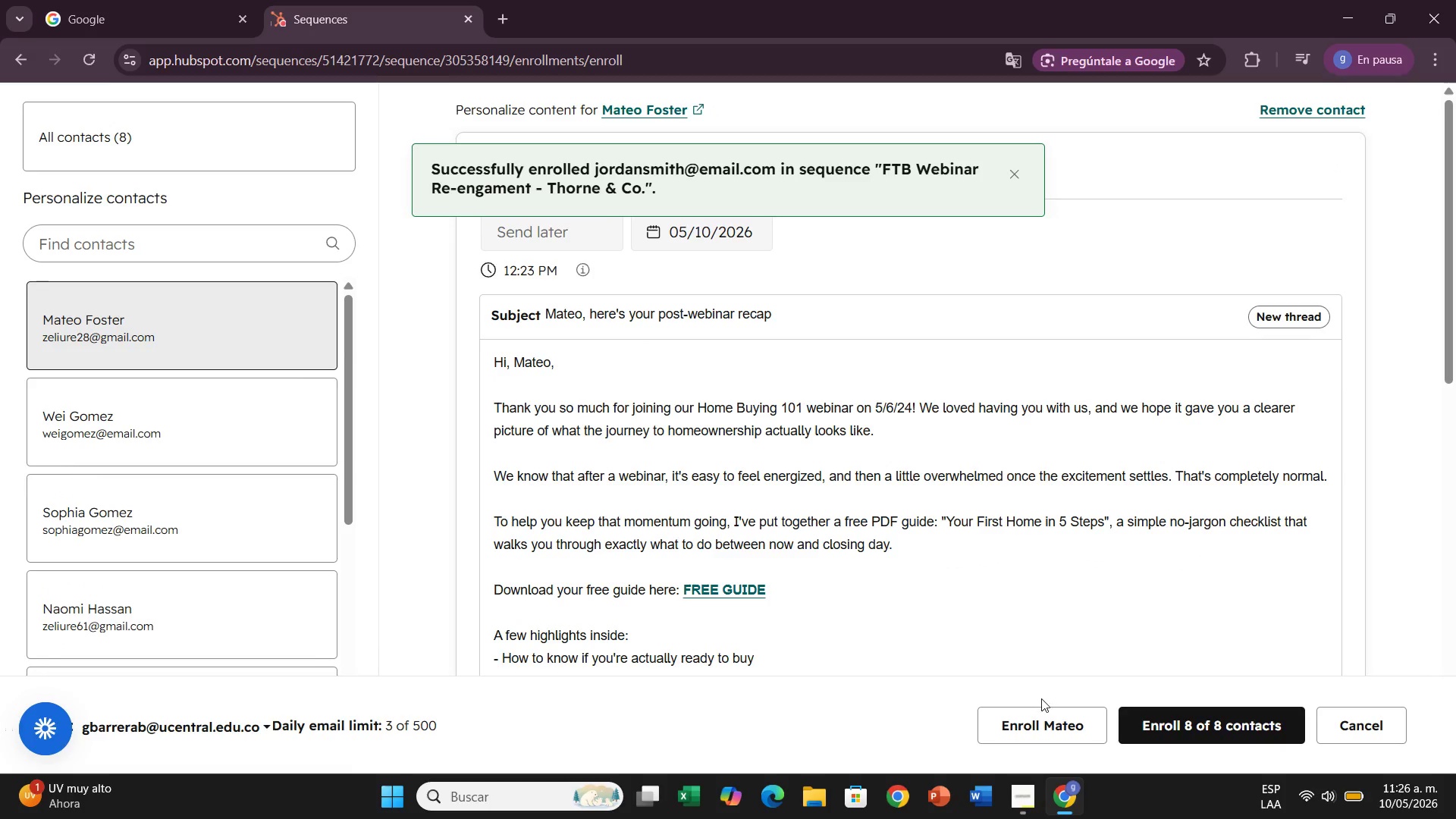 
left_click([1037, 714])
 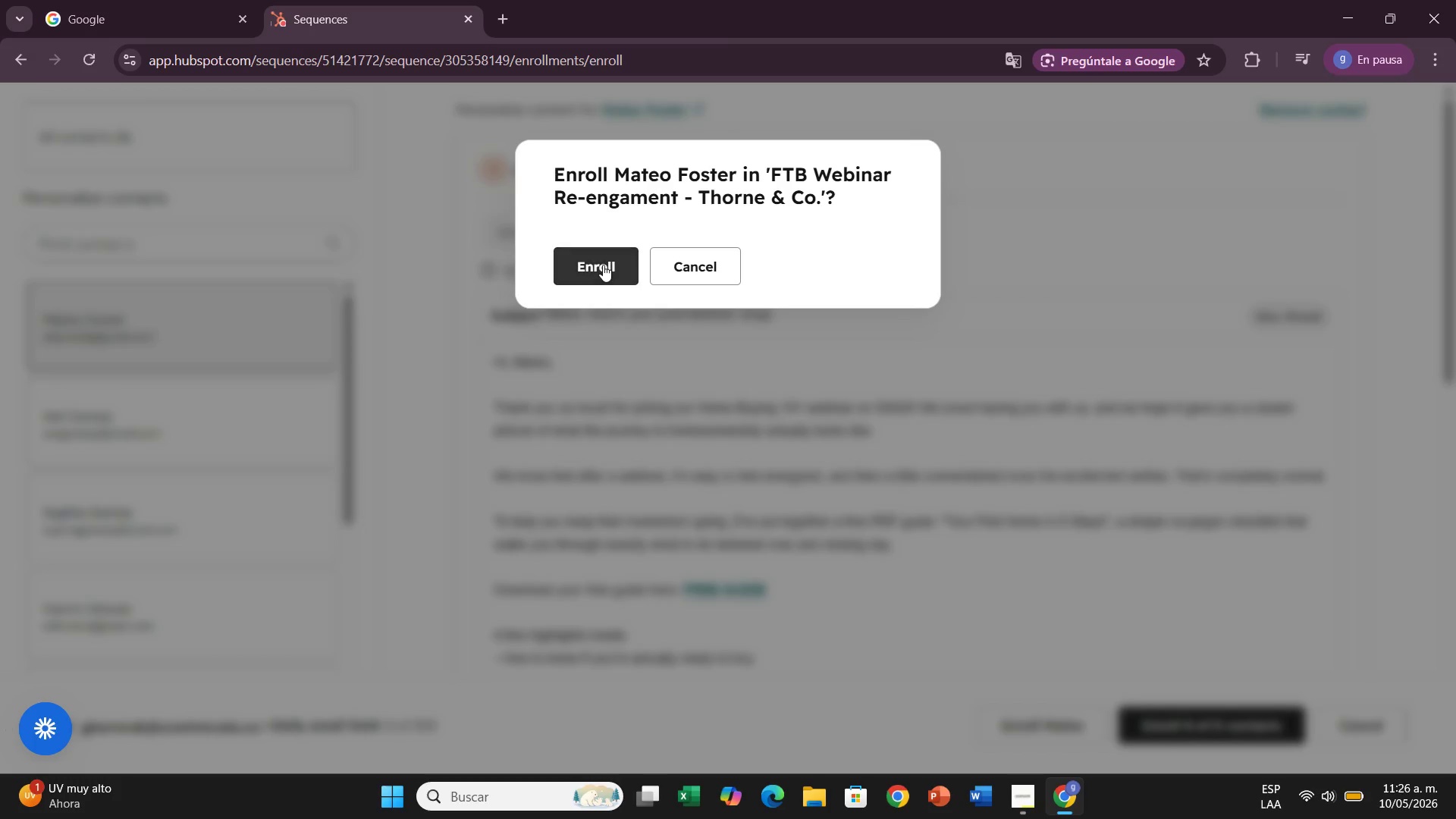 
left_click([603, 265])
 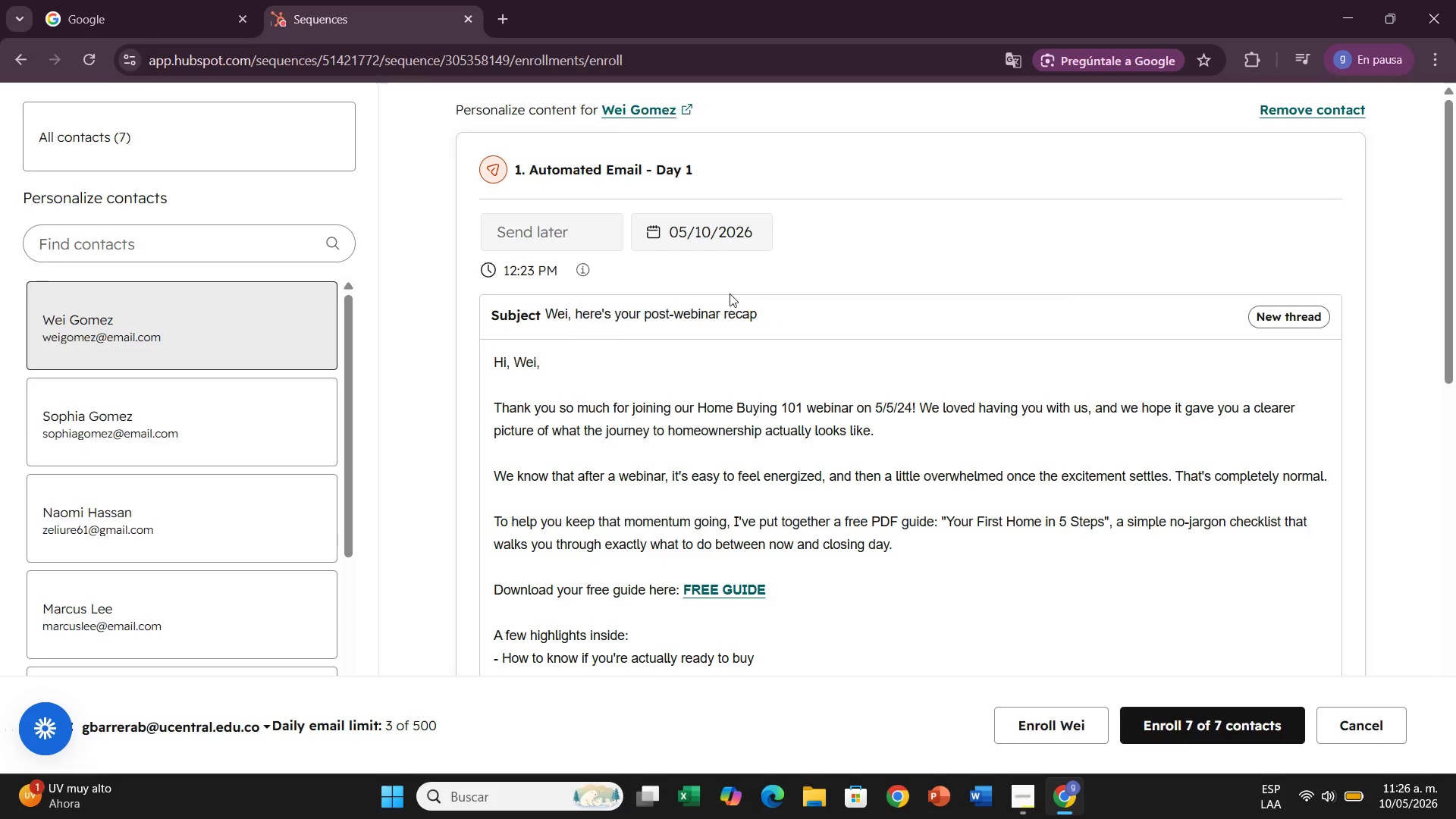 
scroll: coordinate [723, 322], scroll_direction: down, amount: 8.0
 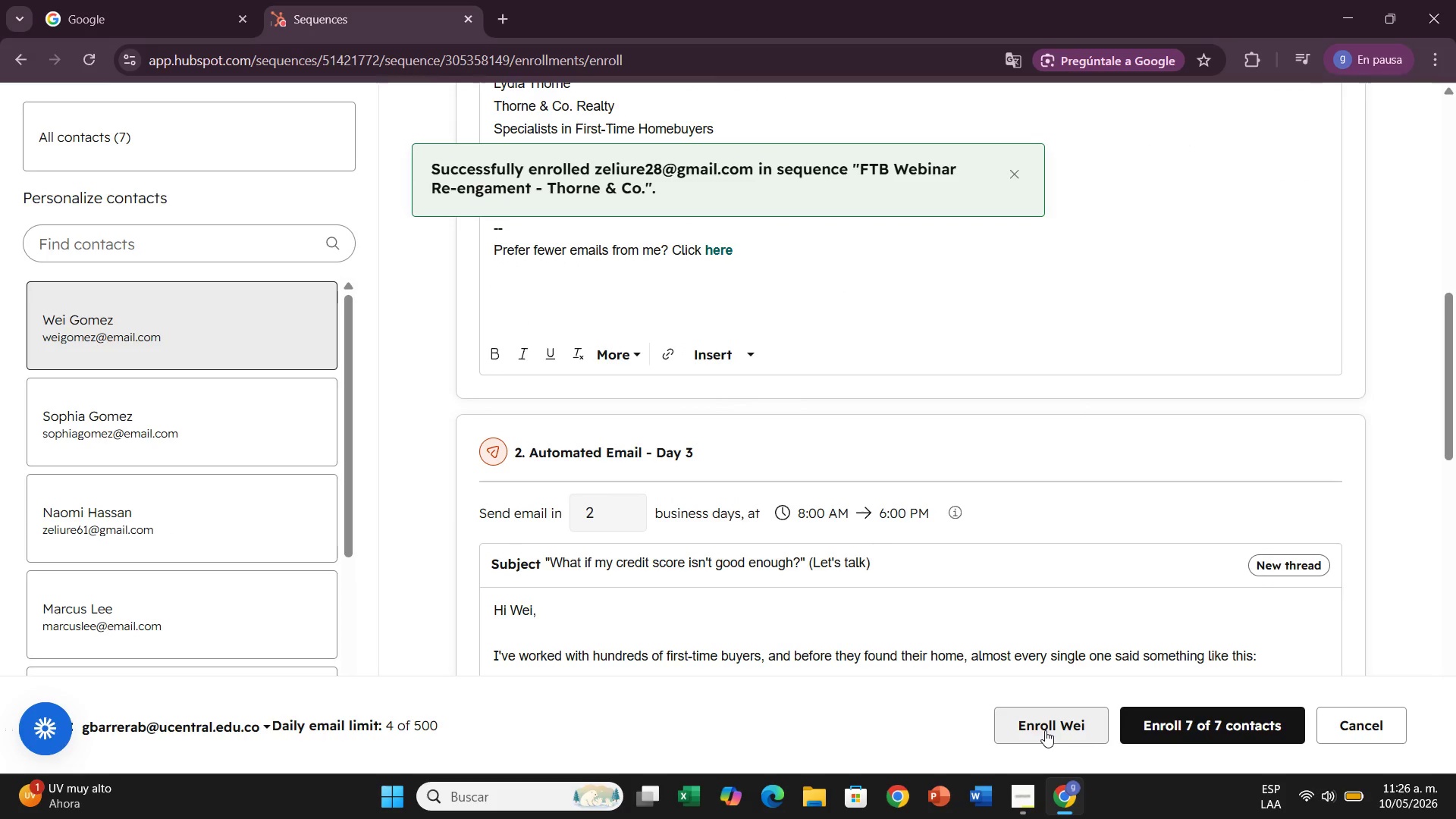 
left_click([1045, 730])
 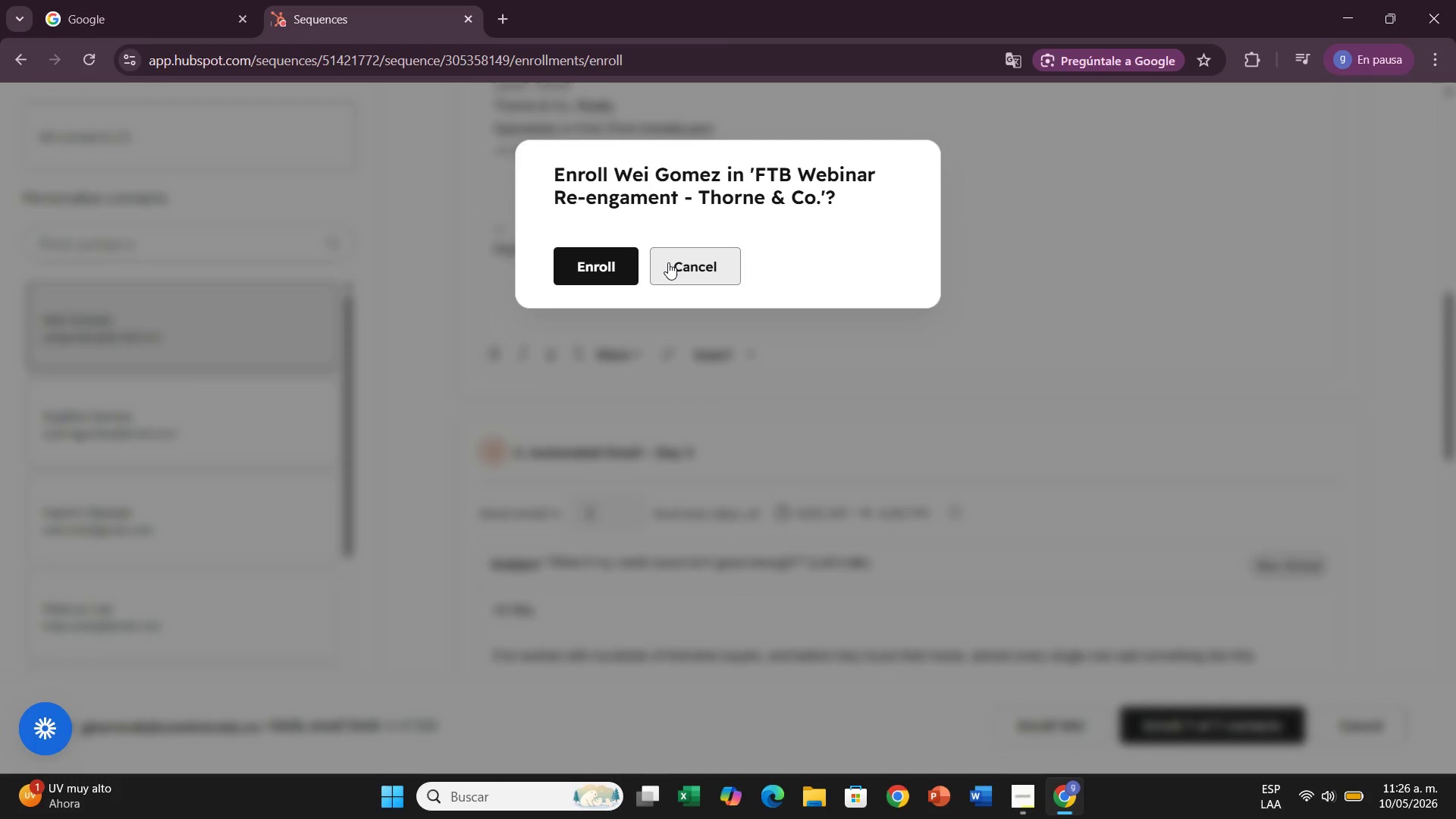 
left_click([604, 252])
 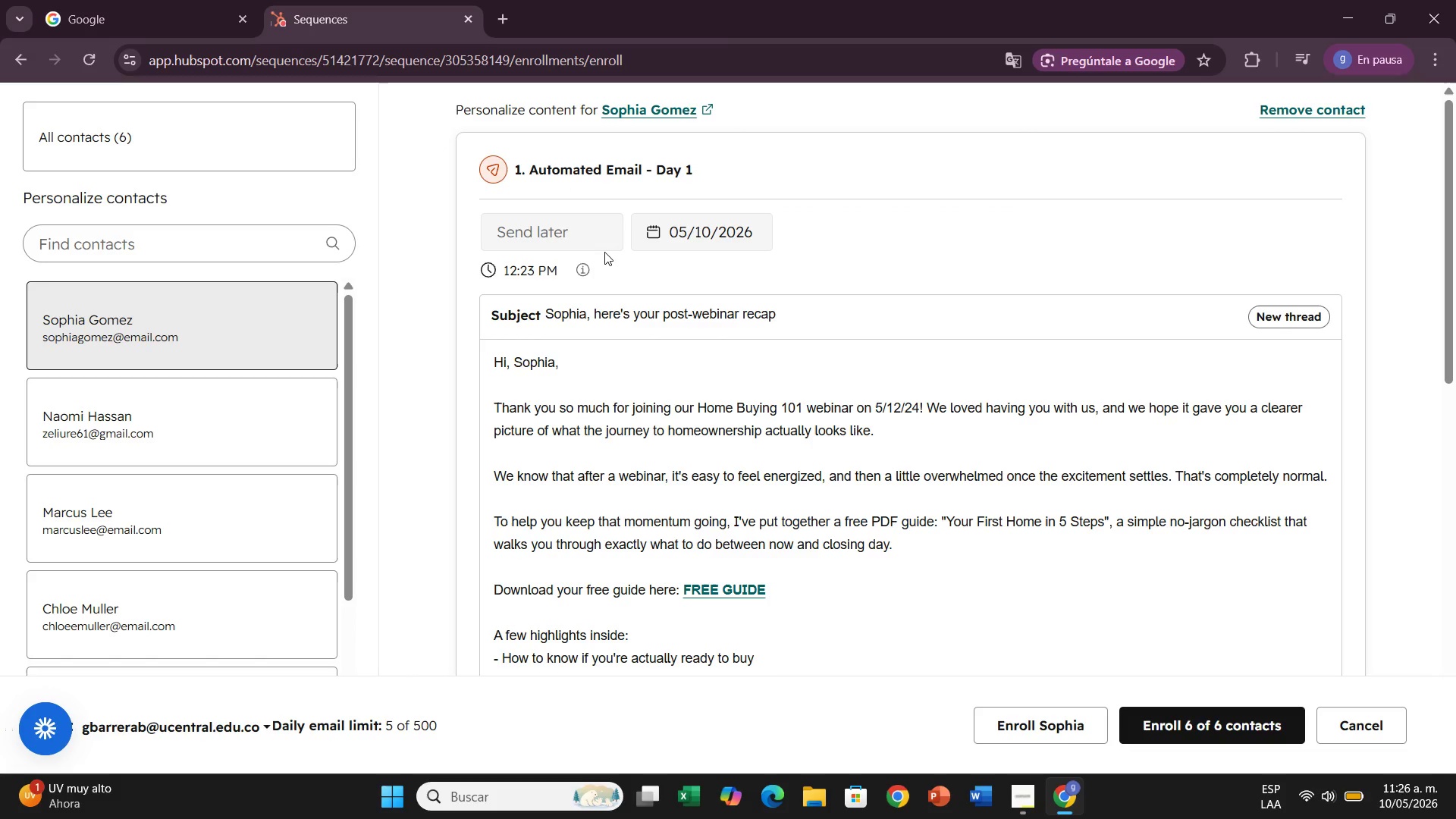 
wait(7.78)
 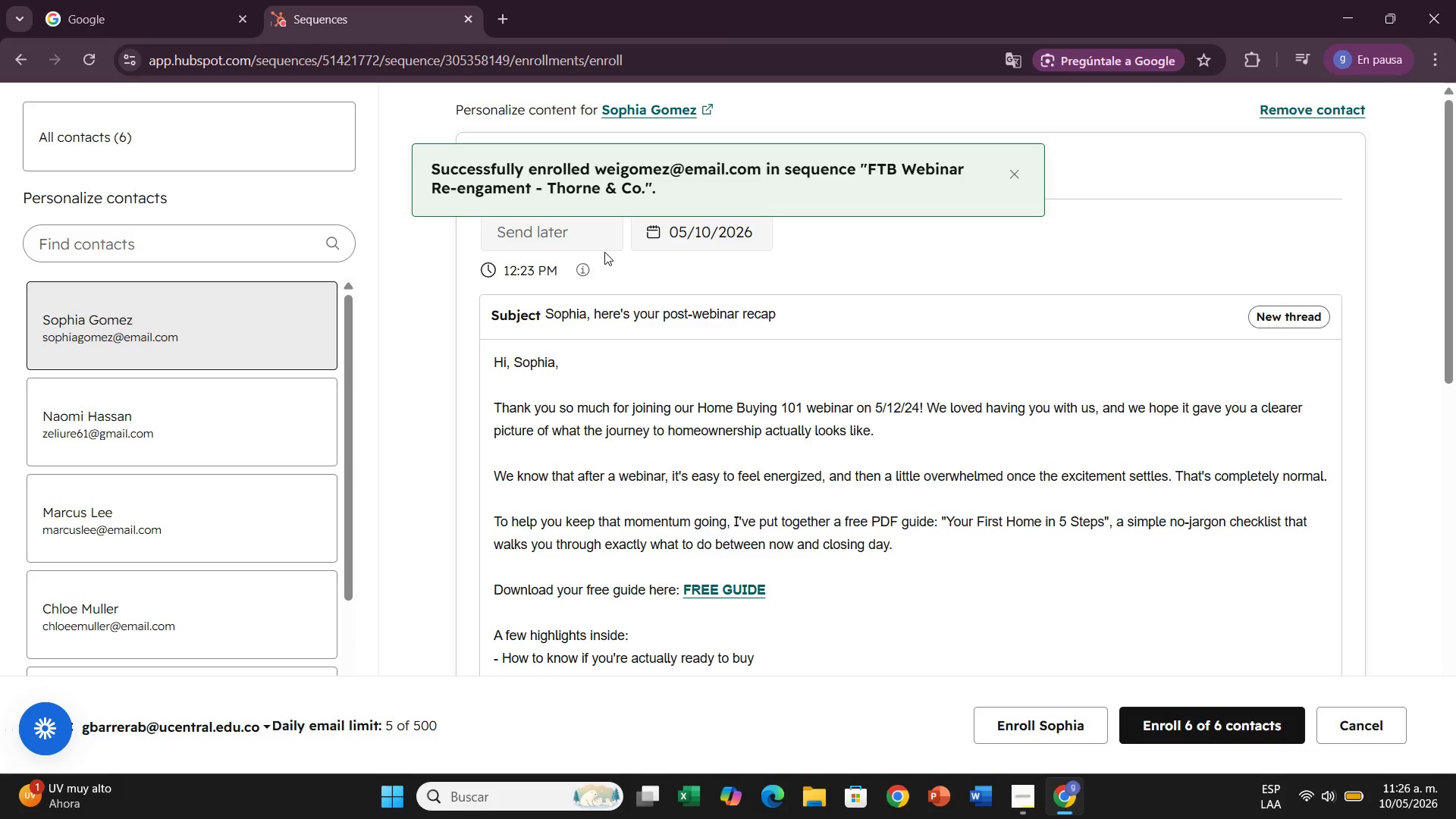 
scroll: coordinate [950, 695], scroll_direction: down, amount: 9.0
 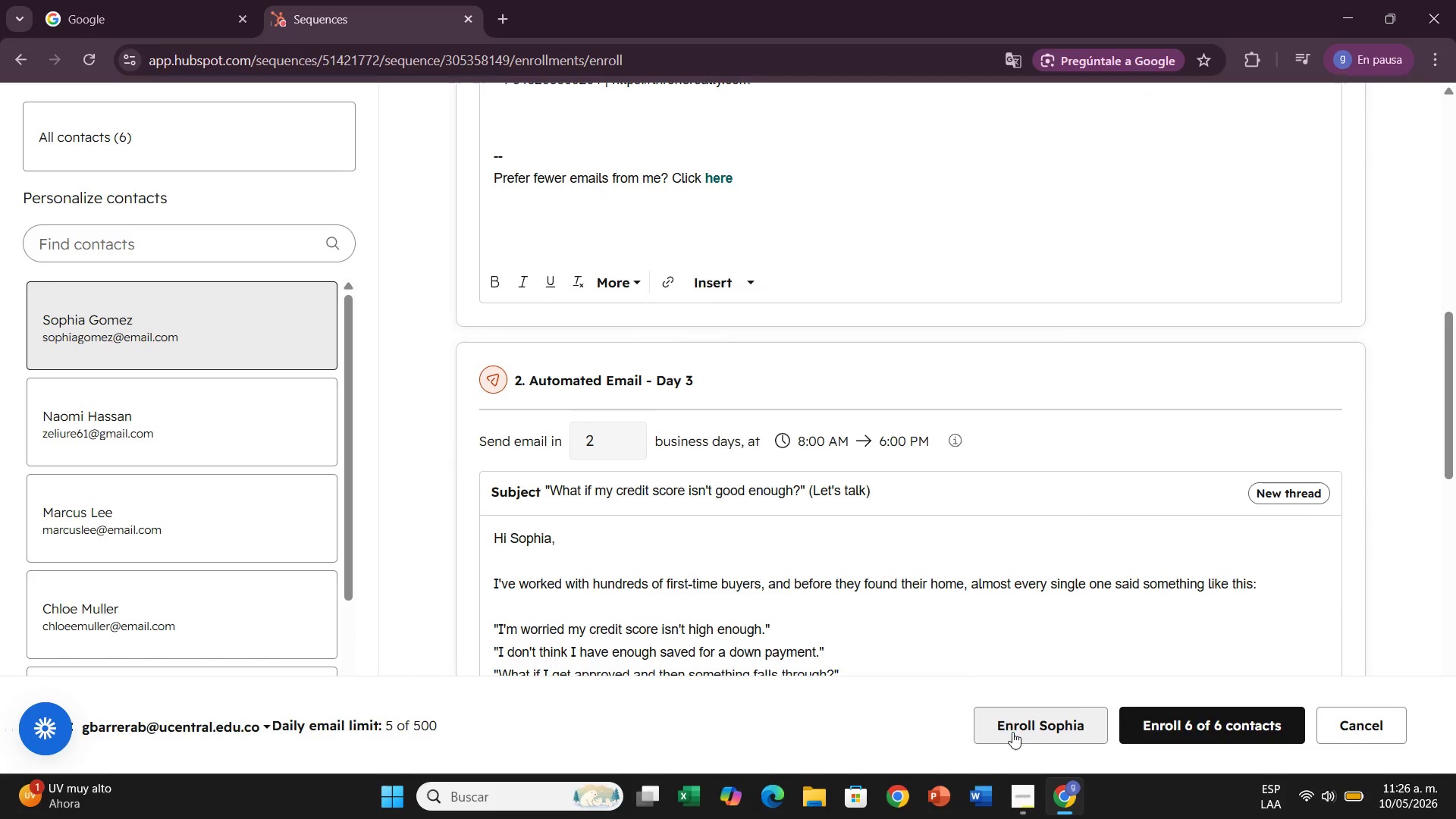 
left_click([1012, 732])
 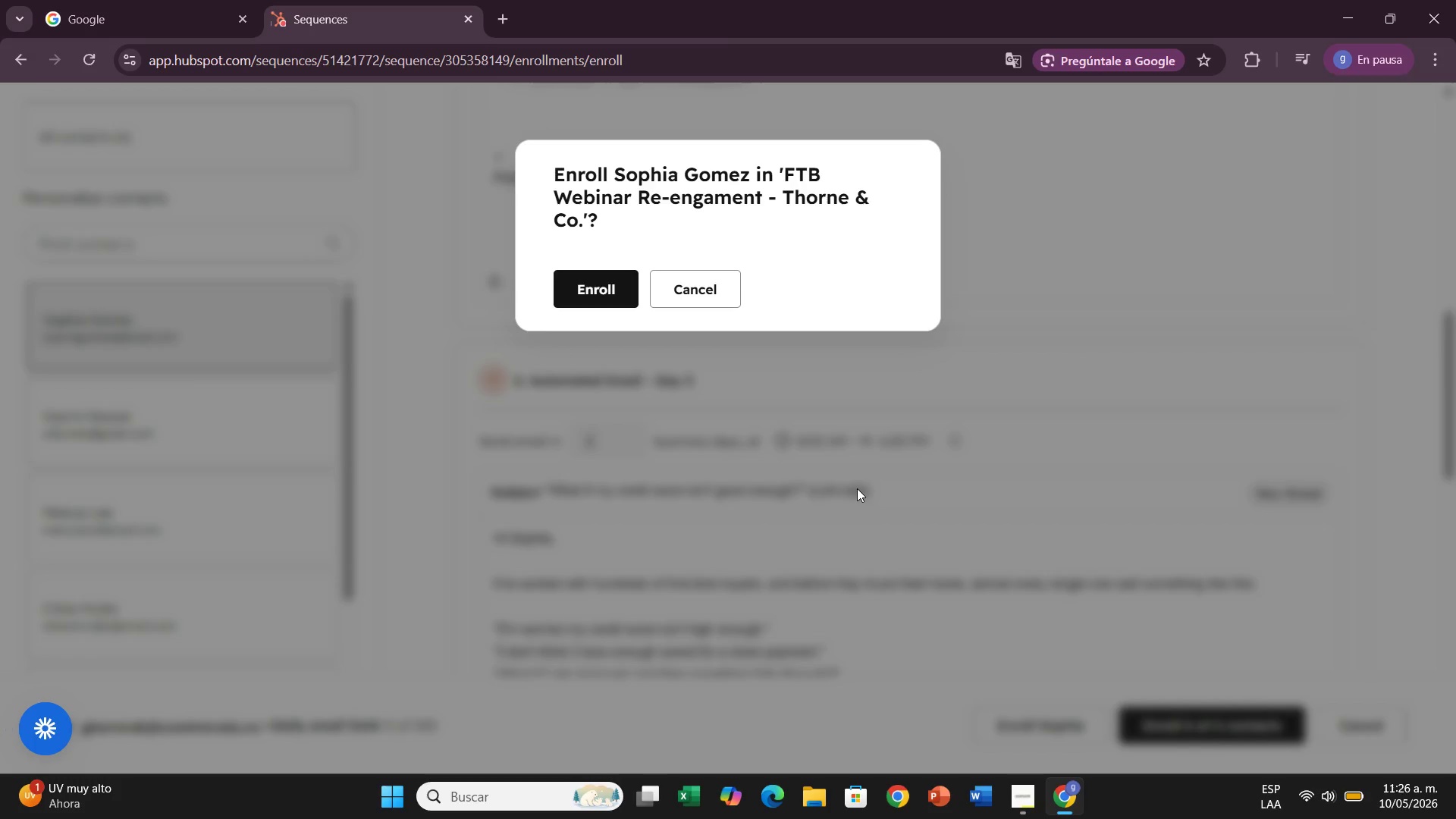 
left_click([589, 290])
 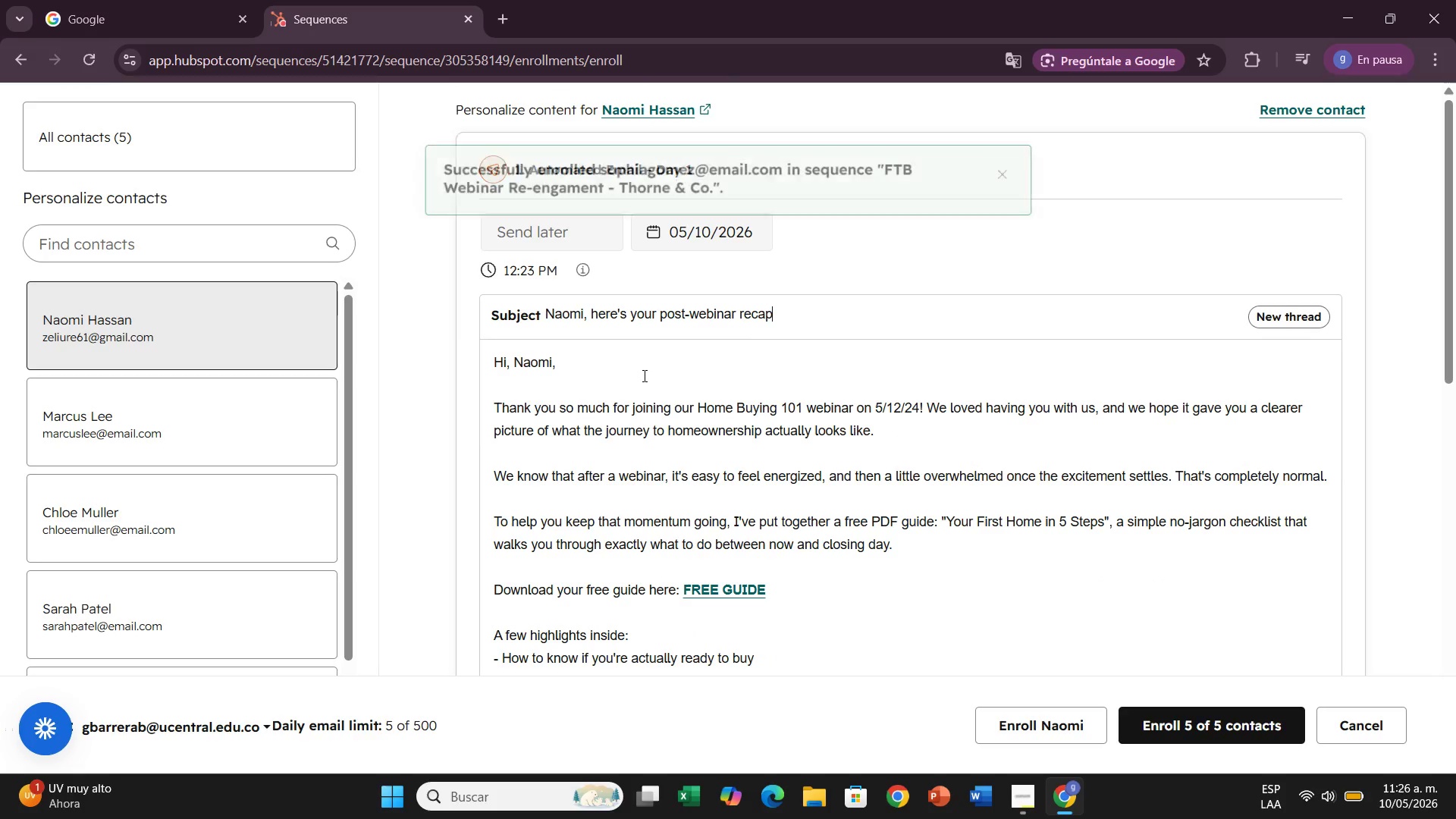 
scroll: coordinate [821, 608], scroll_direction: down, amount: 9.0
 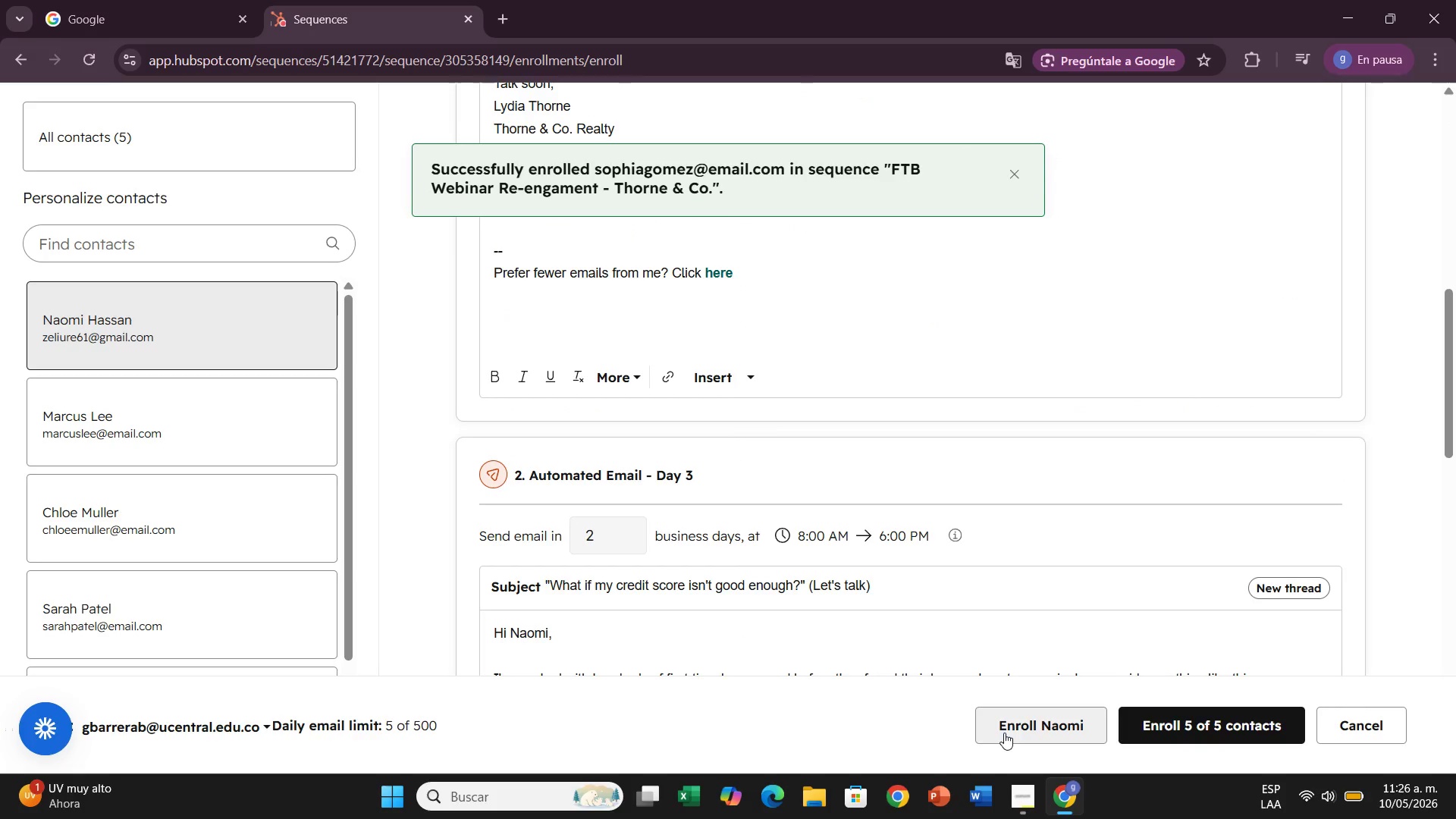 
left_click([1004, 733])
 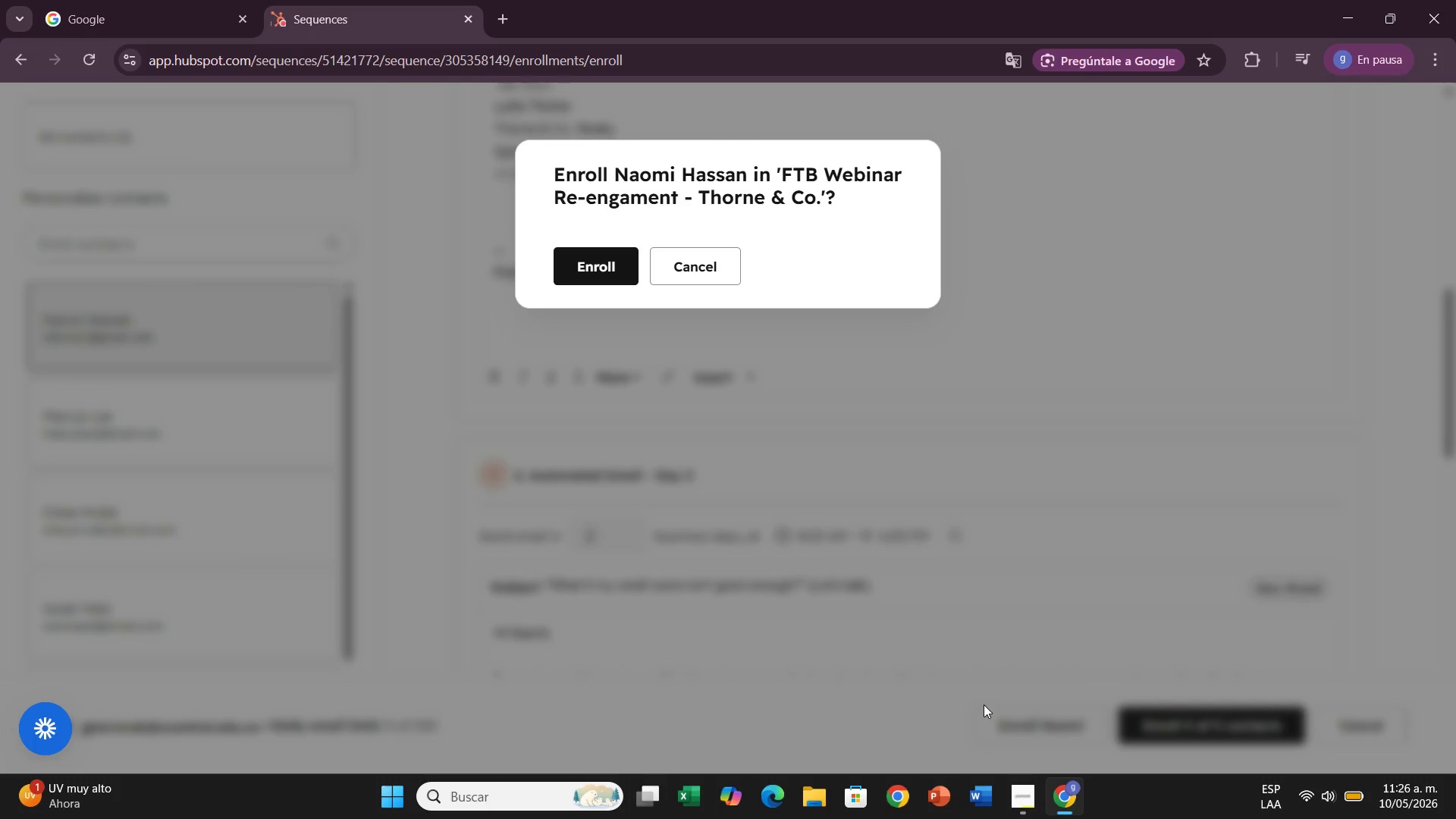 
wait(5.69)
 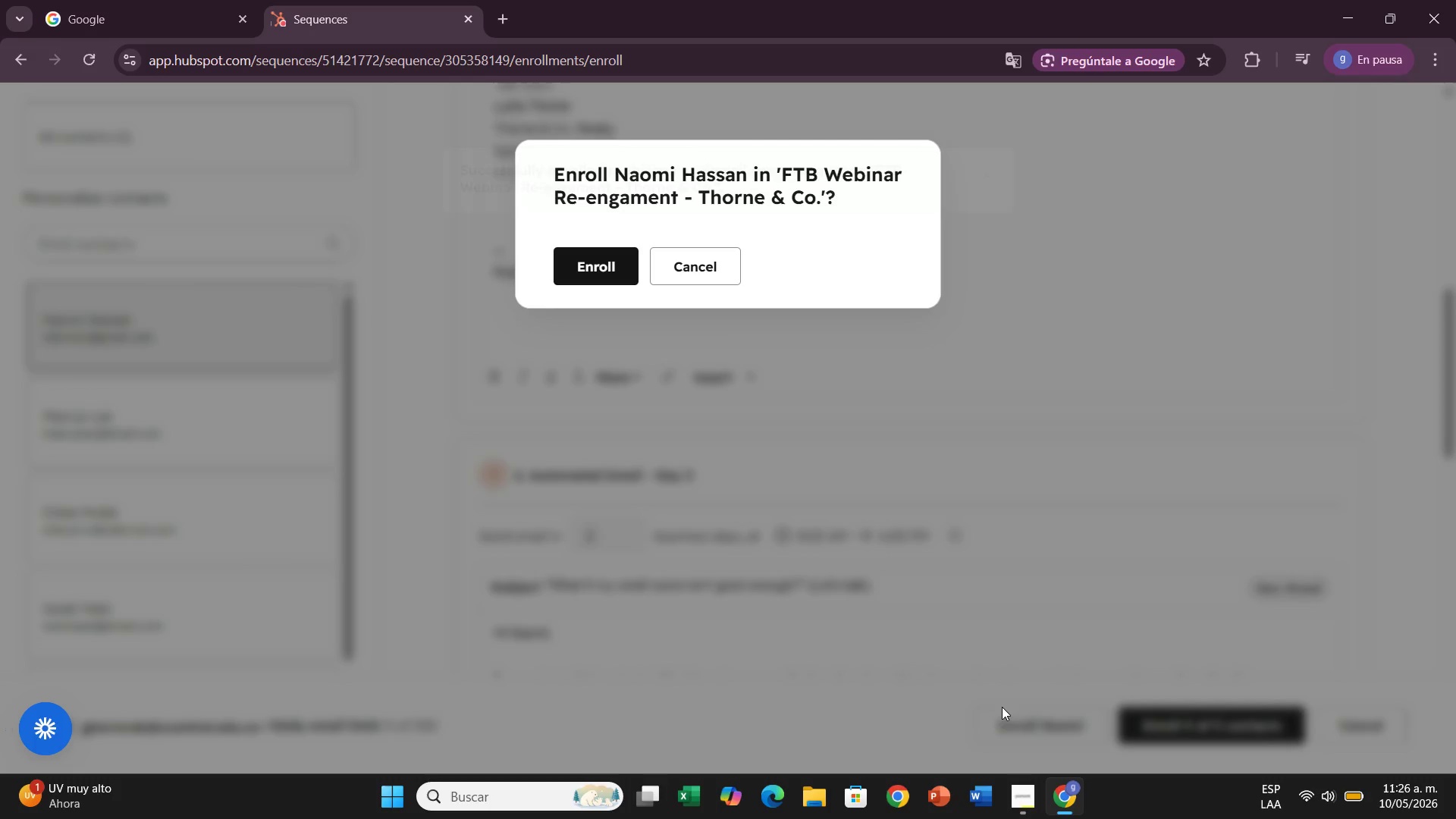 
left_click([592, 251])
 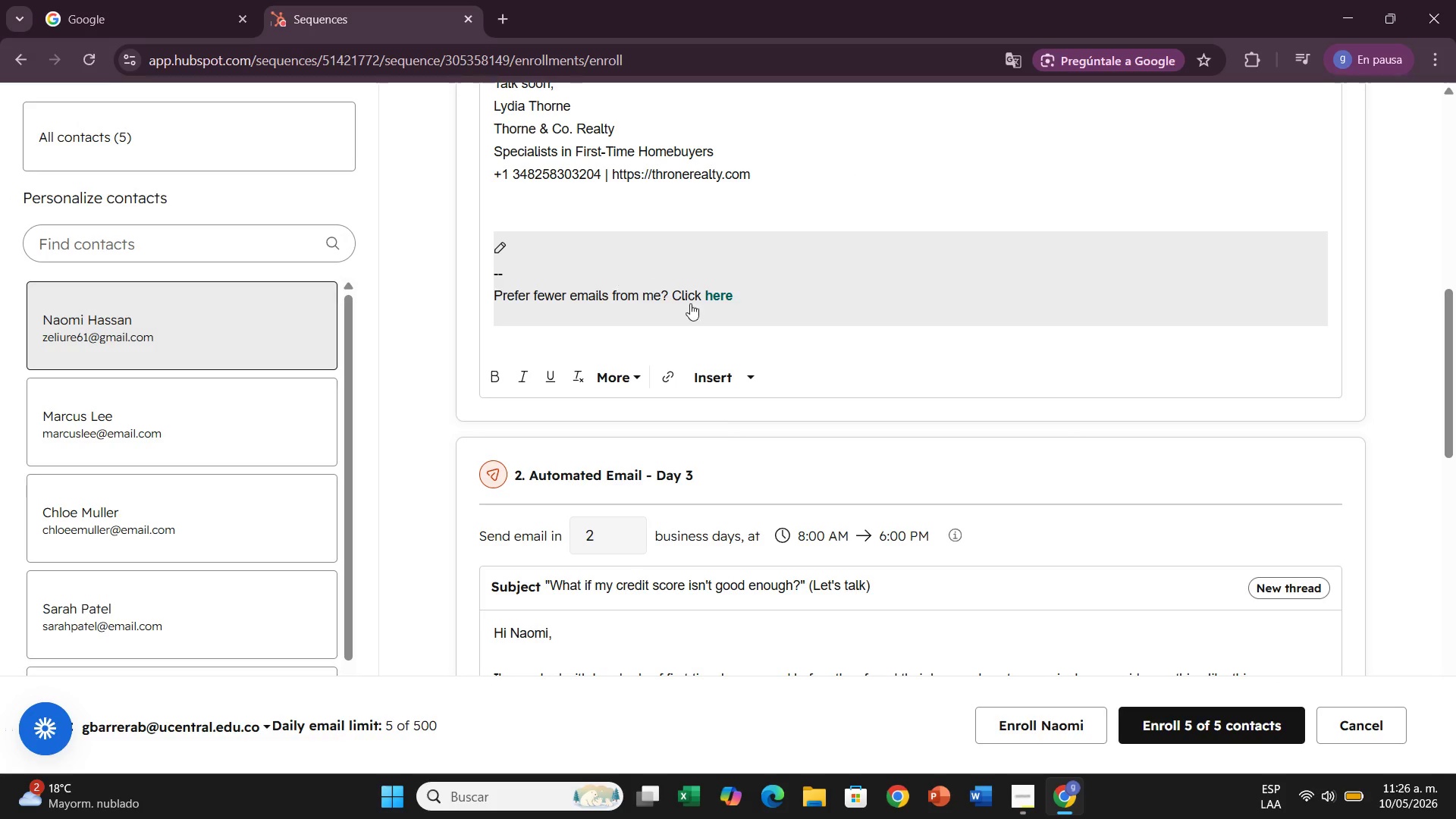 
scroll: coordinate [951, 639], scroll_direction: down, amount: 8.0
 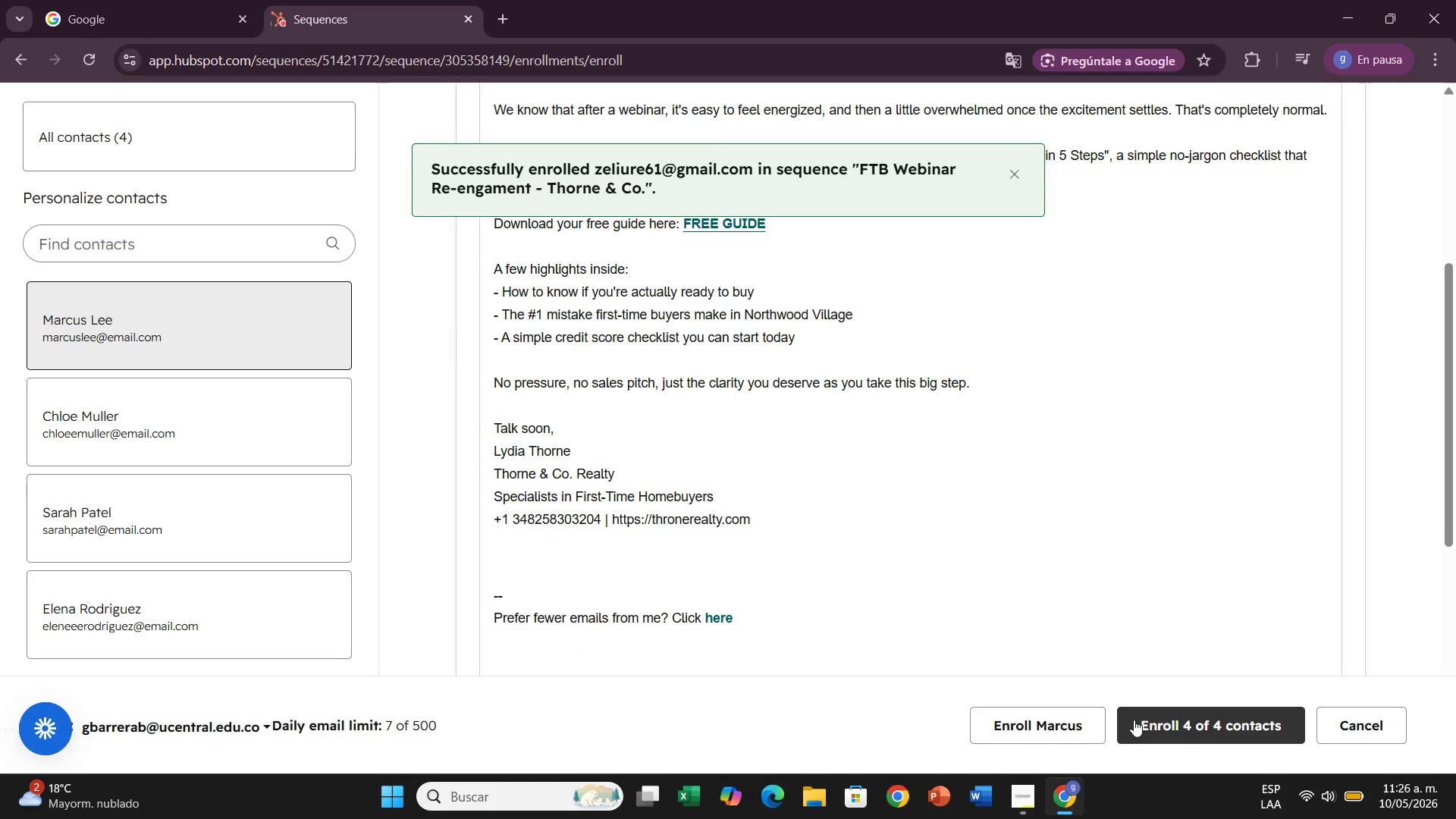 
left_click([1134, 720])
 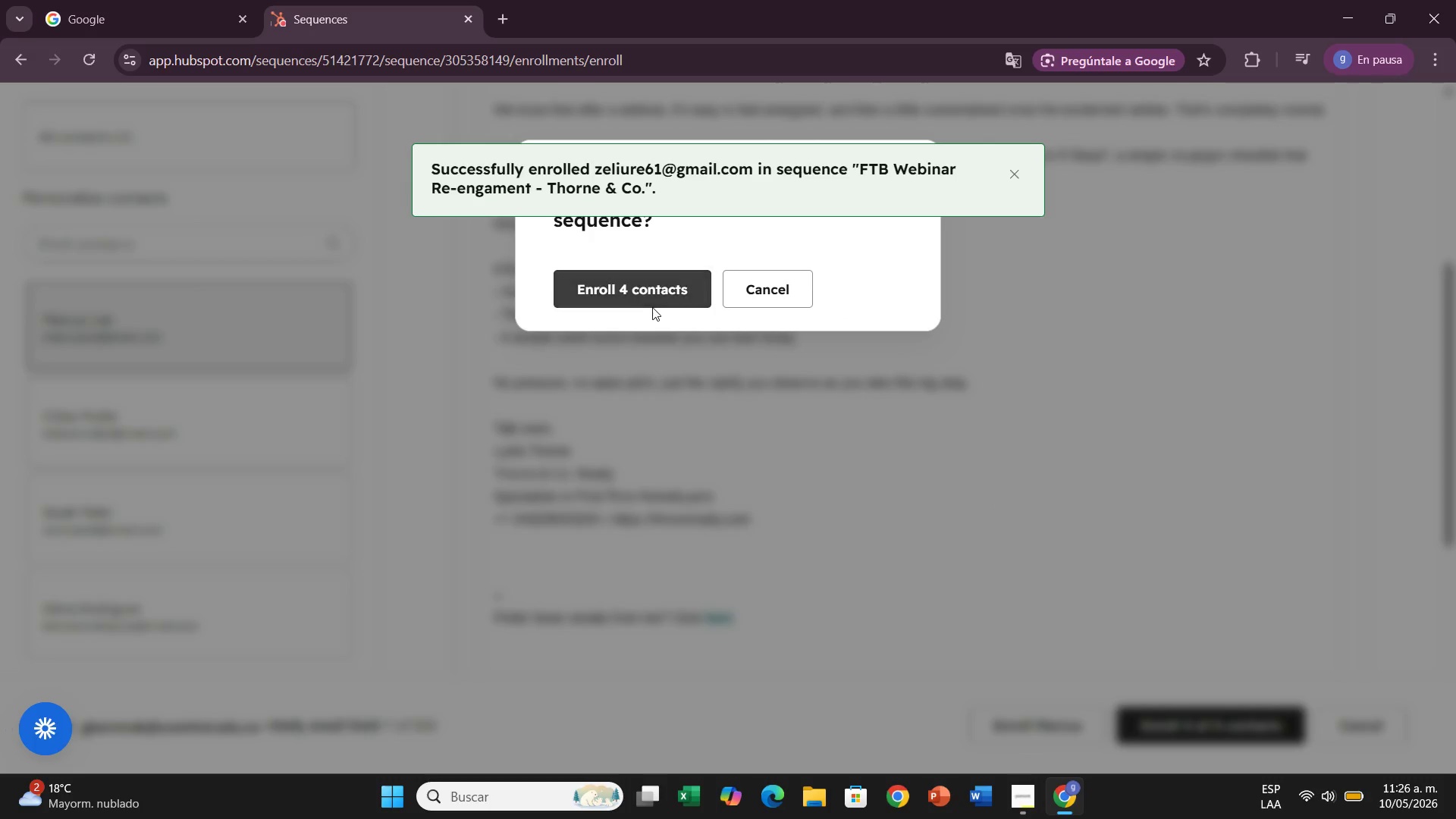 
double_click([639, 284])
 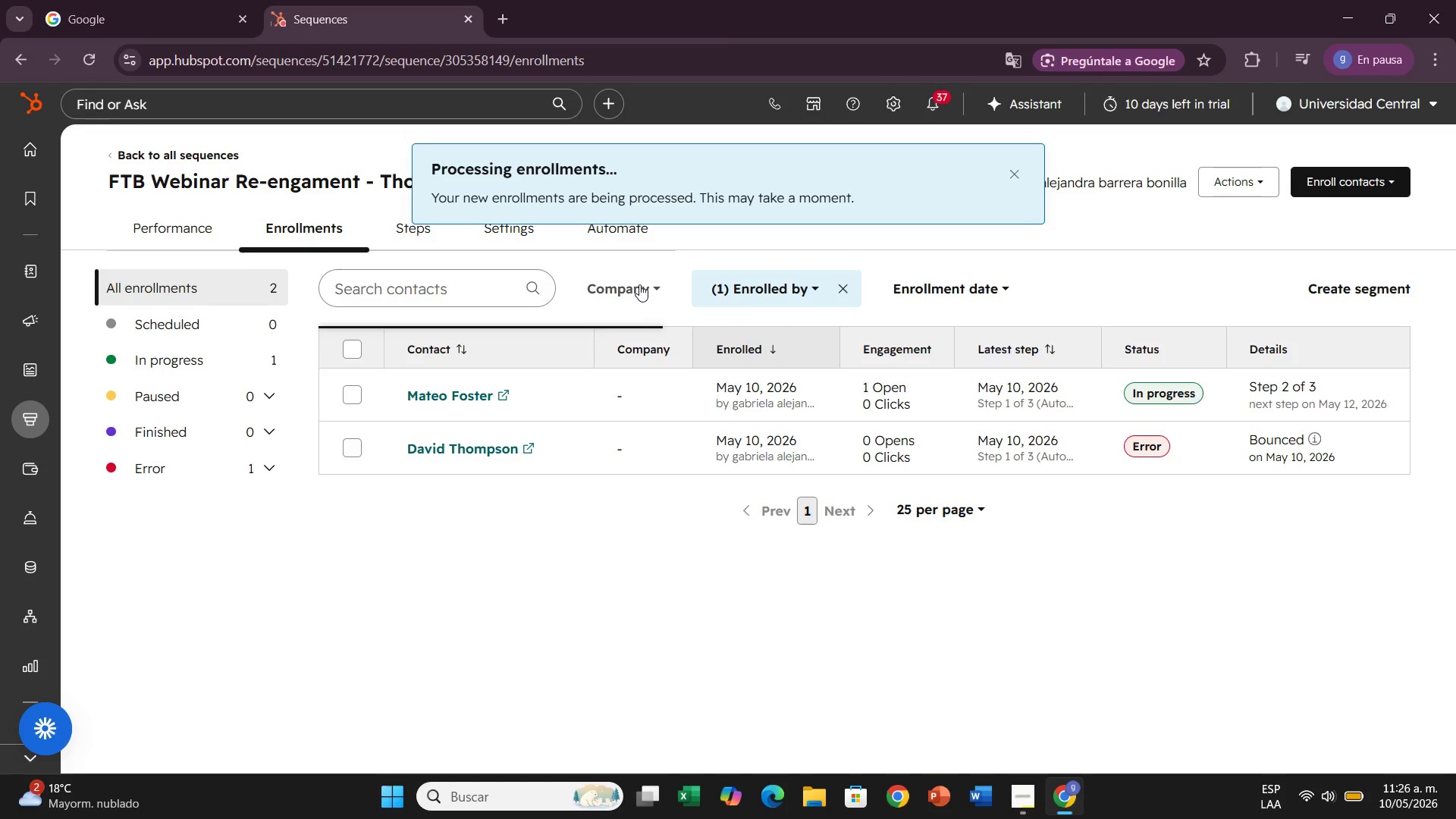 
wait(13.77)
 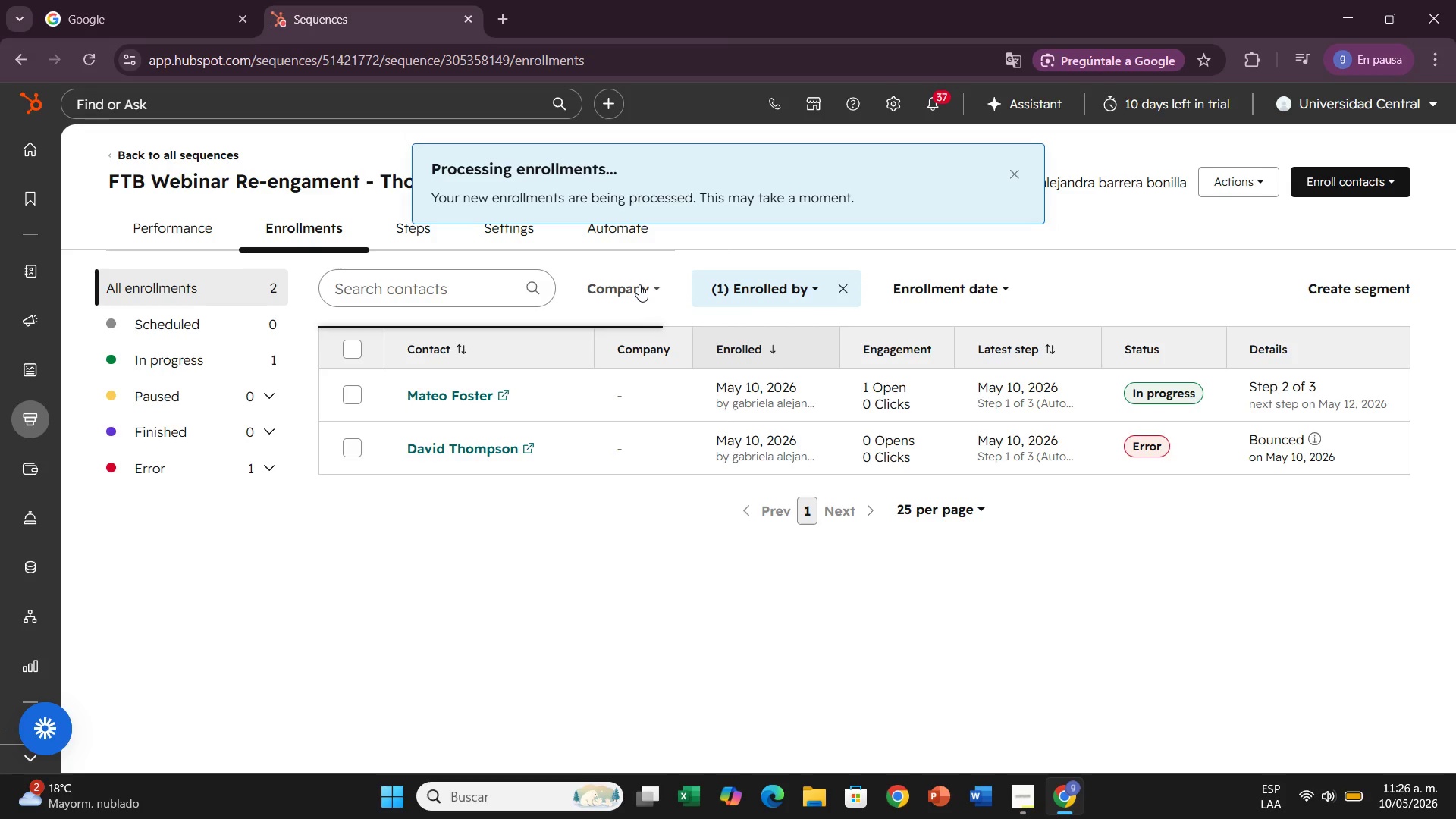 
left_click([254, 294])
 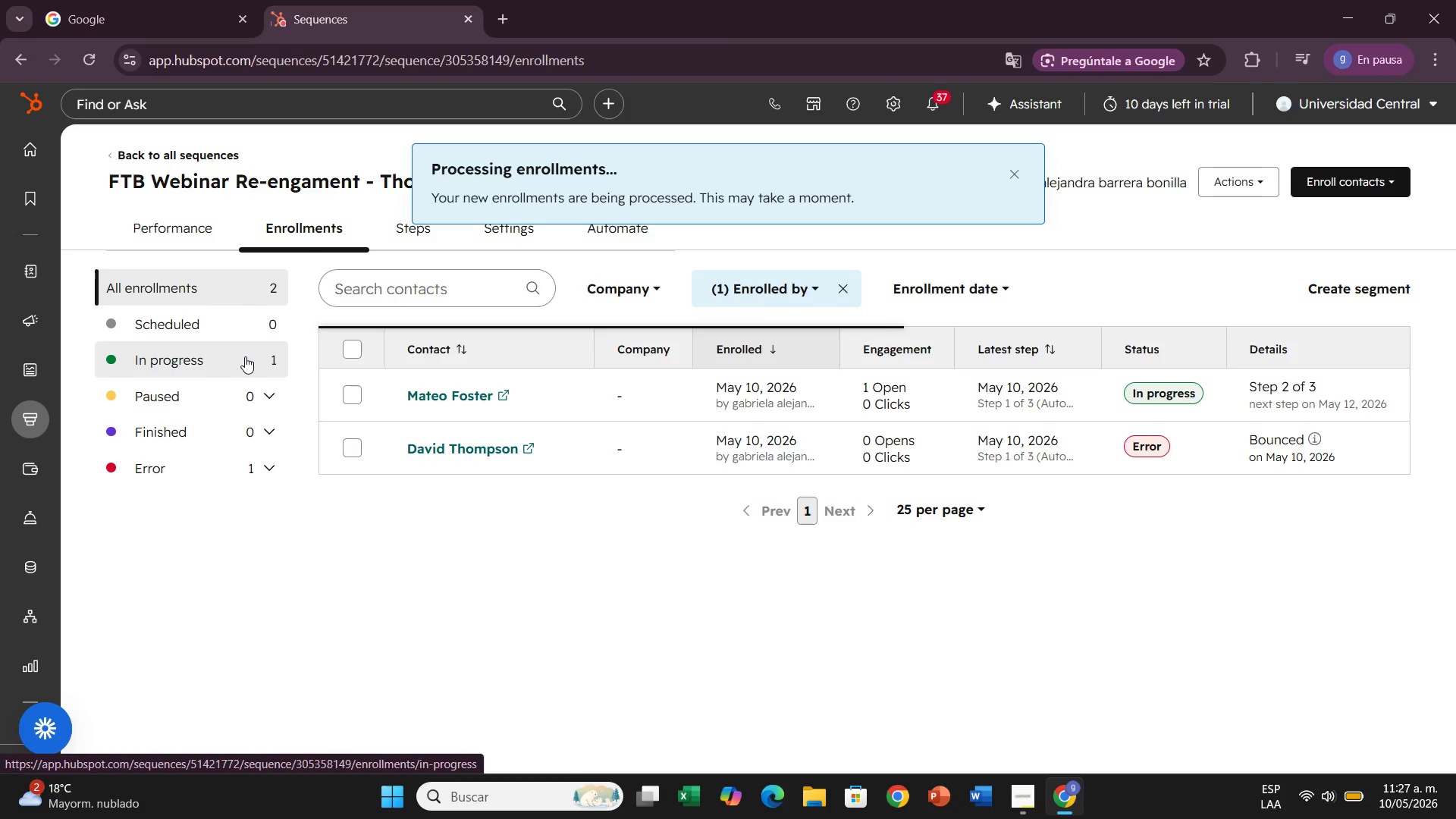 
left_click([245, 356])
 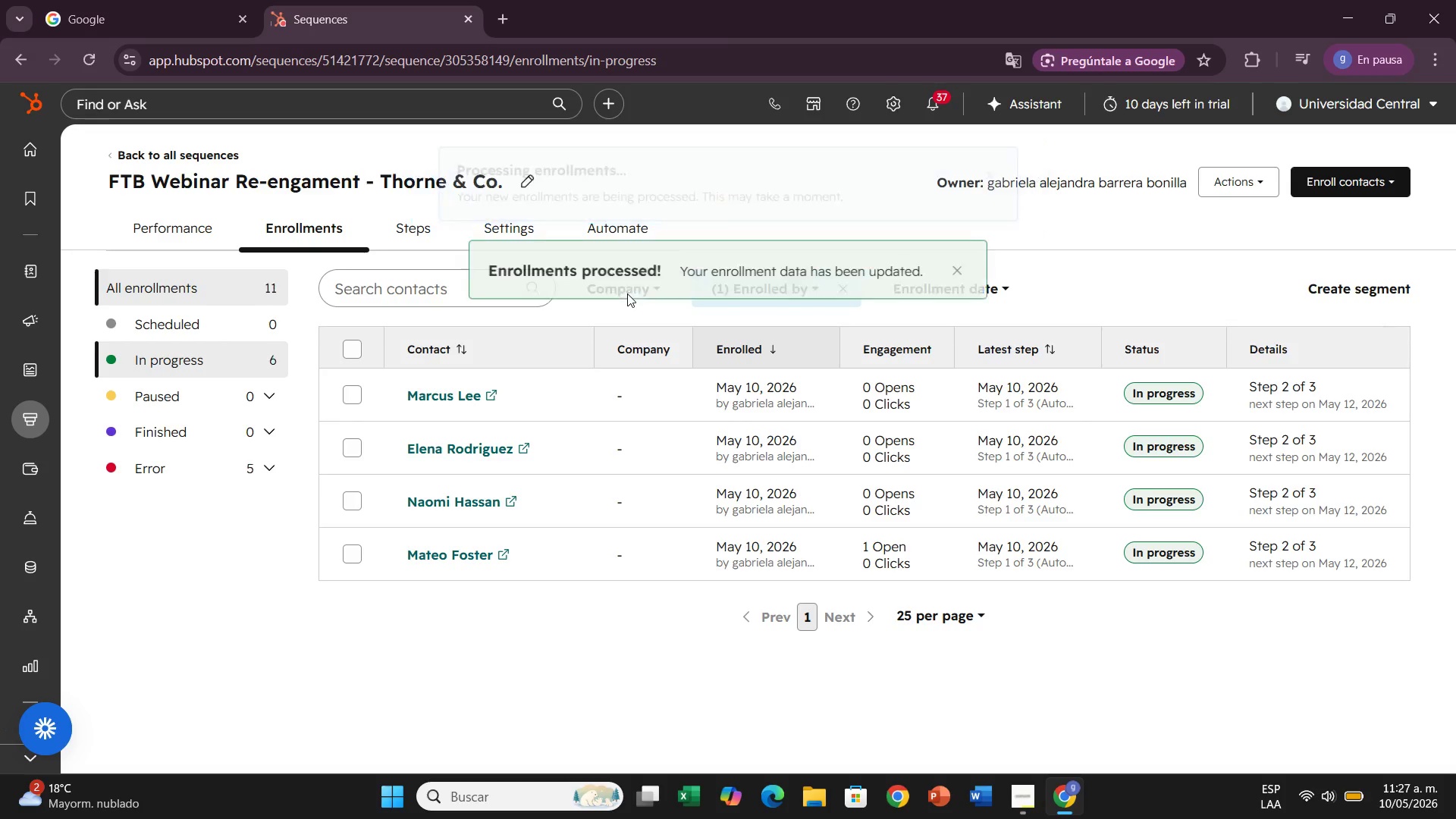 
wait(15.89)
 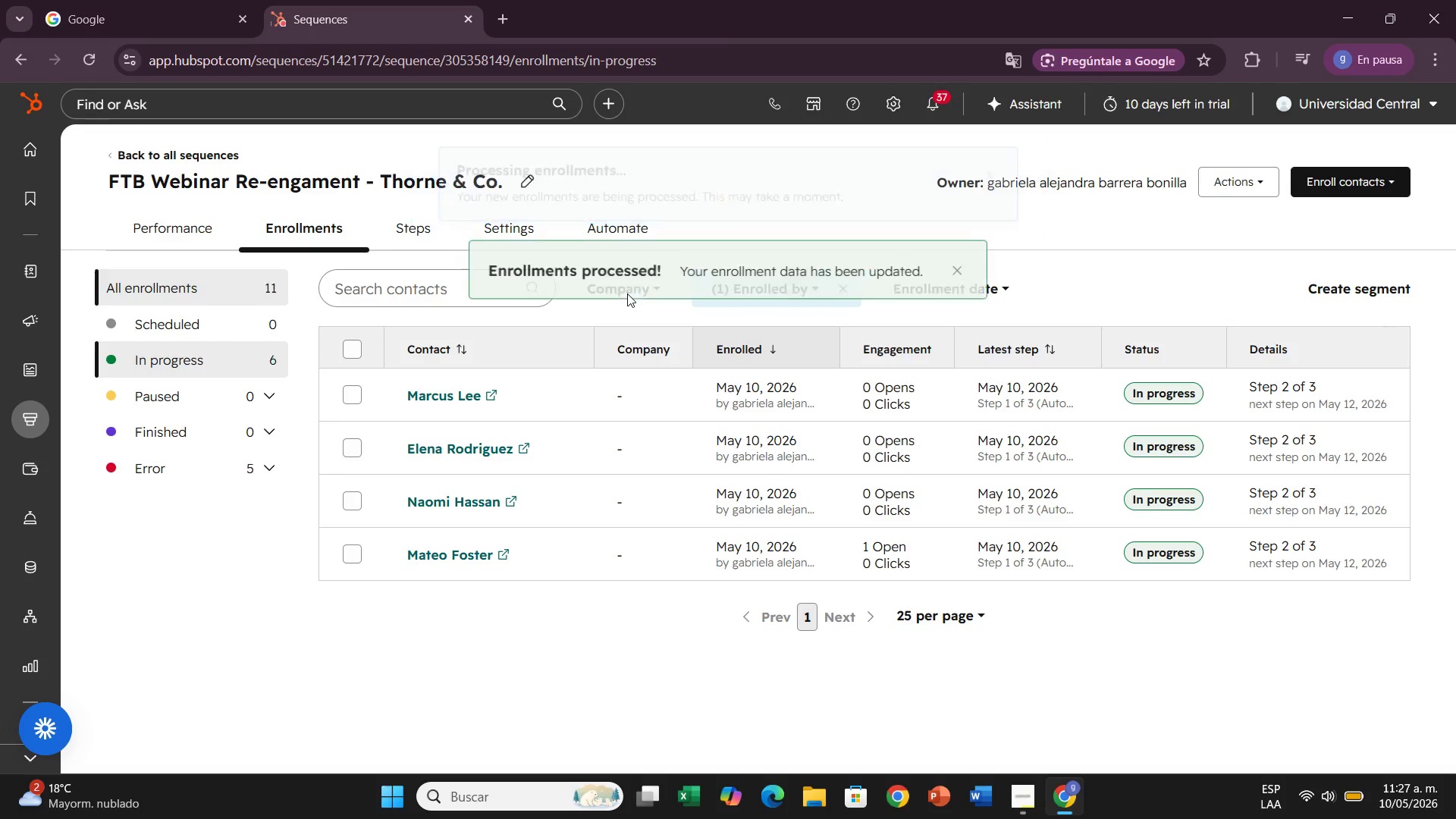 
left_click([133, 661])
 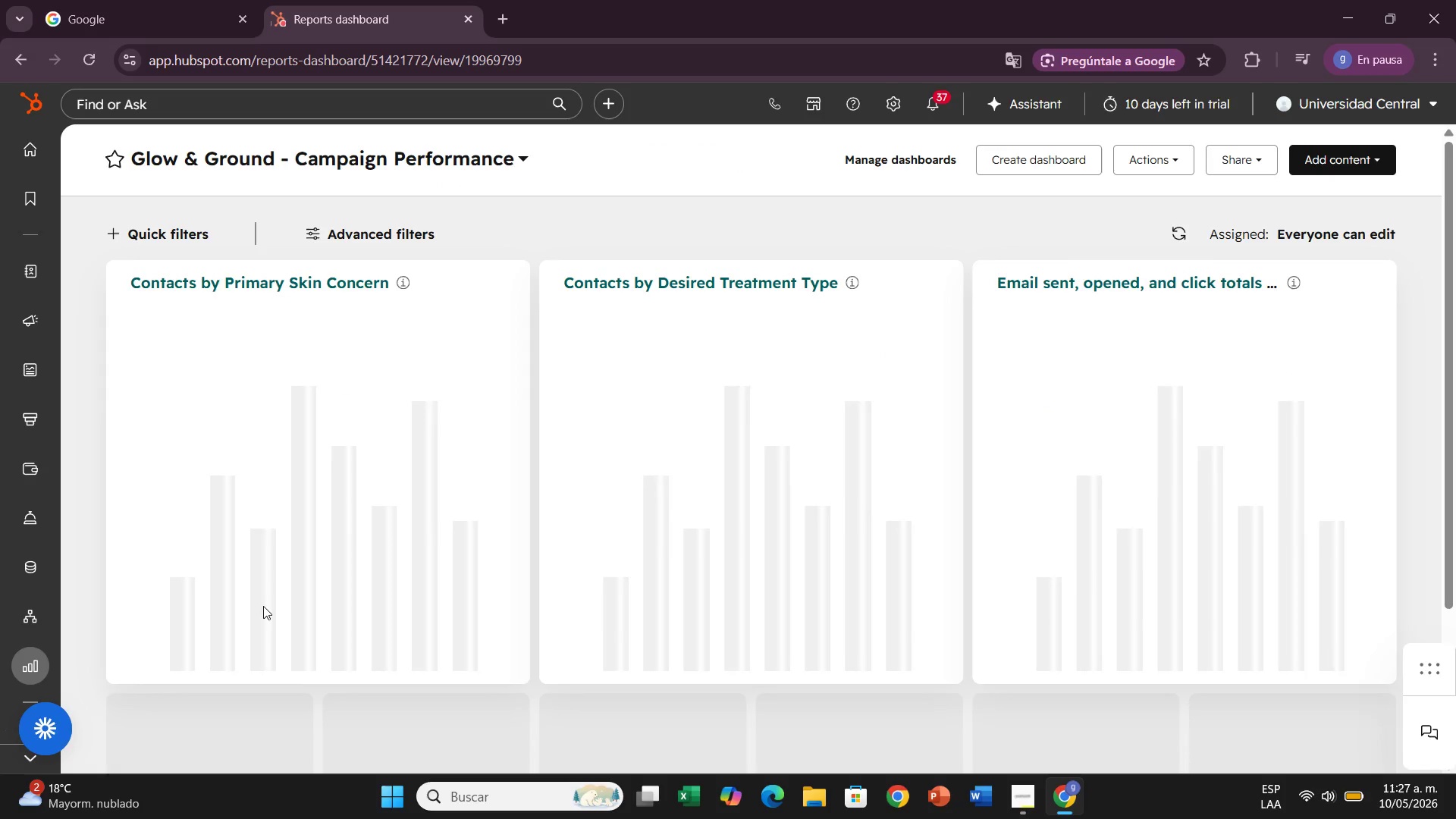 
wait(7.27)
 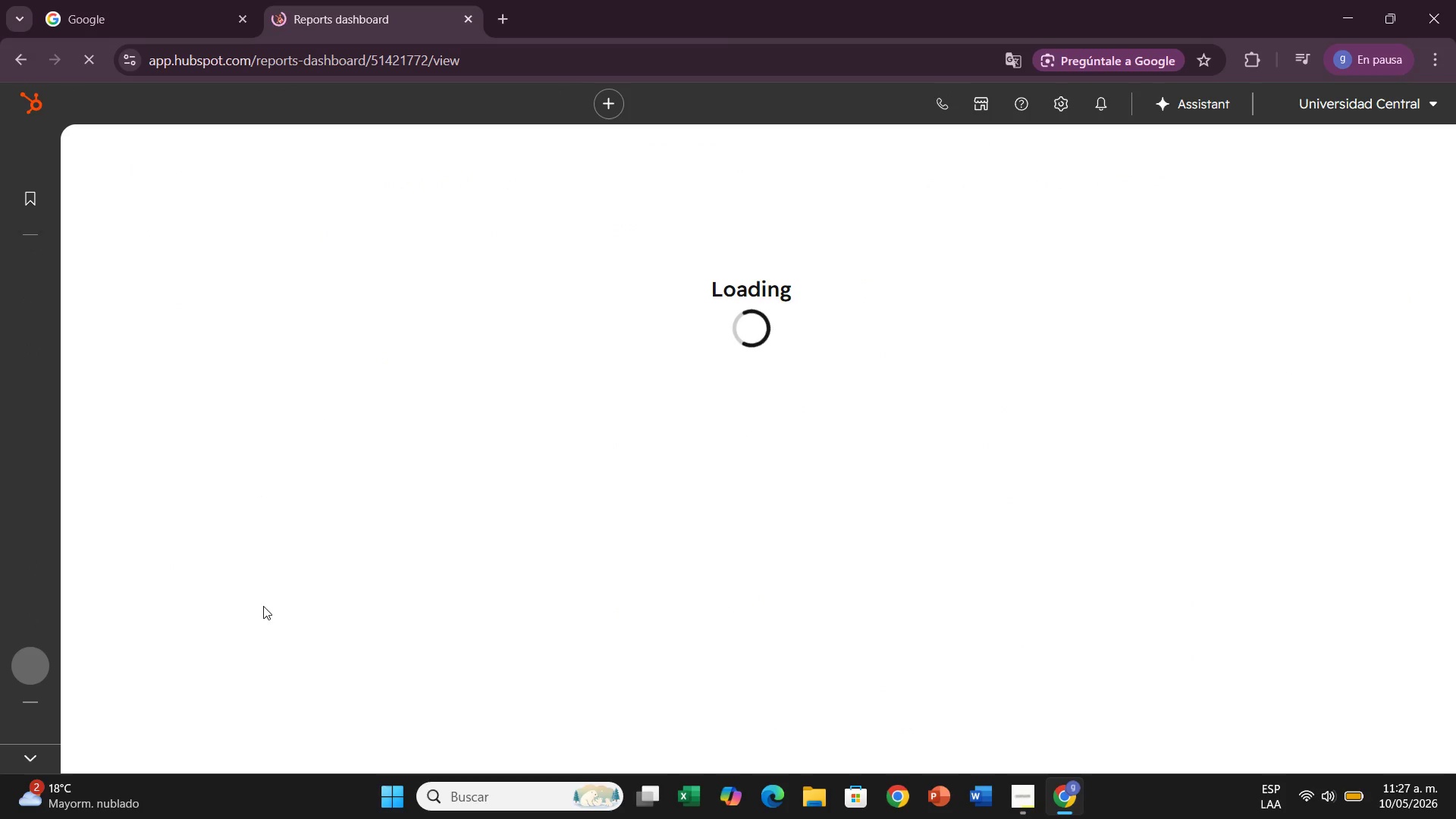 
left_click([1055, 157])
 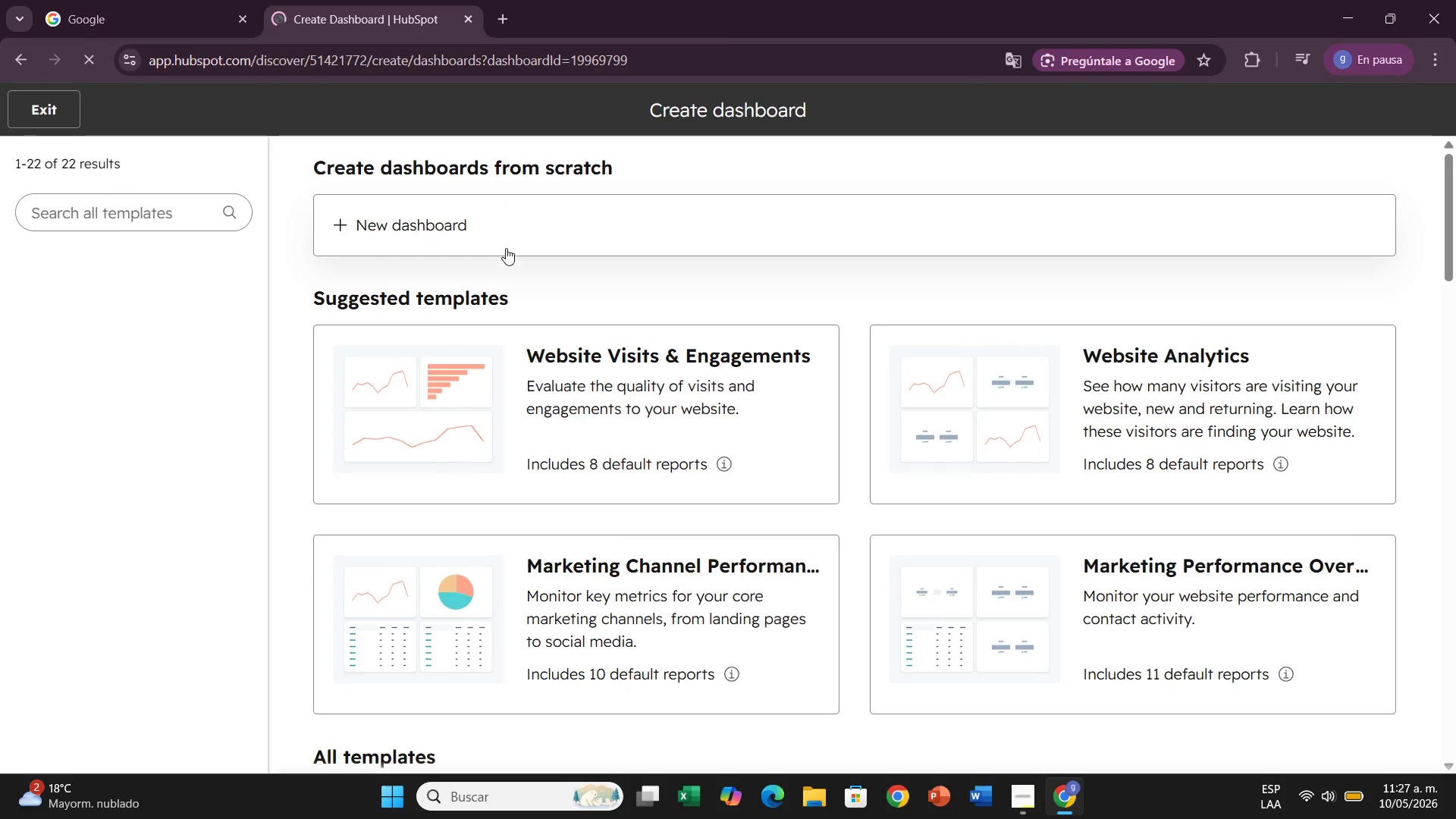 
double_click([525, 218])
 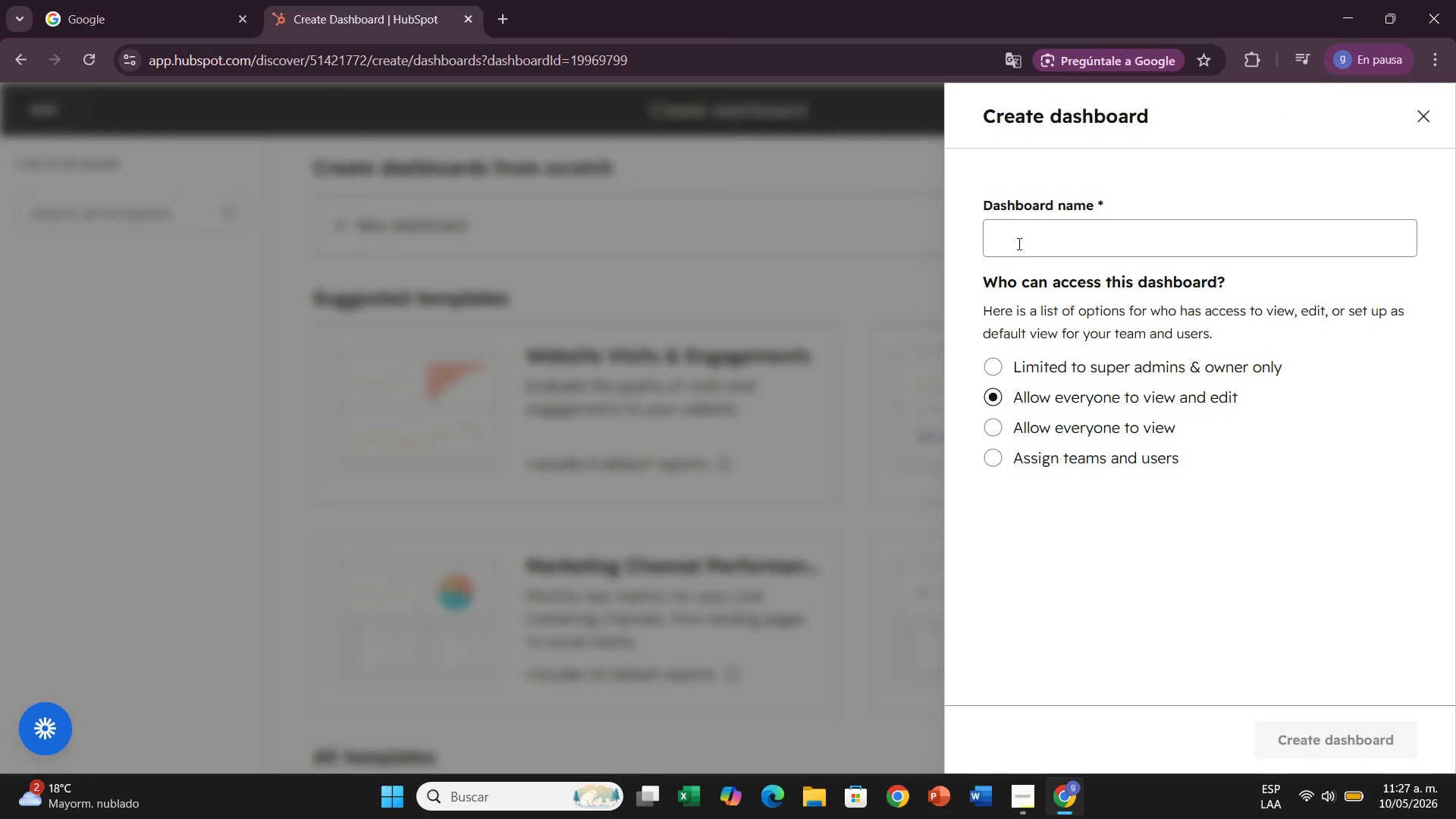 
left_click_drag(start_coordinate=[1026, 221], to_coordinate=[1026, 217])
 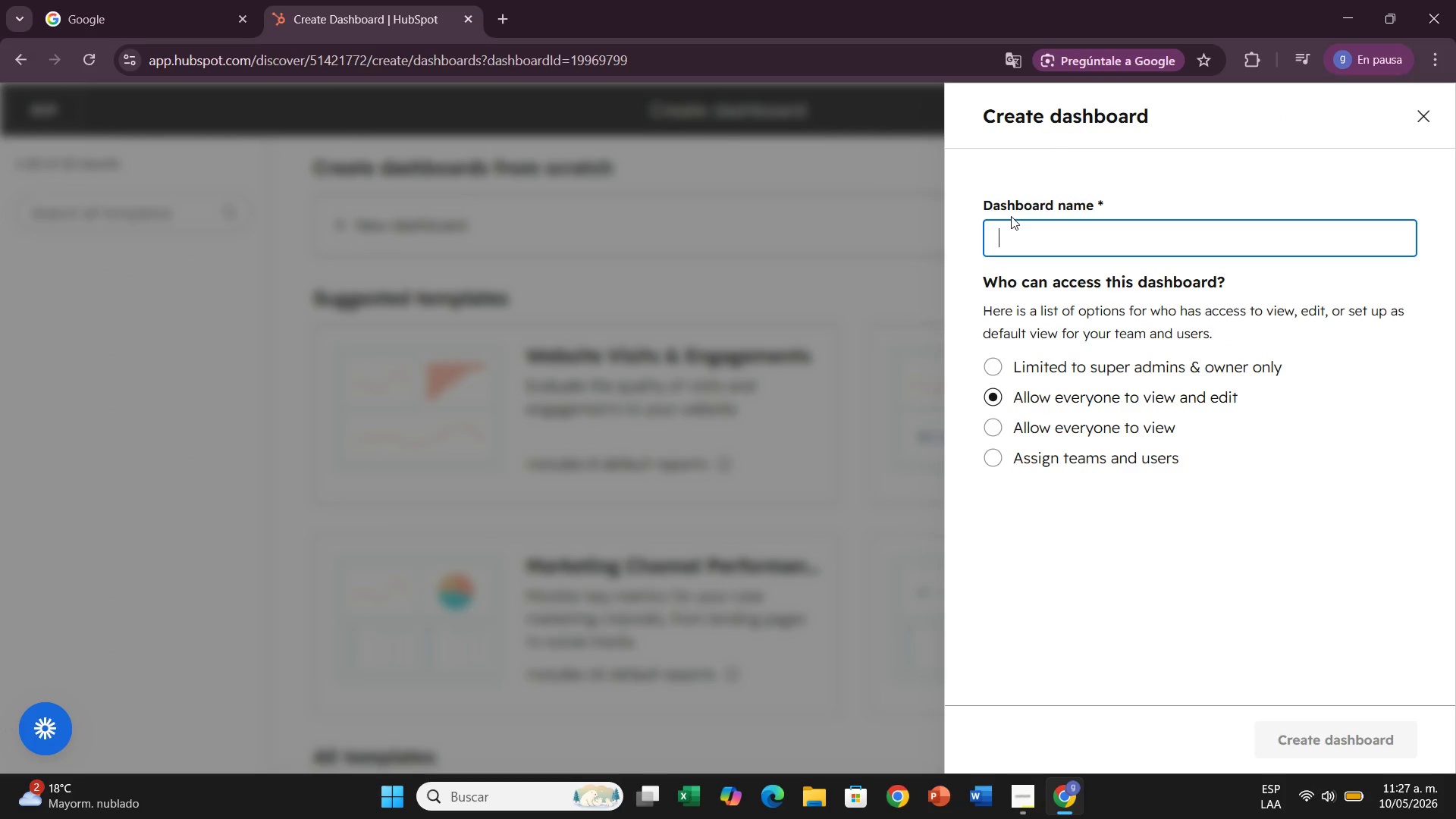 
type(FTB Webinar Campaign - Thorne ^ Co)
 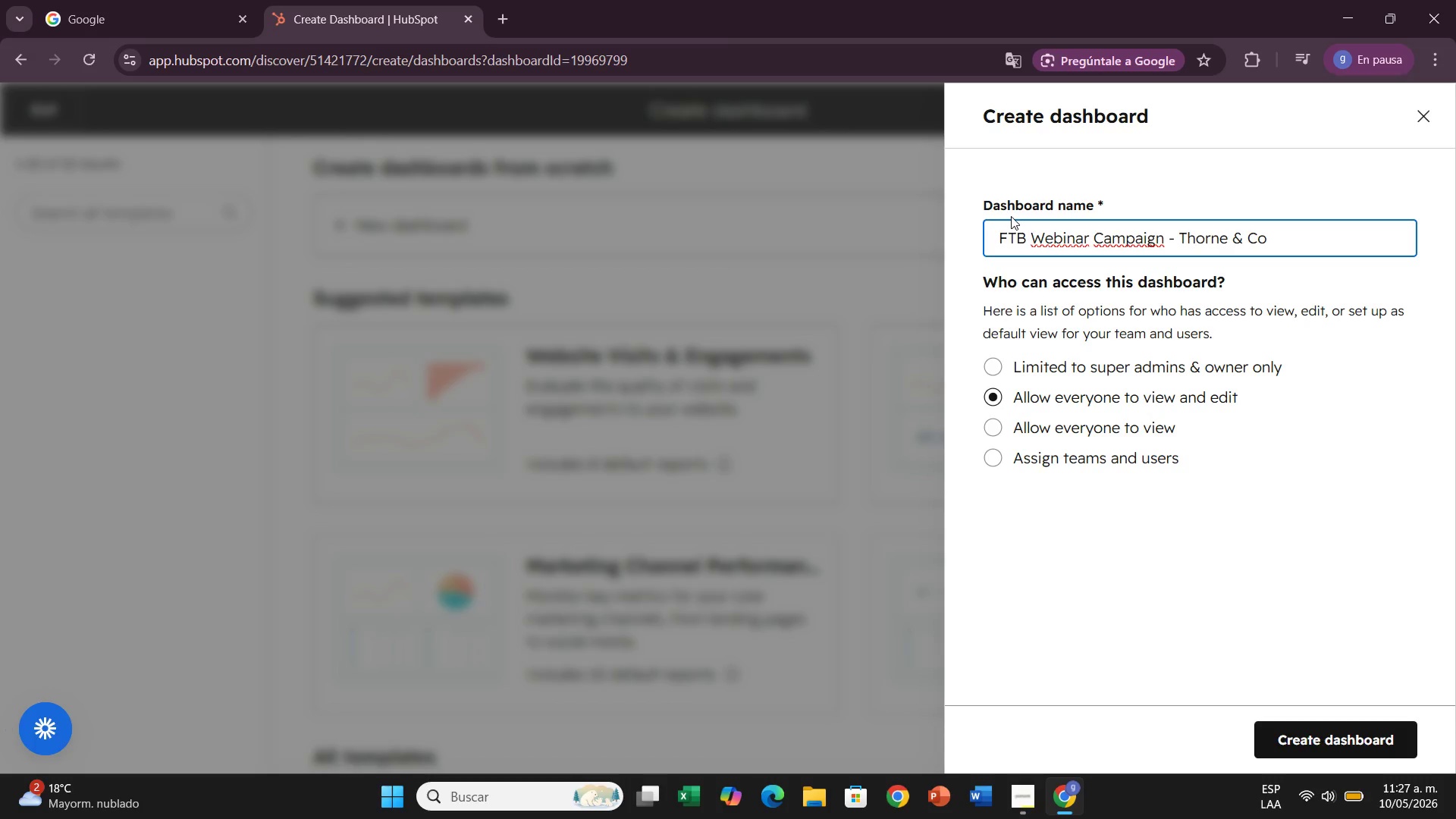 
left_click([1316, 742])
 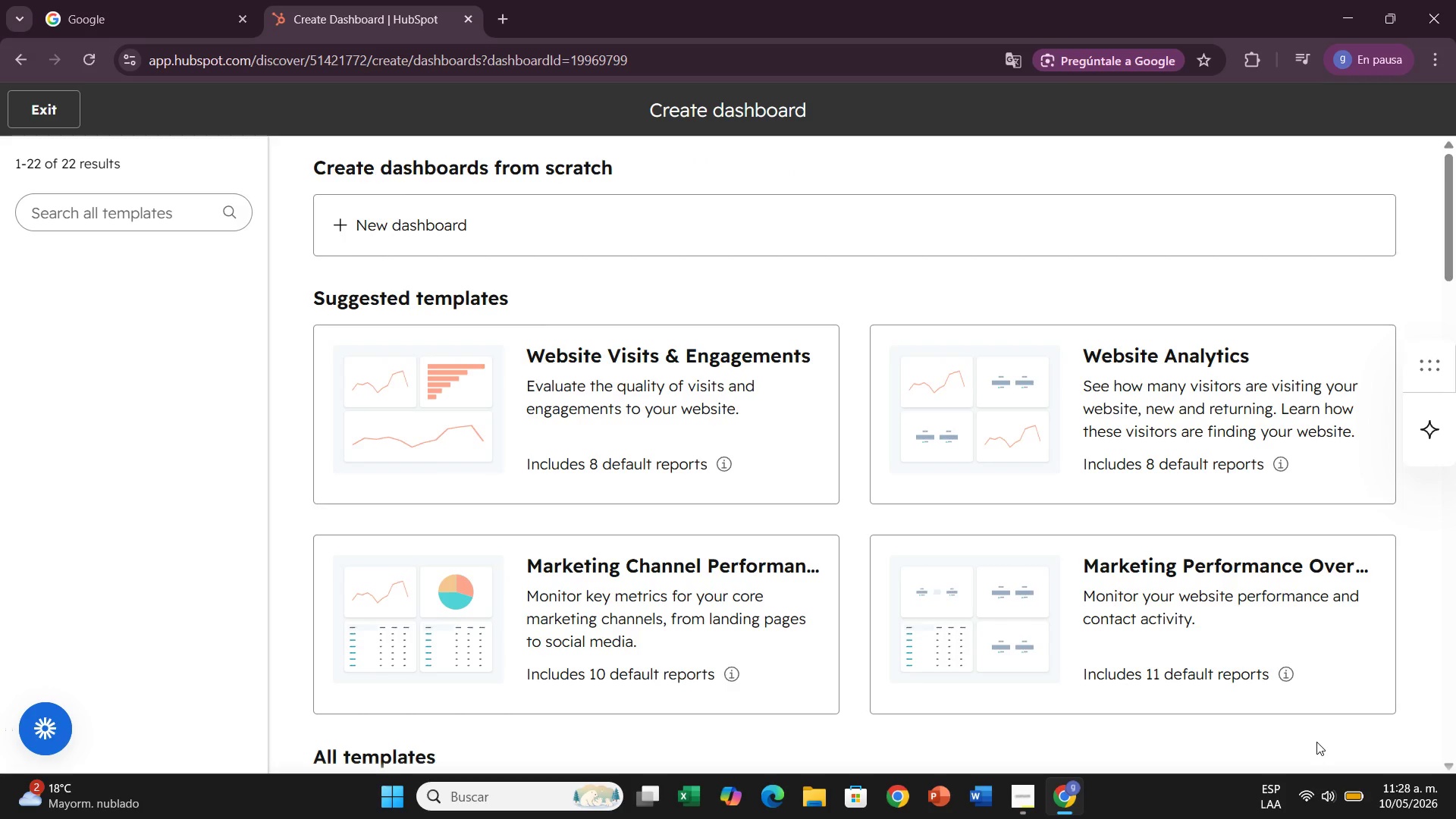 
wait(7.36)
 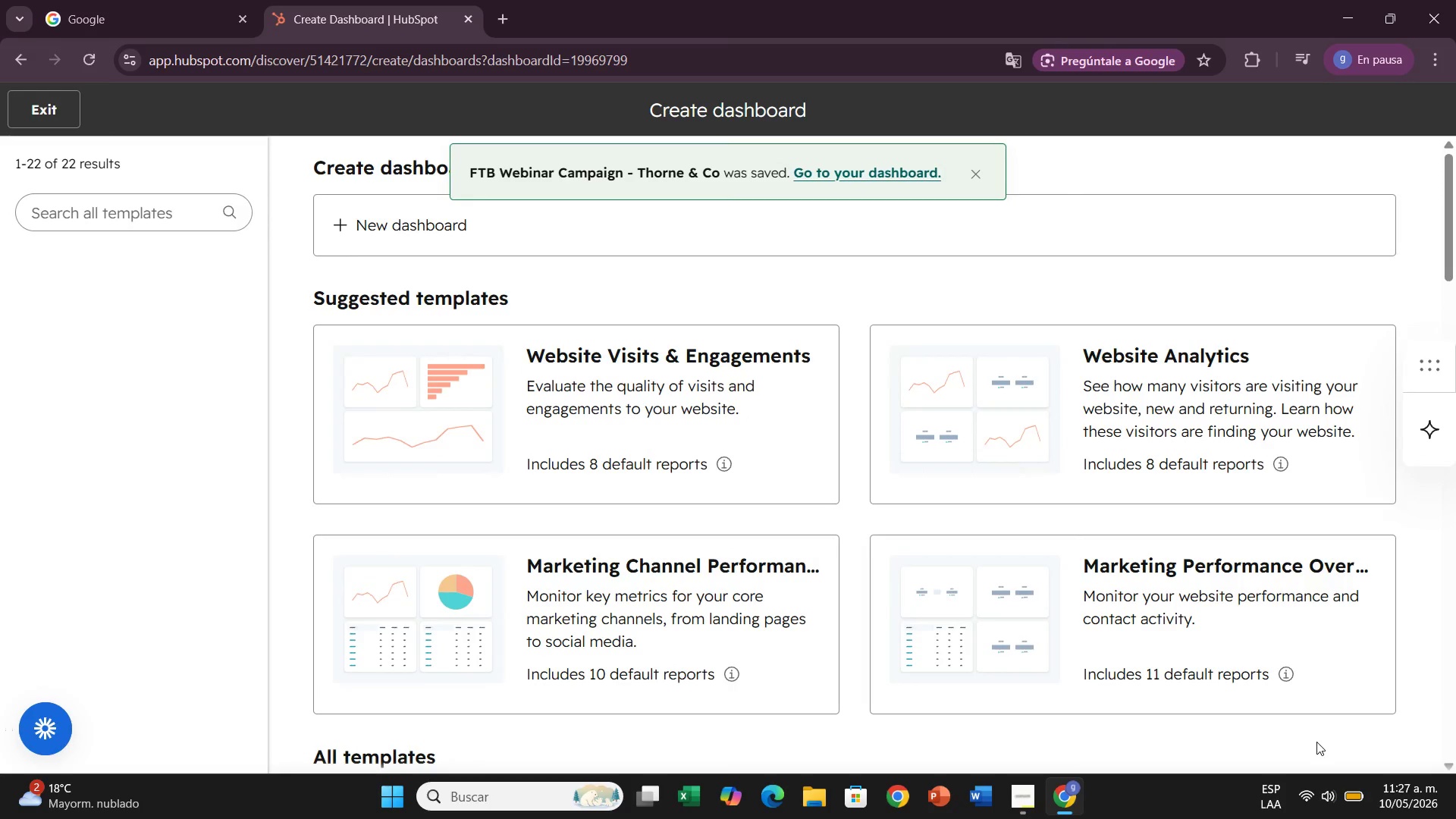 
scroll: coordinate [0, 237], scroll_direction: up, amount: 1.0
 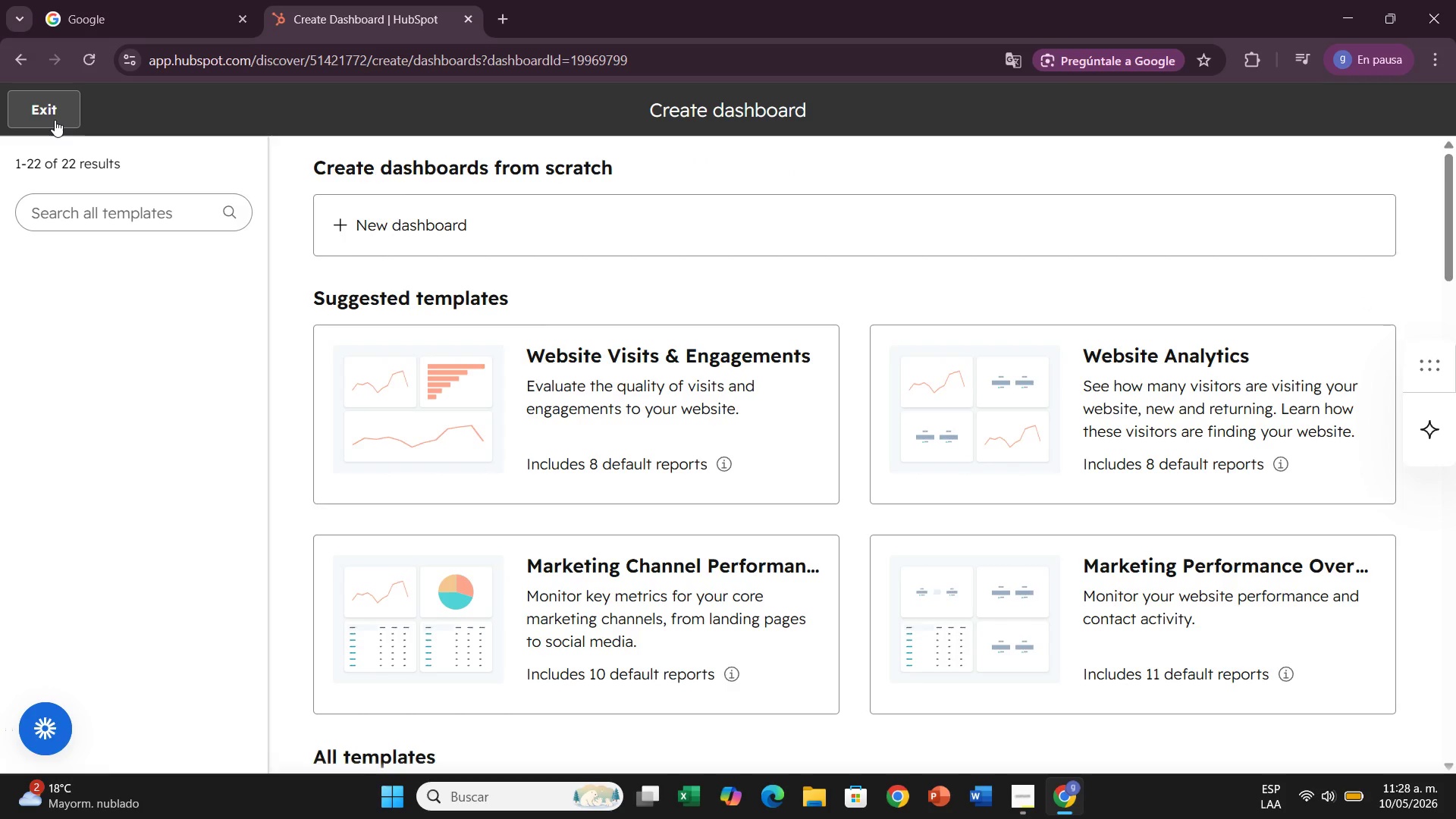 
left_click([55, 120])
 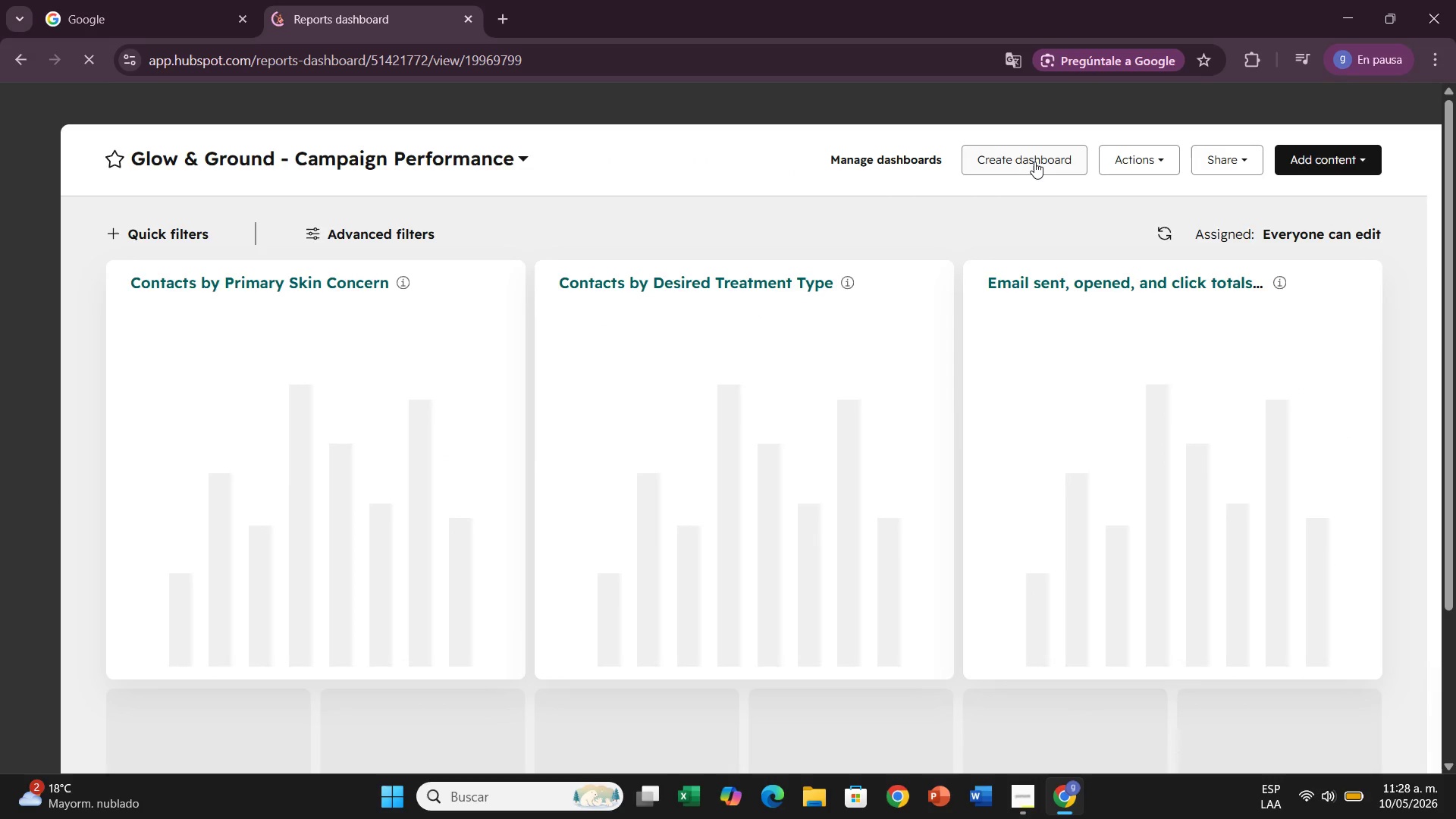 
wait(8.09)
 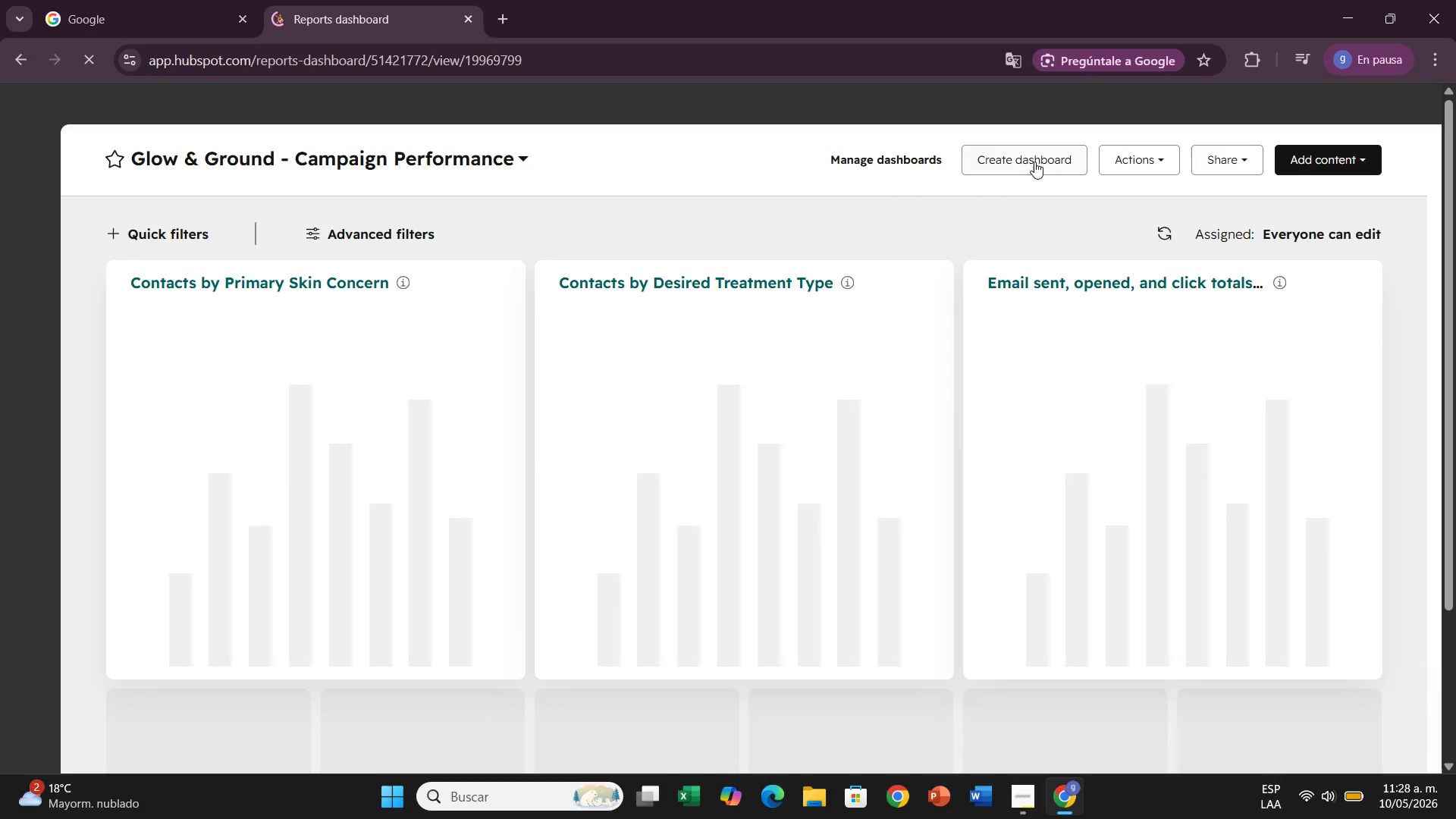 
left_click([386, 488])
 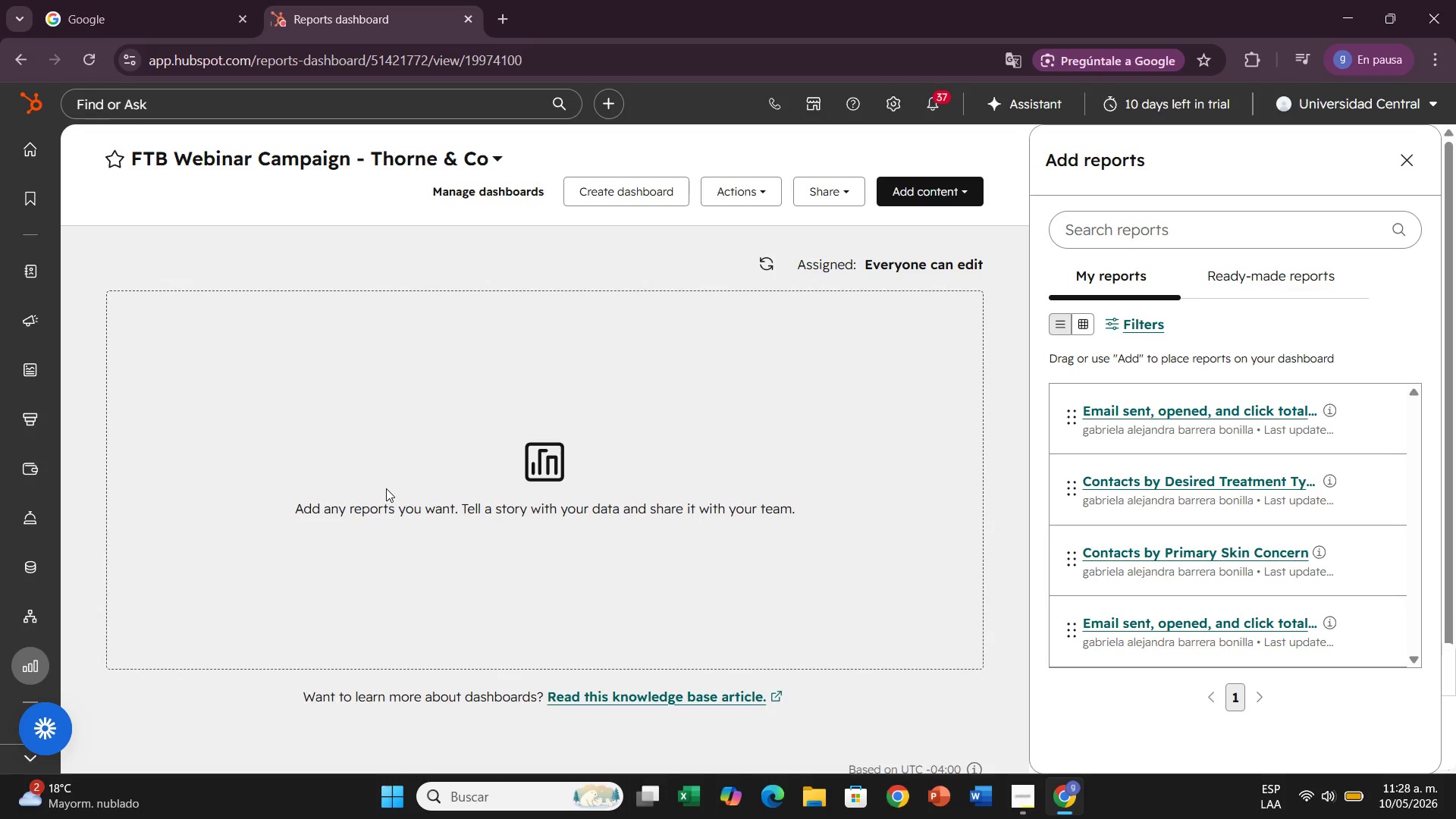 
wait(6.91)
 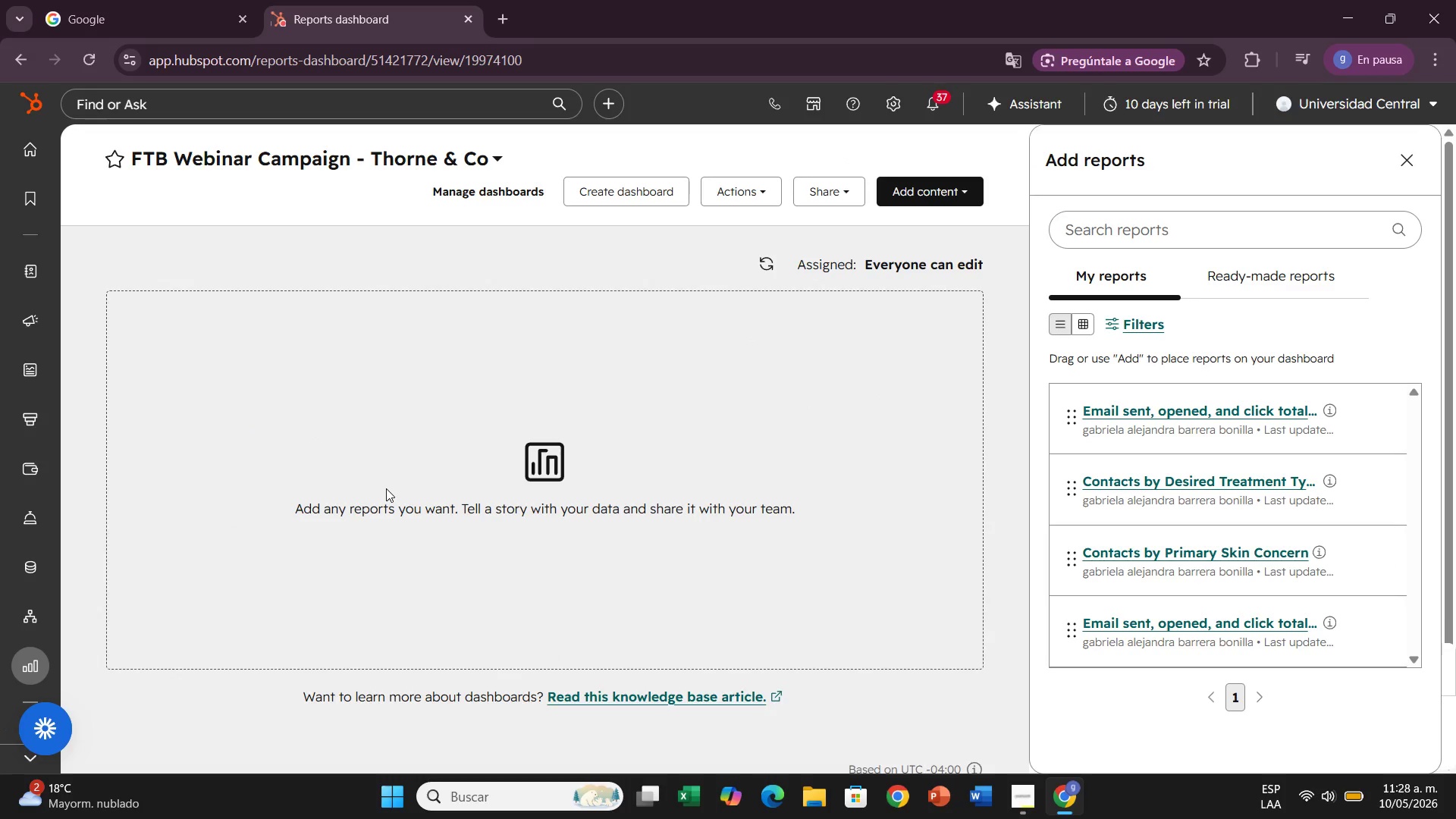 
left_click([951, 184])
 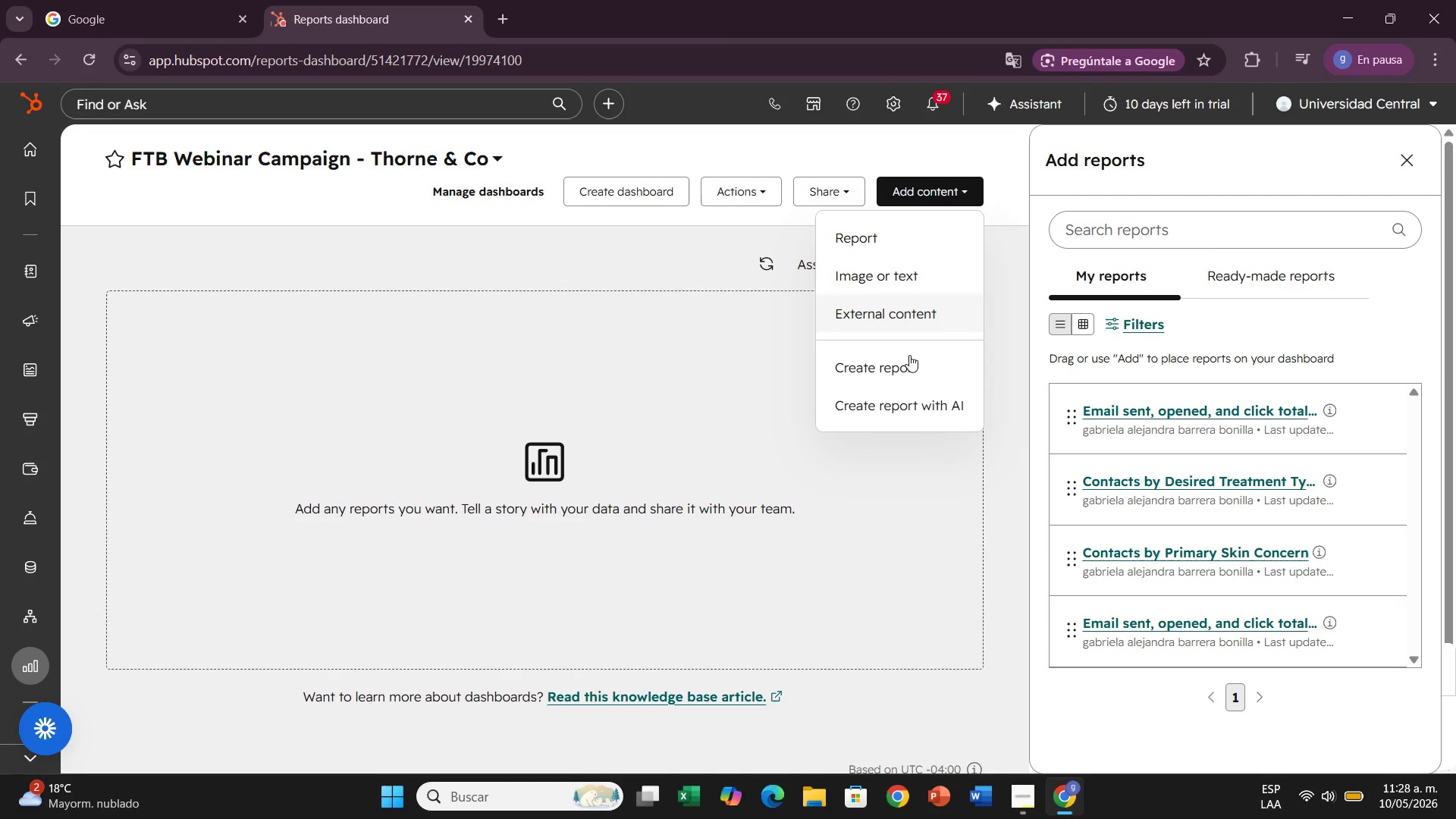 
left_click([907, 367])
 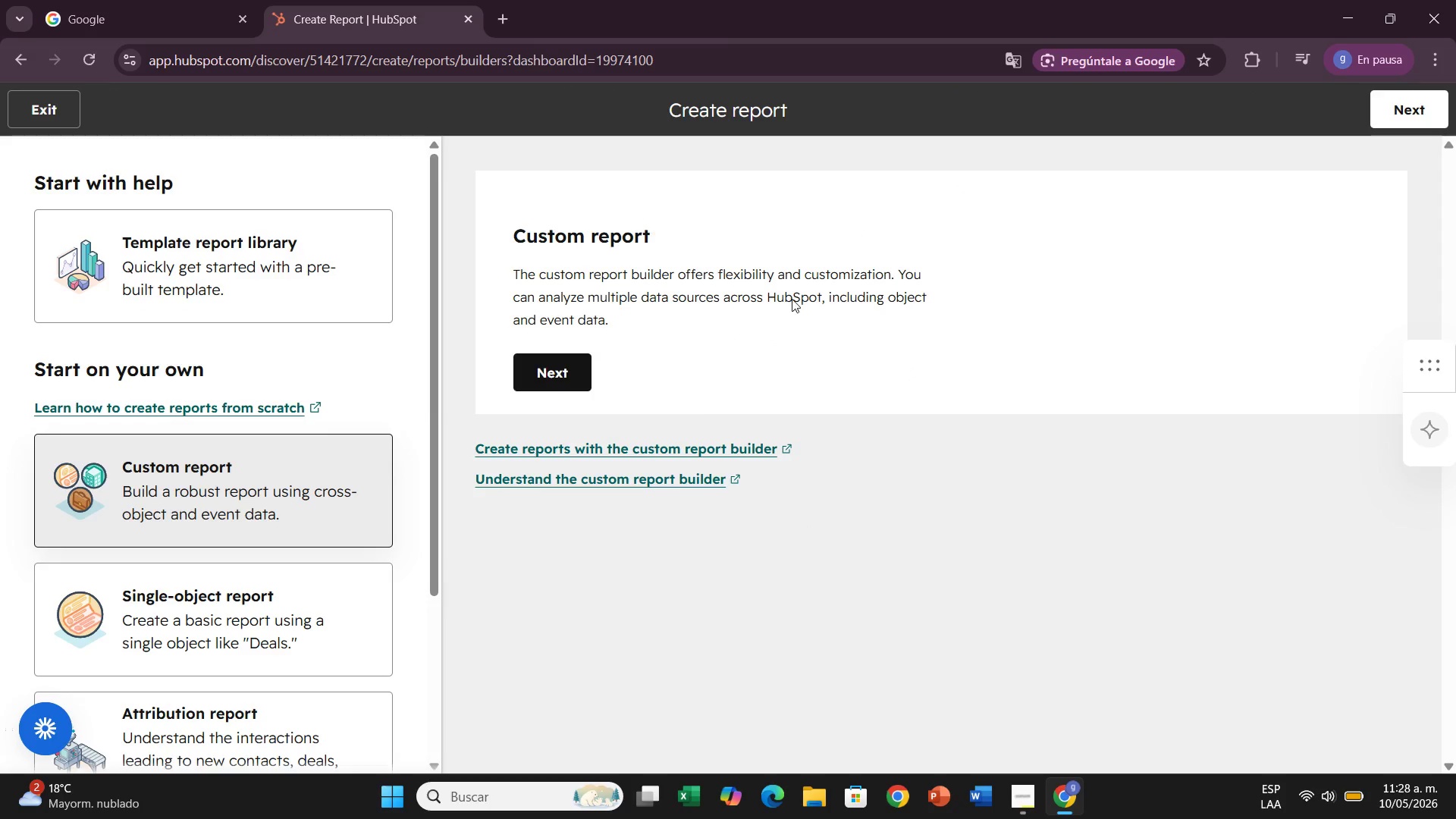 
left_click([573, 365])
 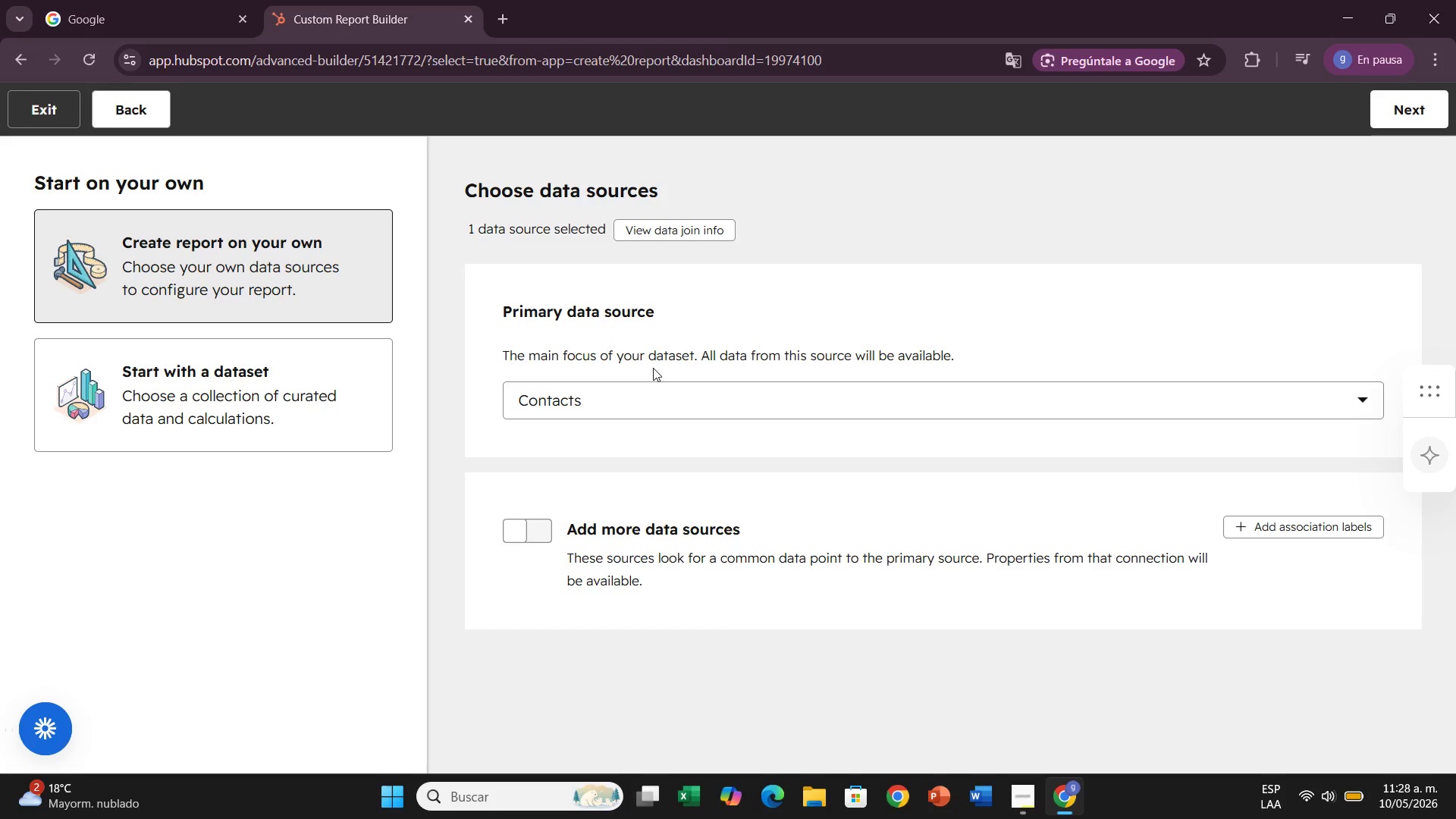 
wait(9.22)
 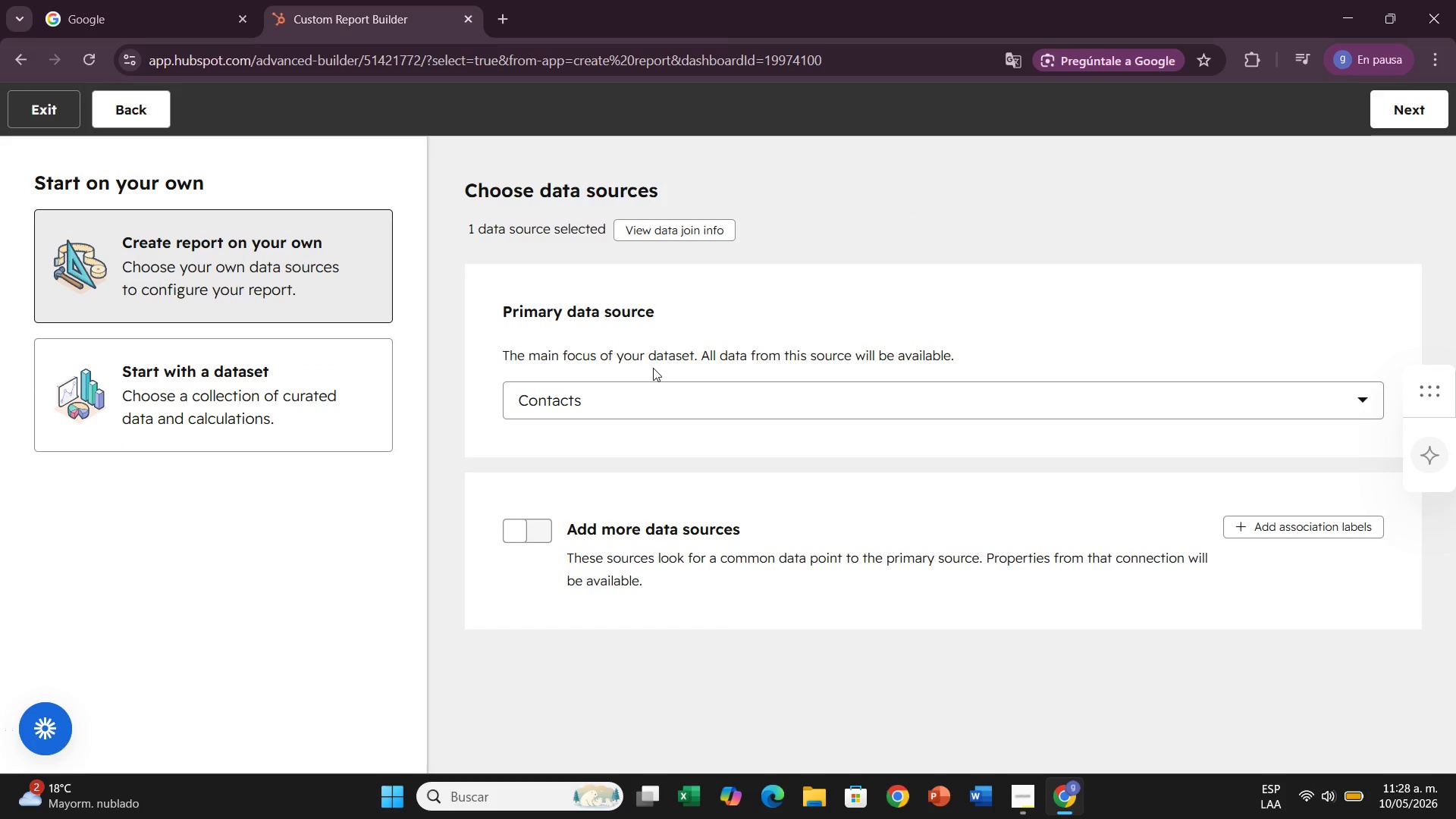 
left_click([1436, 105])
 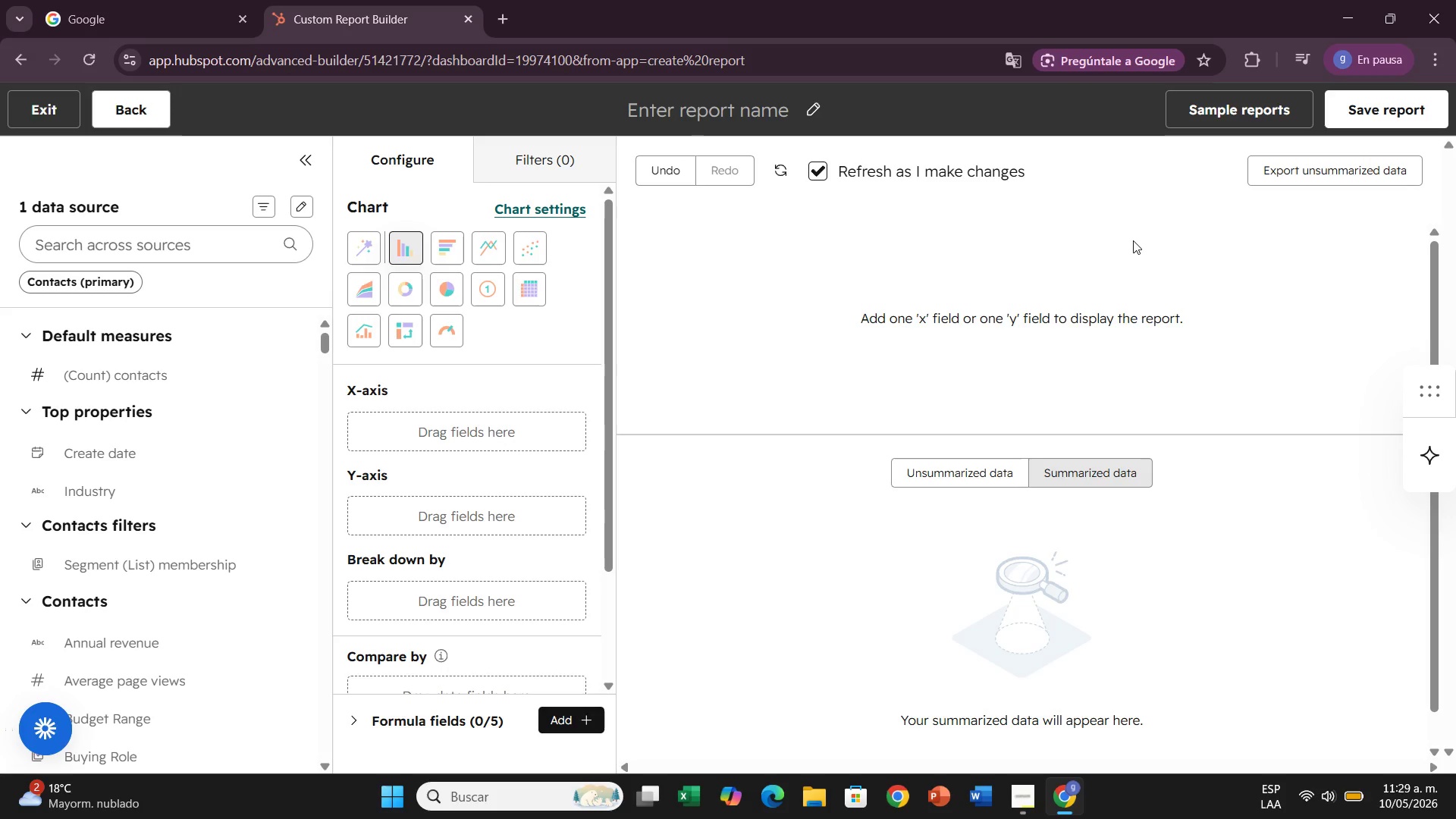 
wait(40.83)
 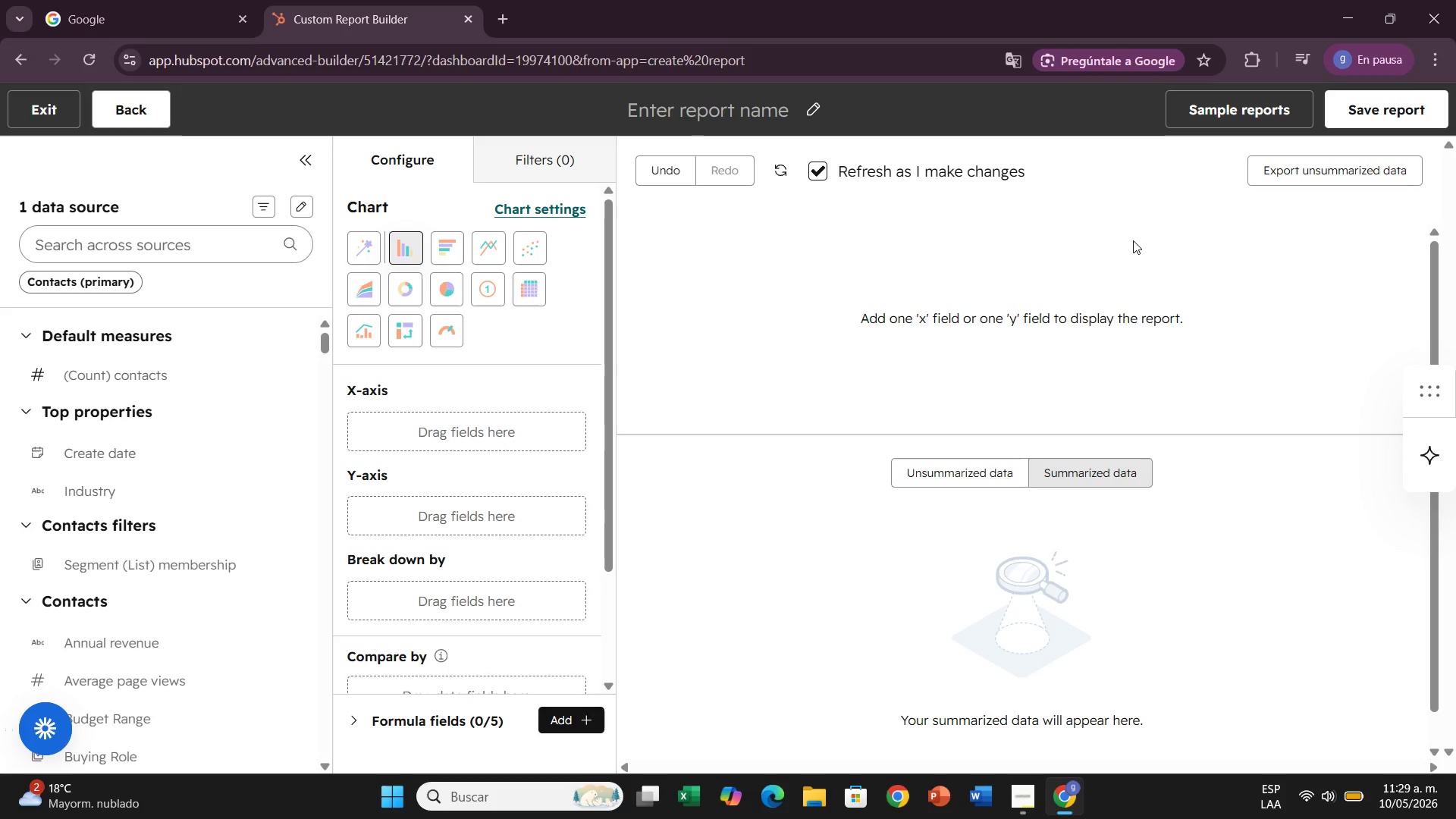 
left_click([816, 106])
 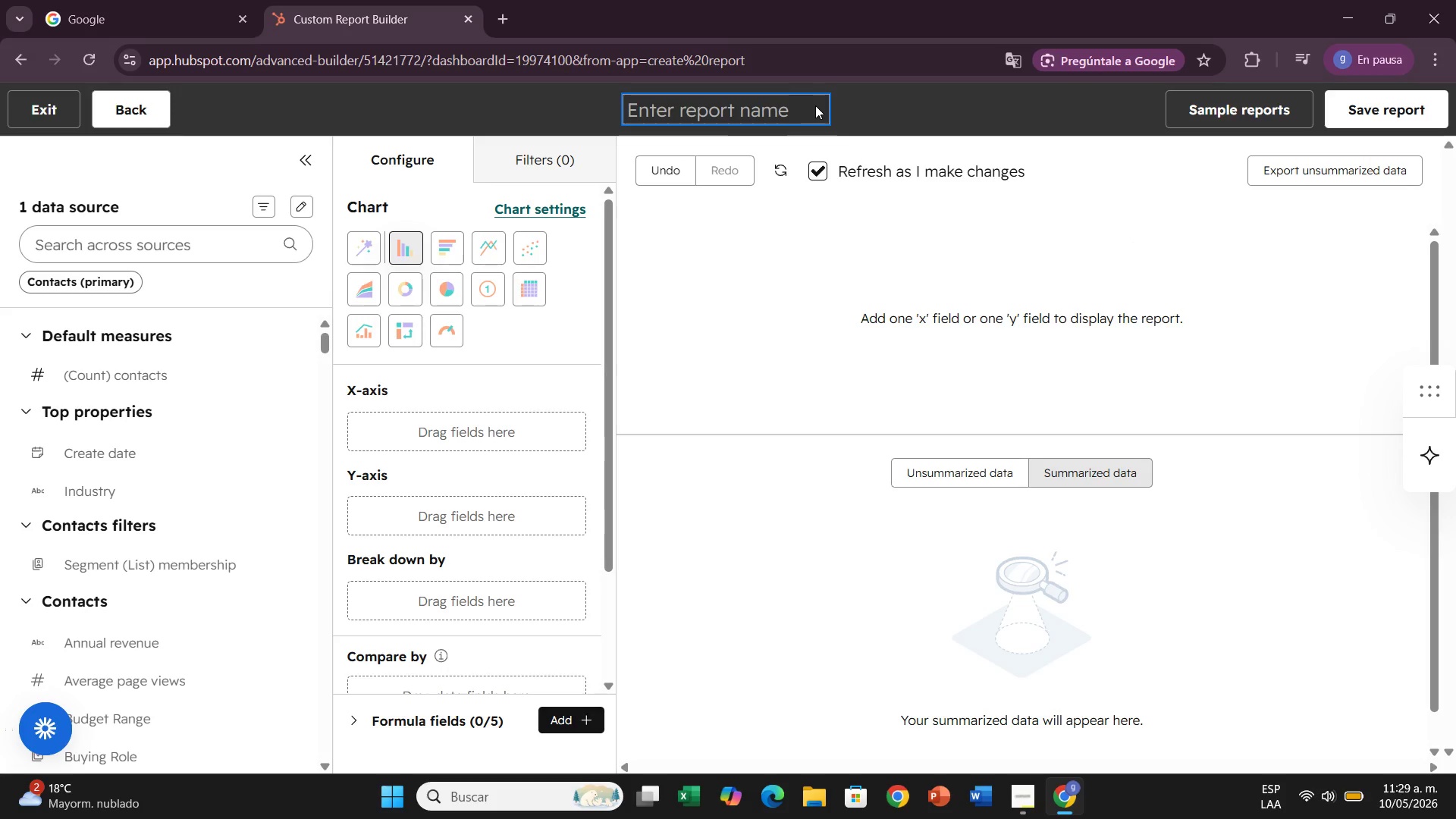 
type(Contacts by referred)
 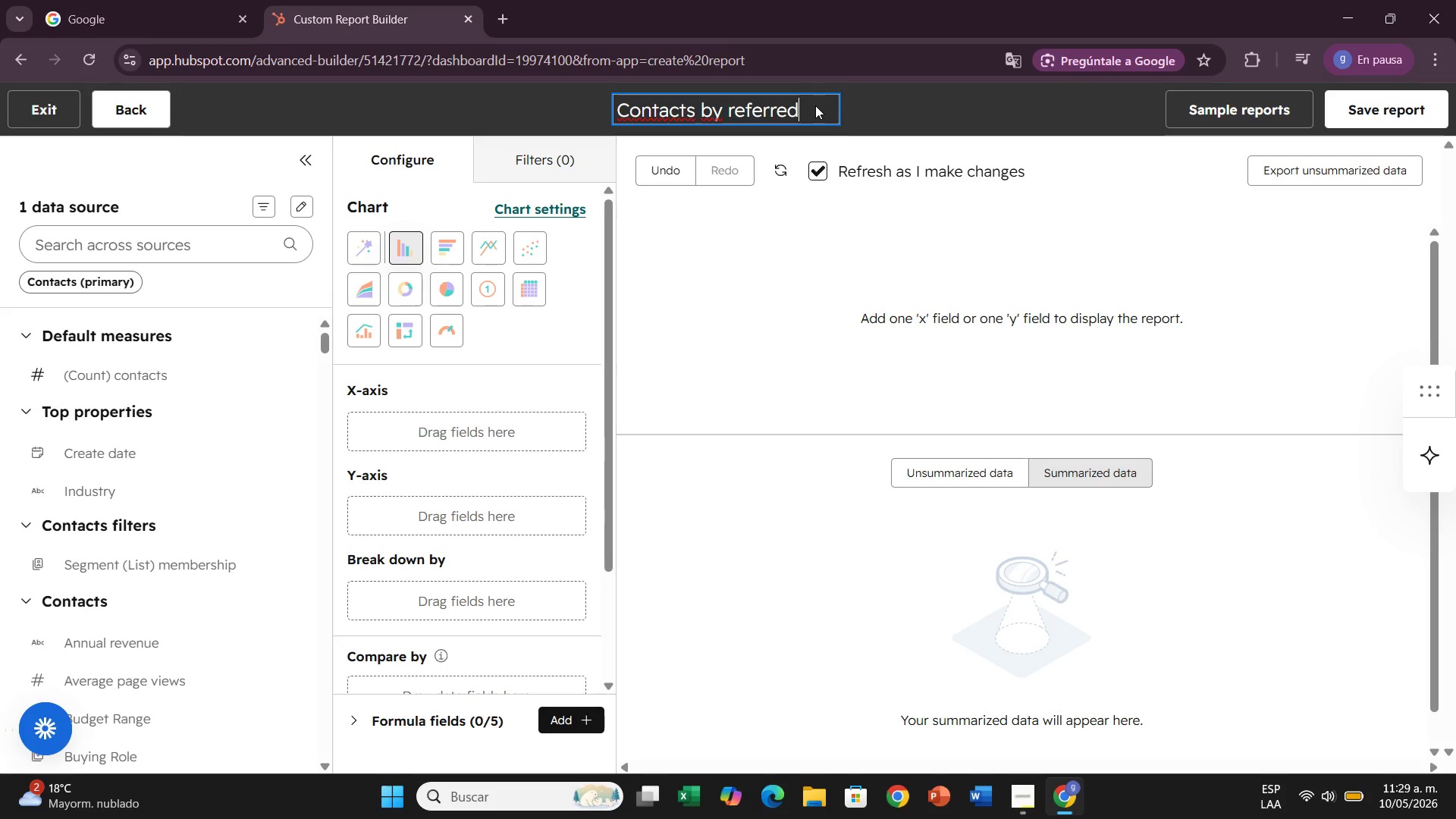 
hold_key(key=Backspace, duration=0.56)
 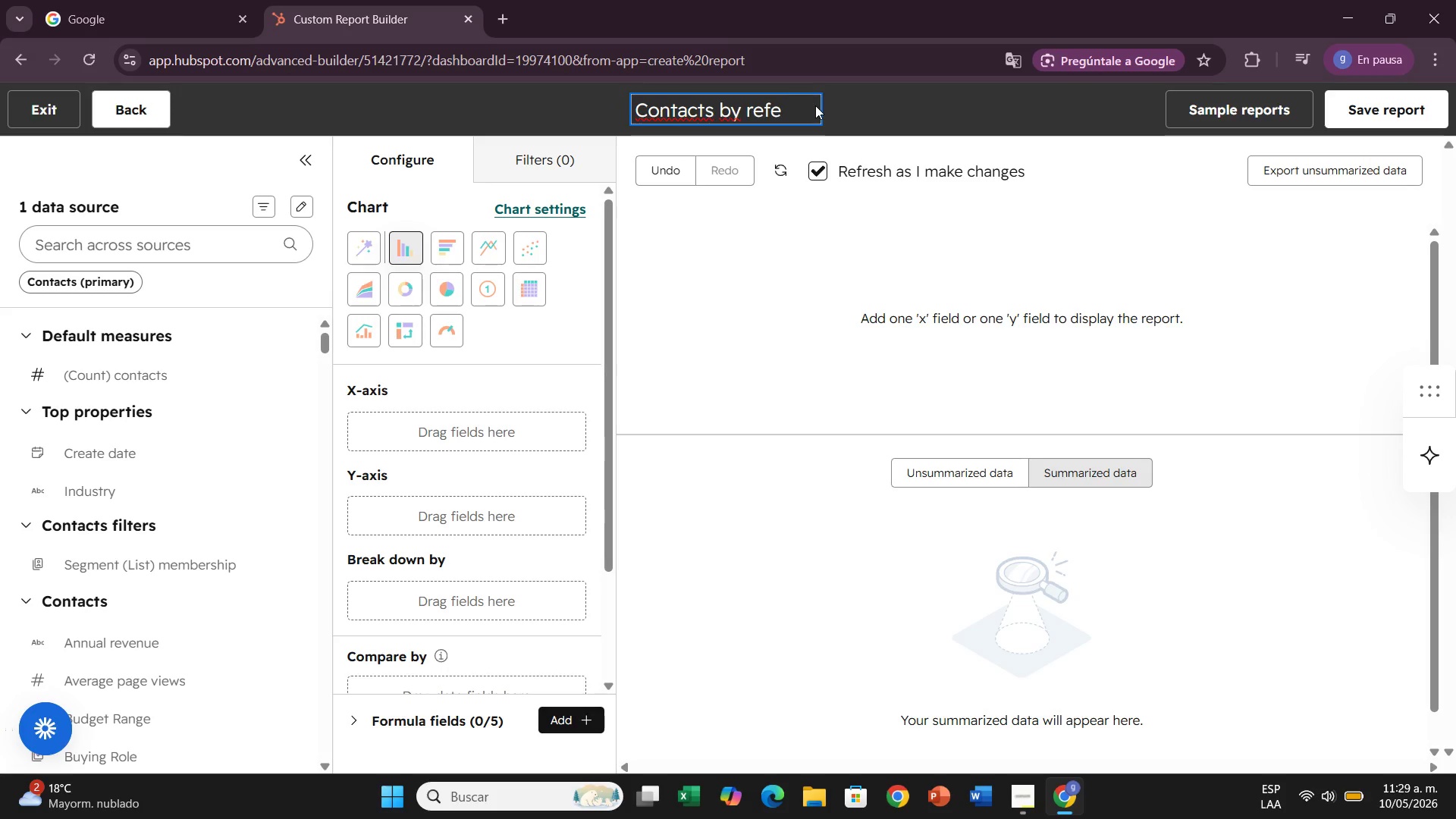 
key(Backspace)
key(Backspace)
key(Backspace)
key(Backspace)
key(Backspace)
type(Preferred Neightborhood)
 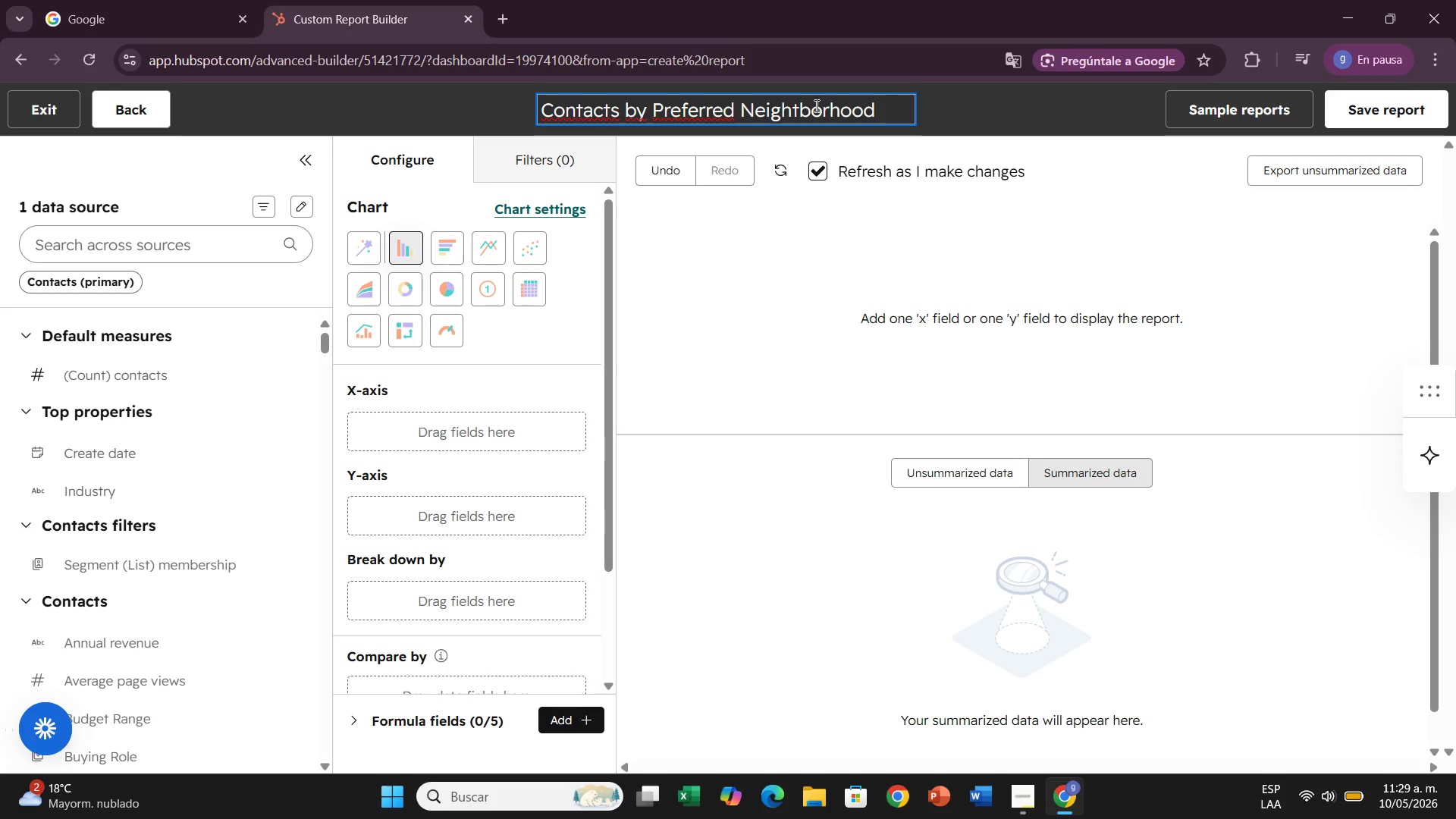 
left_click([802, 106])
 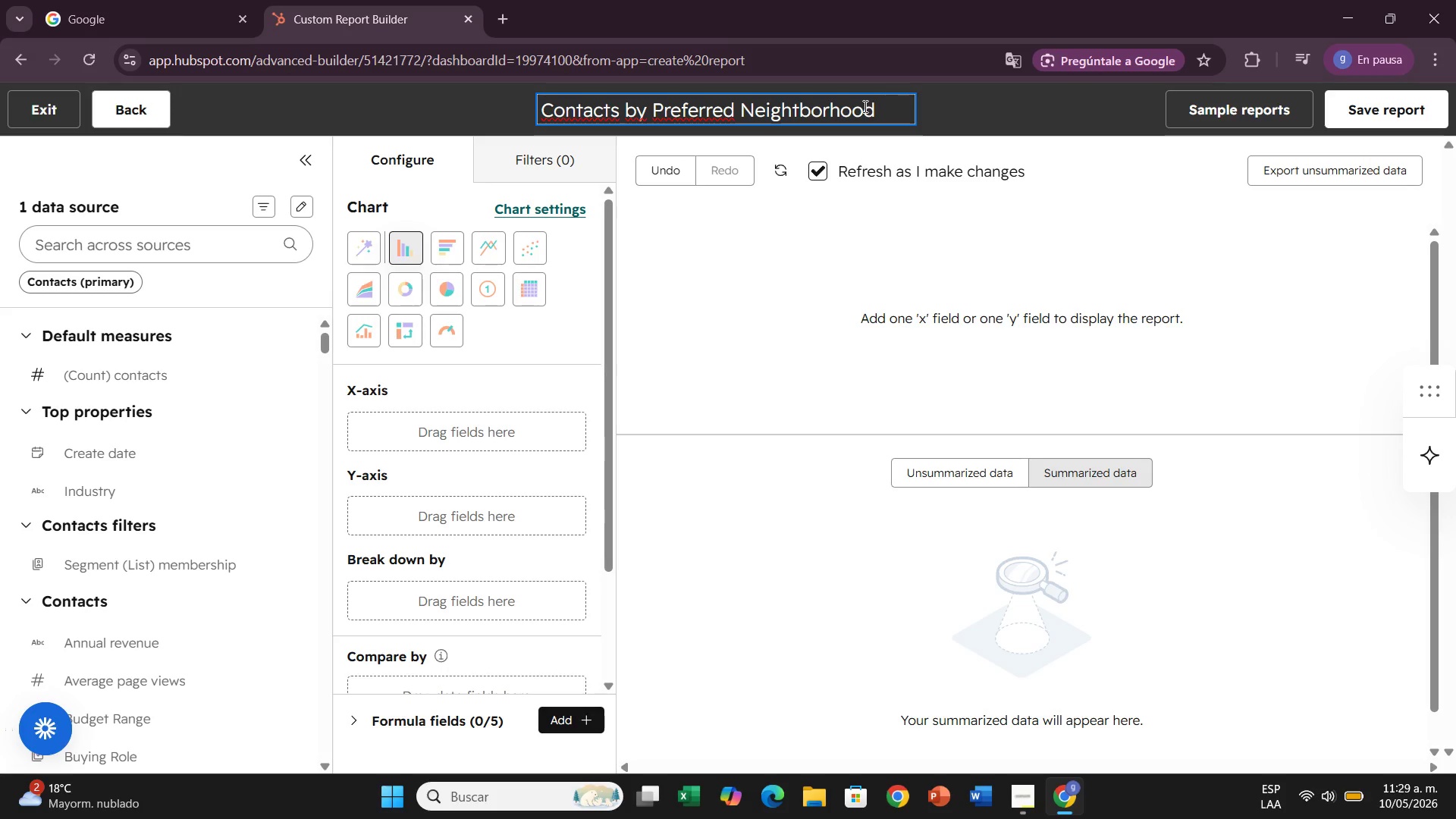 
key(Backspace)
 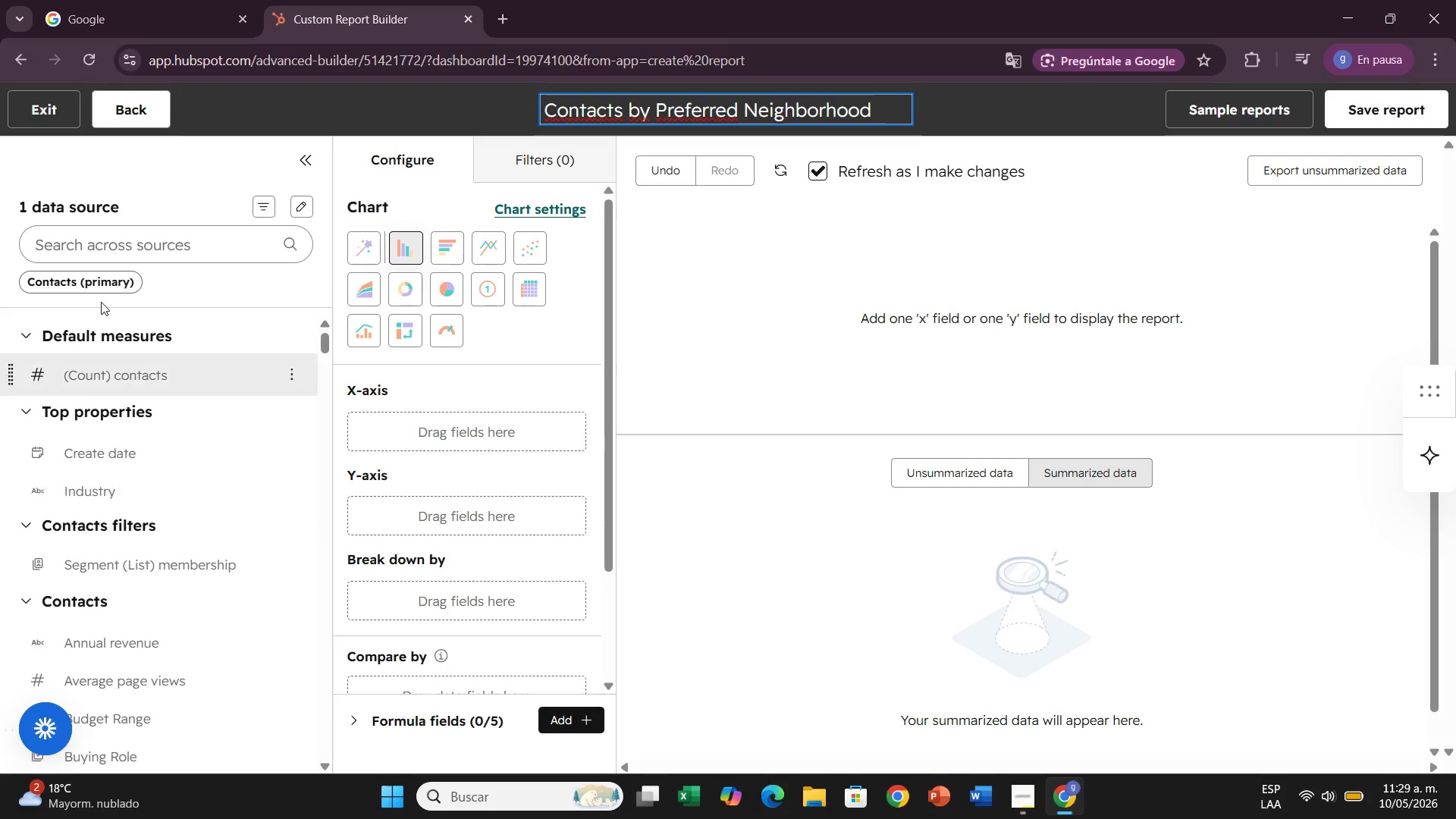 
wait(9.06)
 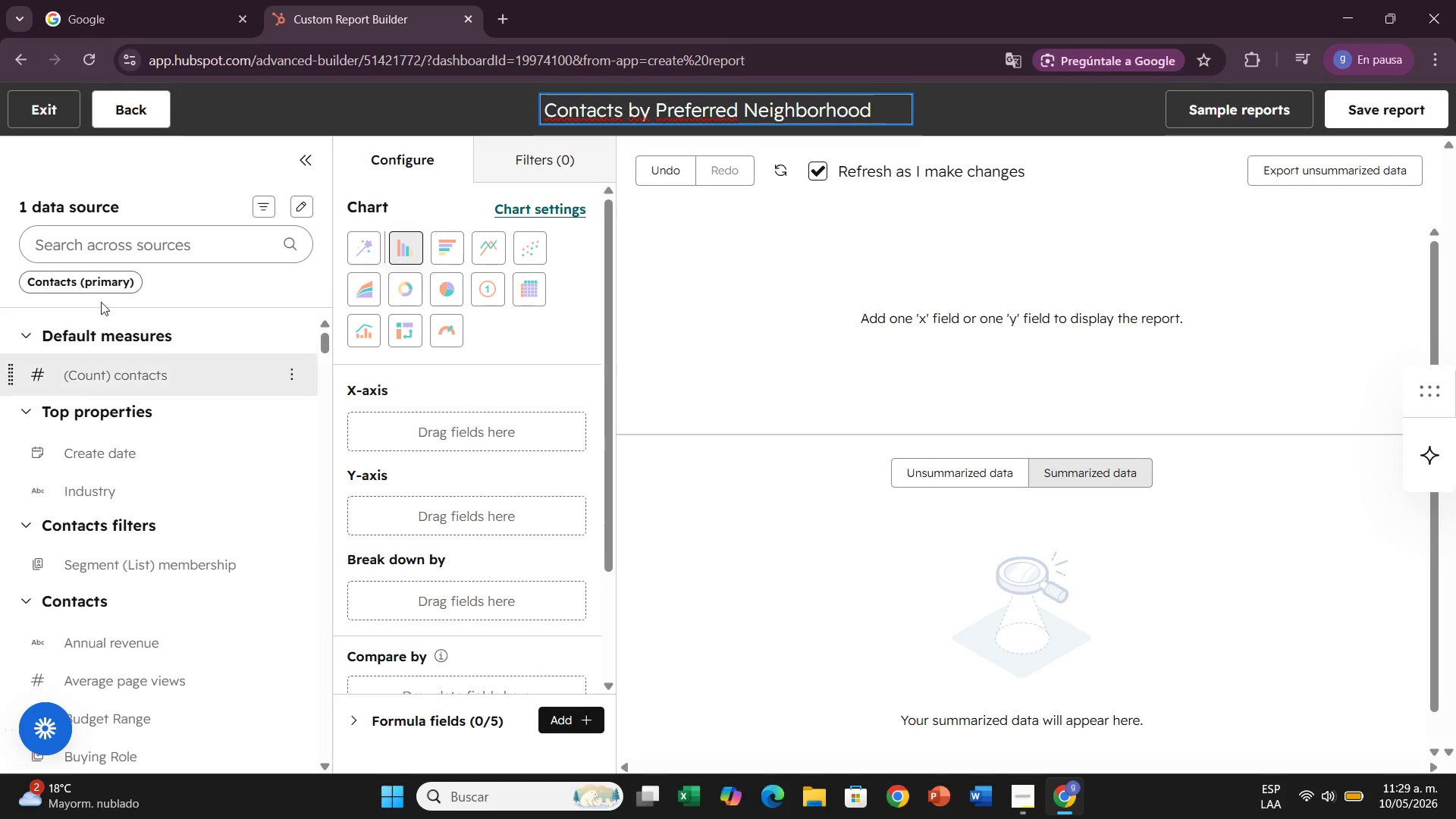 
left_click([180, 231])
 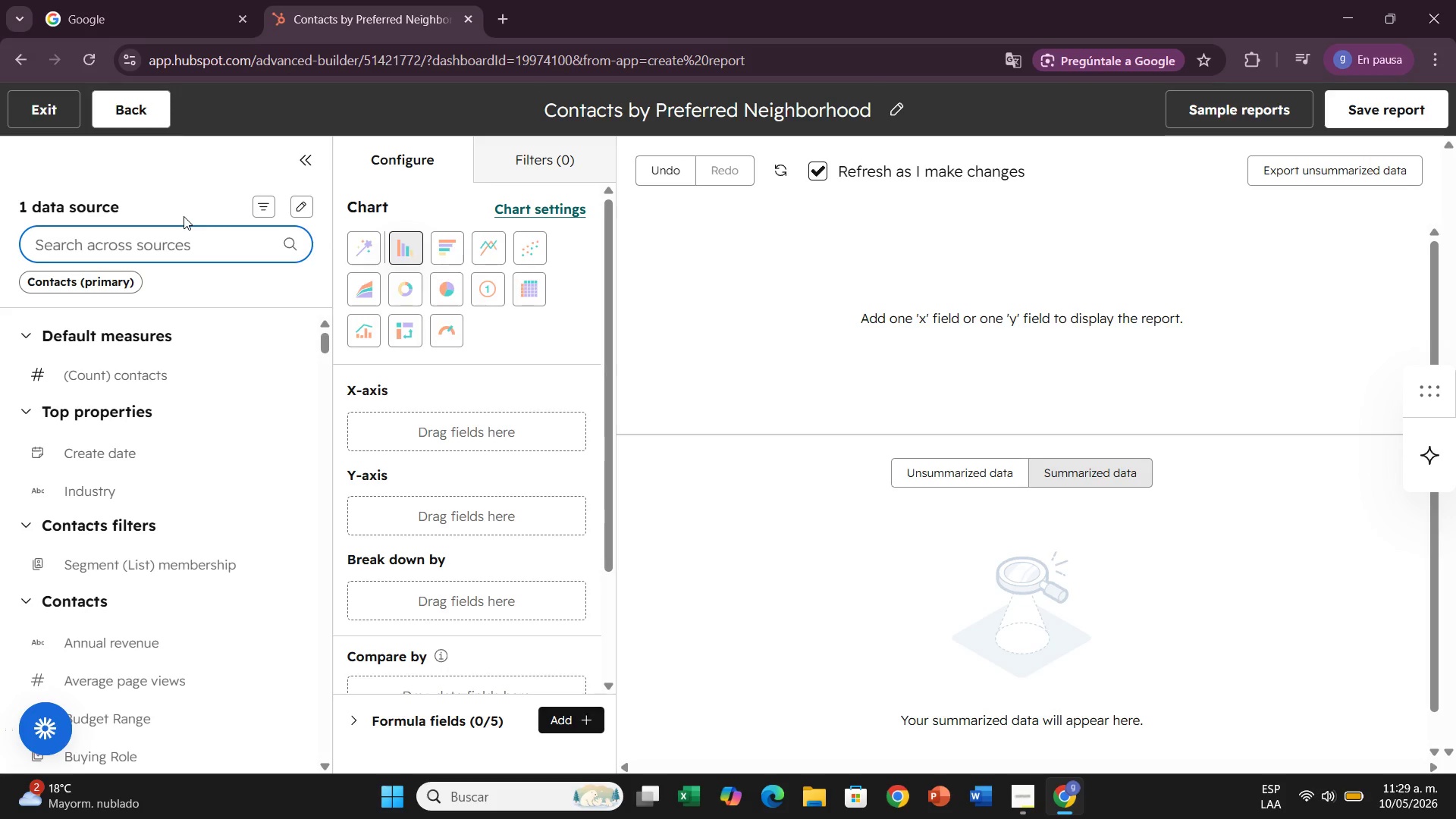 
type(pr)
key(Backspace)
key(Backspace)
type(re)
key(Backspace)
key(Backspace)
key(Backspace)
type(neig)
 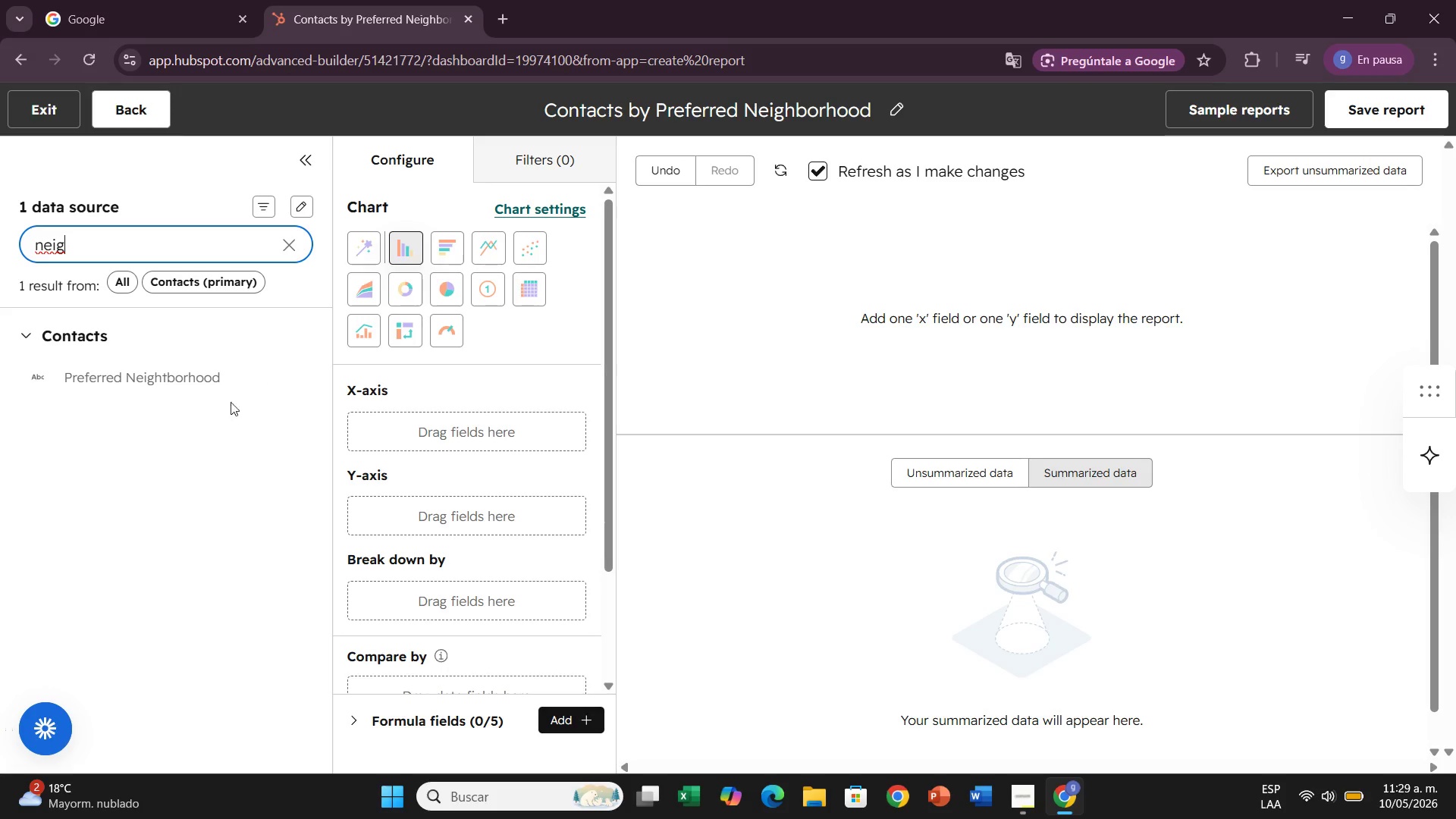 
left_click_drag(start_coordinate=[197, 375], to_coordinate=[391, 430])
 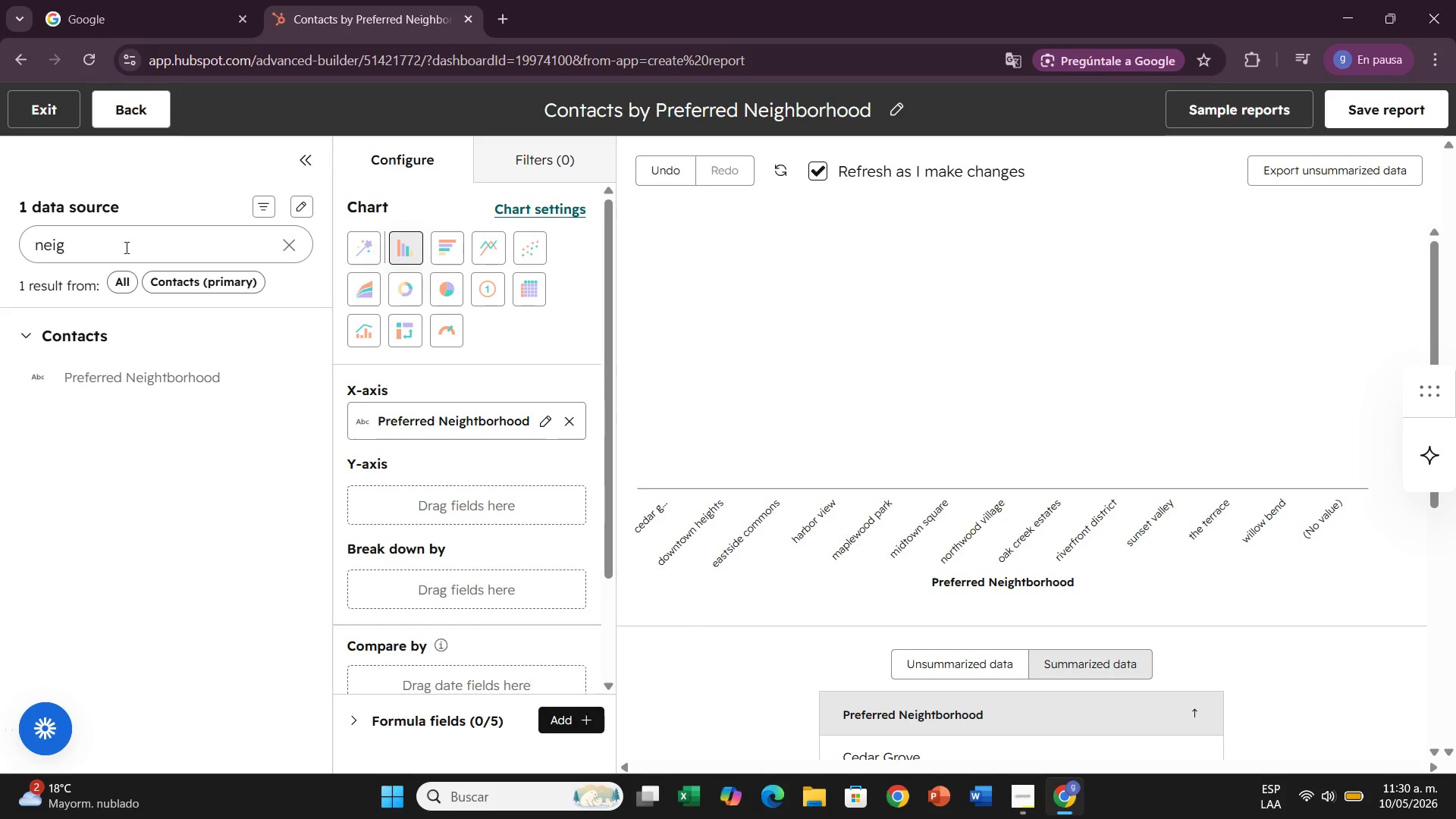 
left_click([279, 247])
 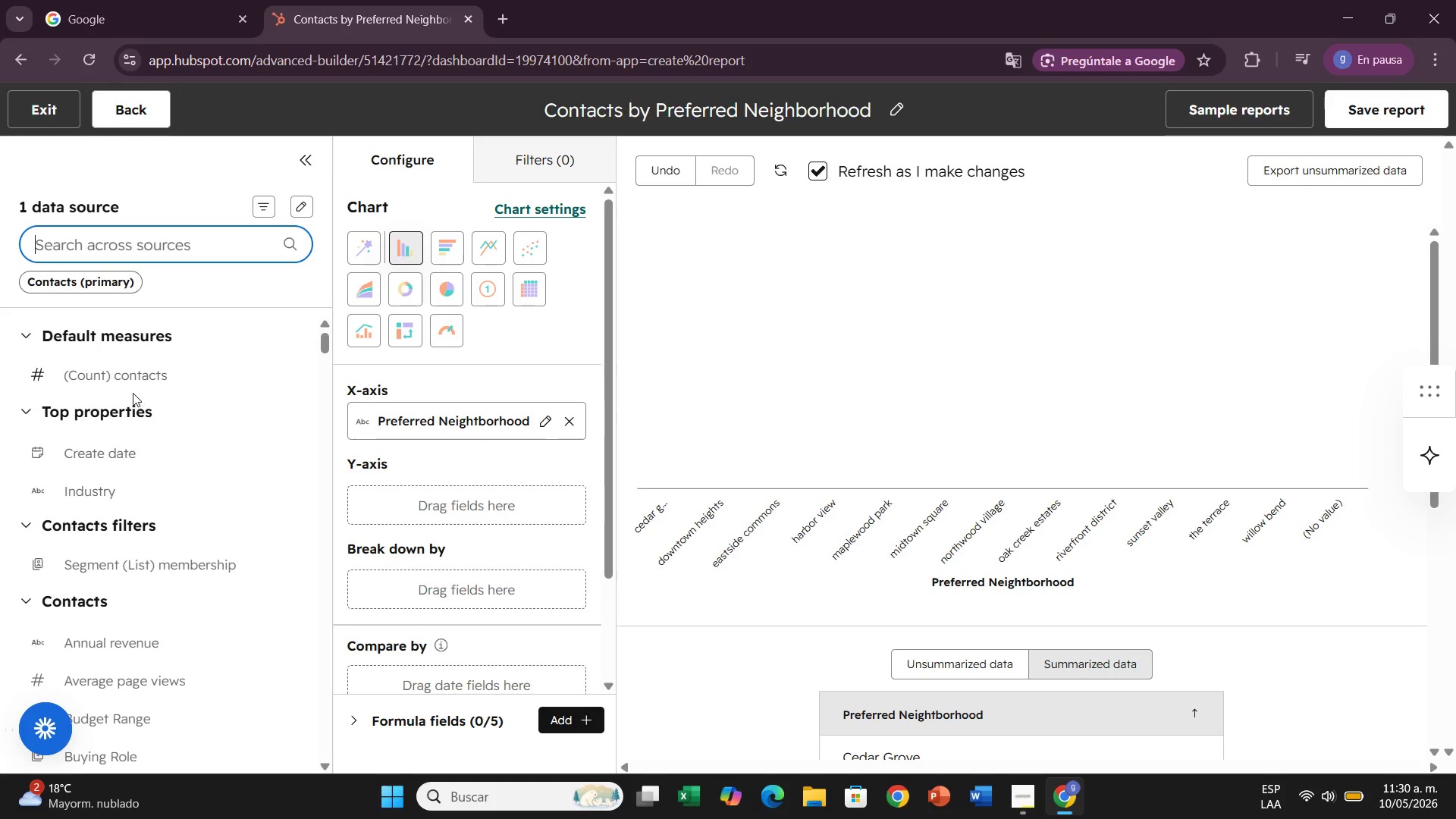 
left_click_drag(start_coordinate=[146, 378], to_coordinate=[362, 485])
 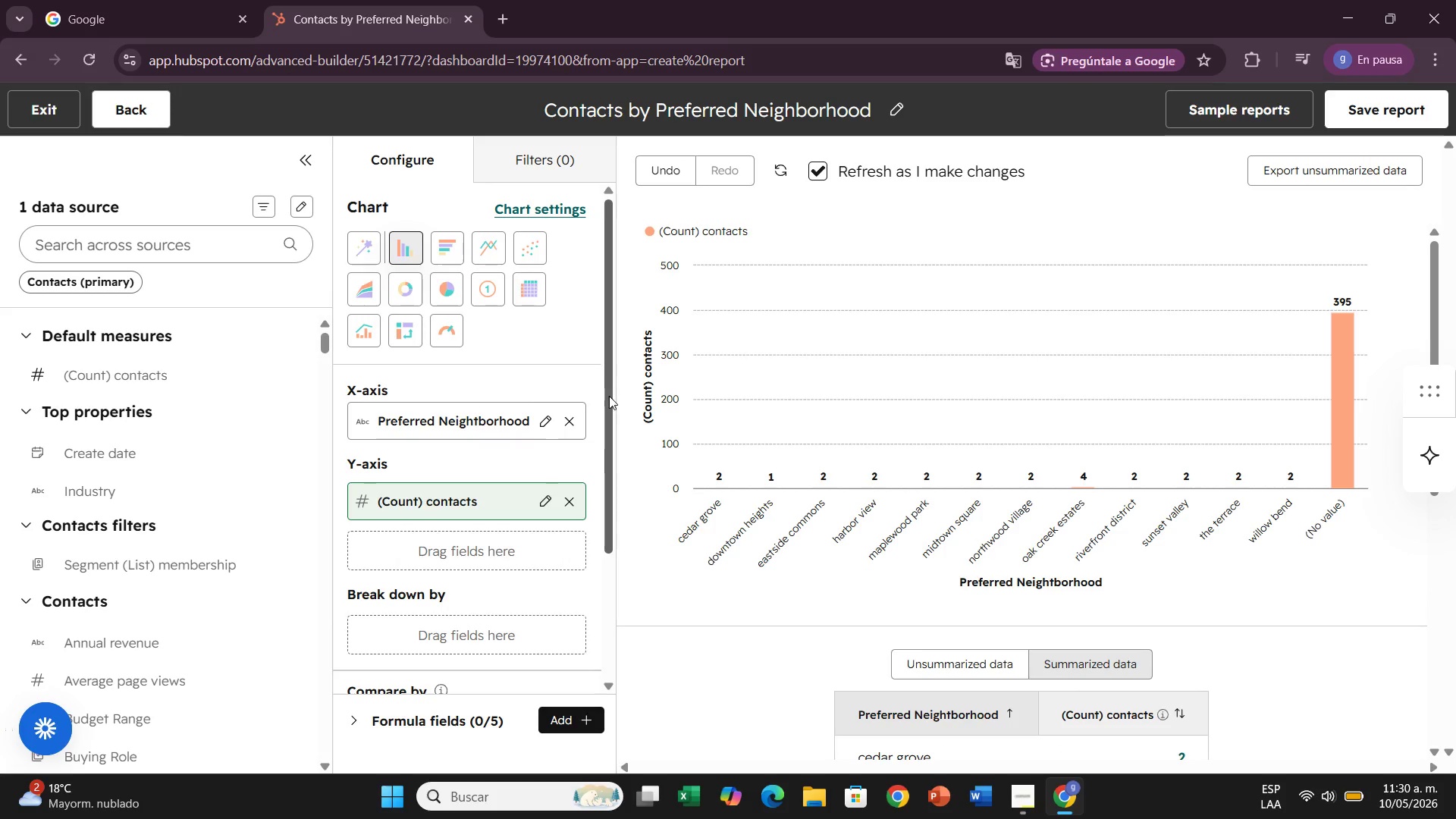 
wait(5.14)
 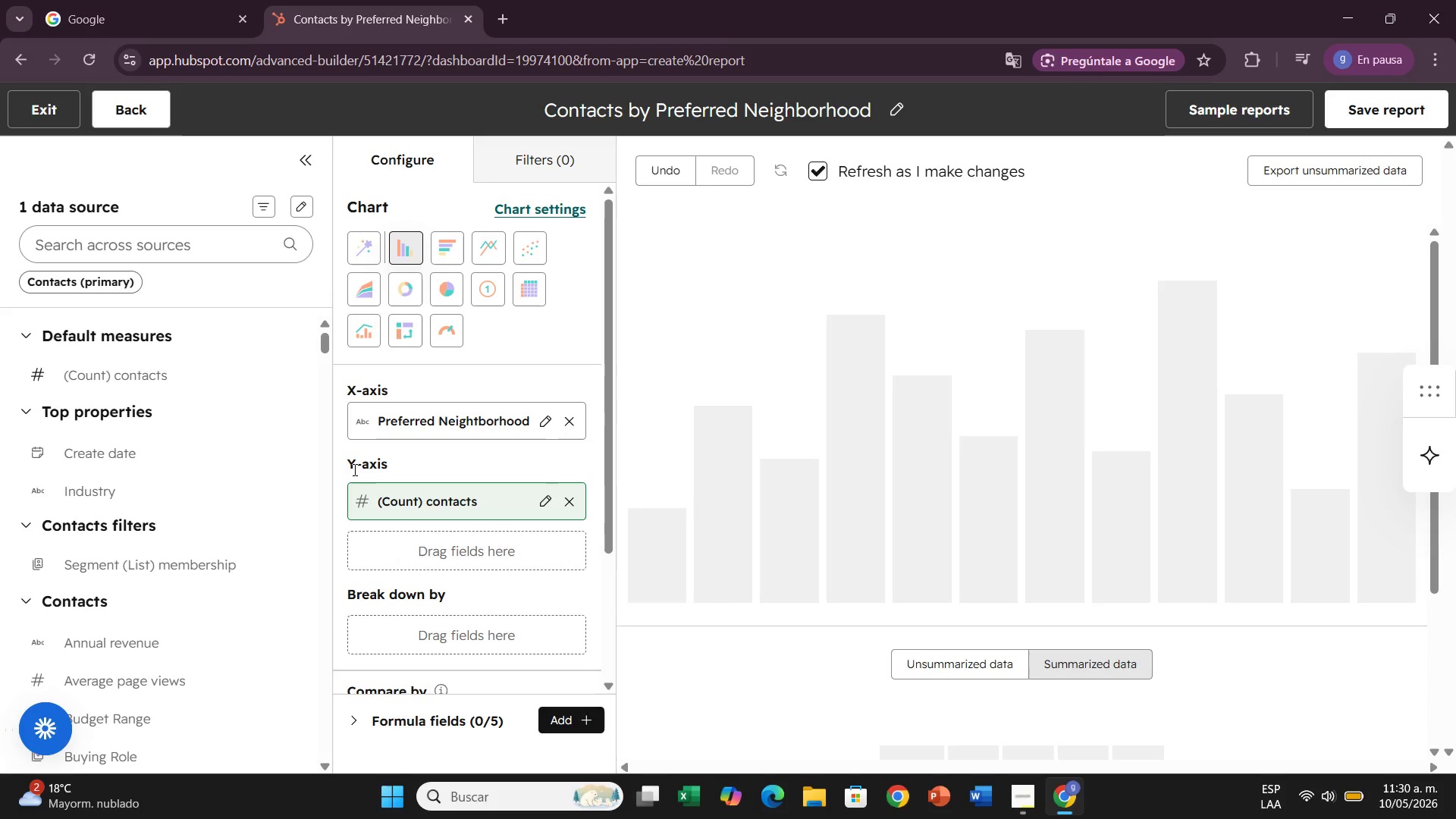 
left_click([554, 161])
 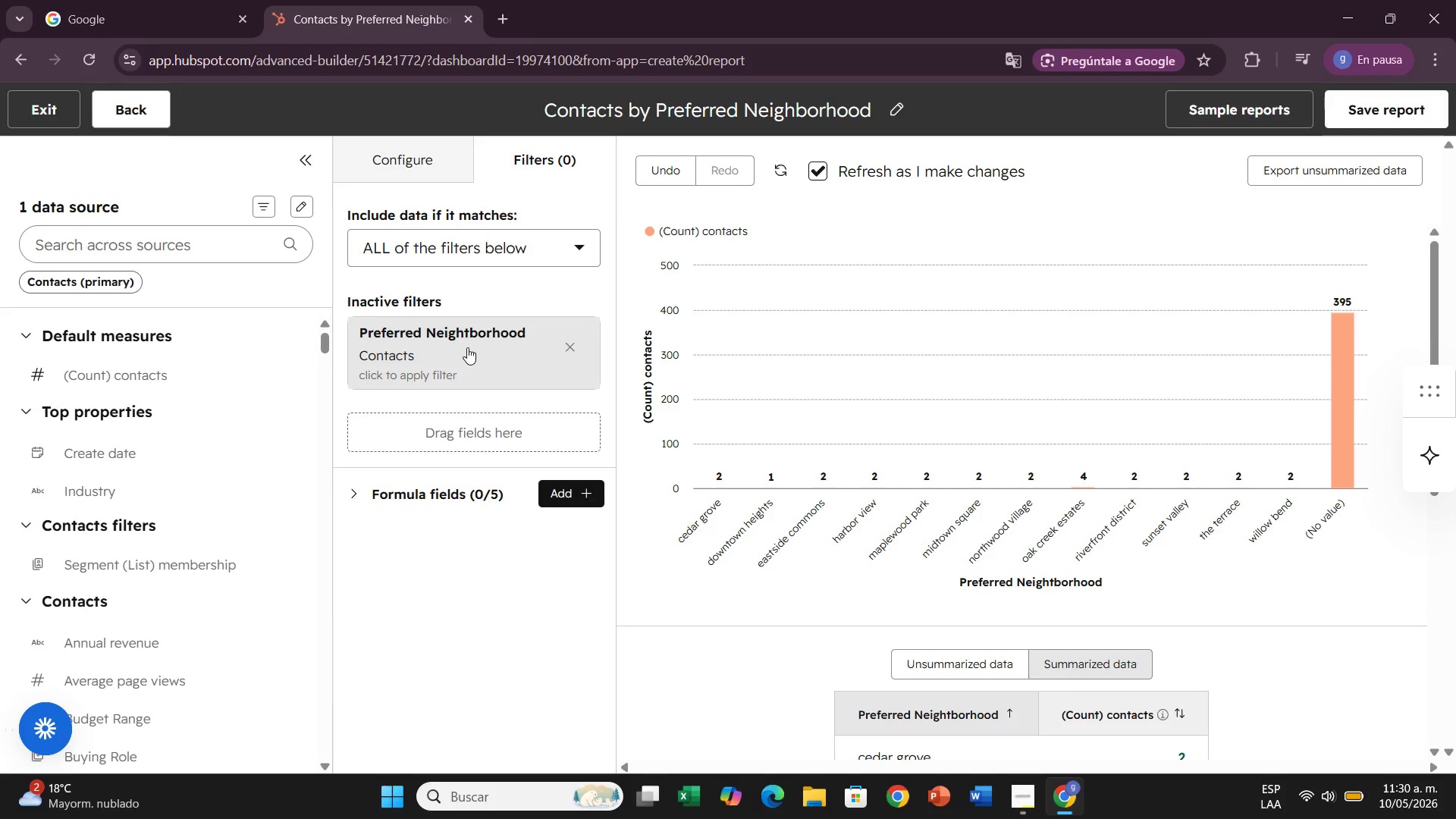 
left_click([467, 347])
 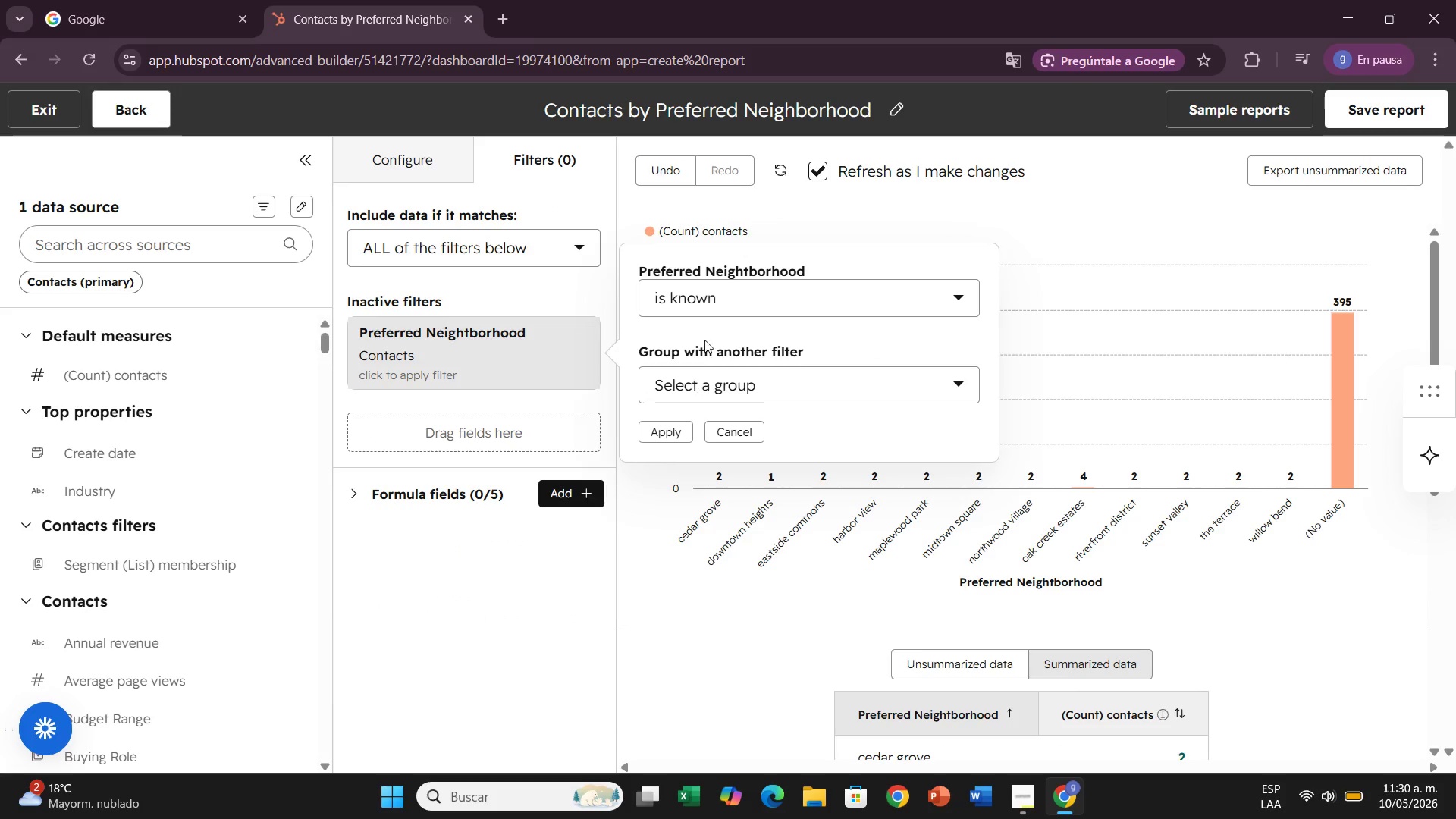 
left_click([722, 296])
 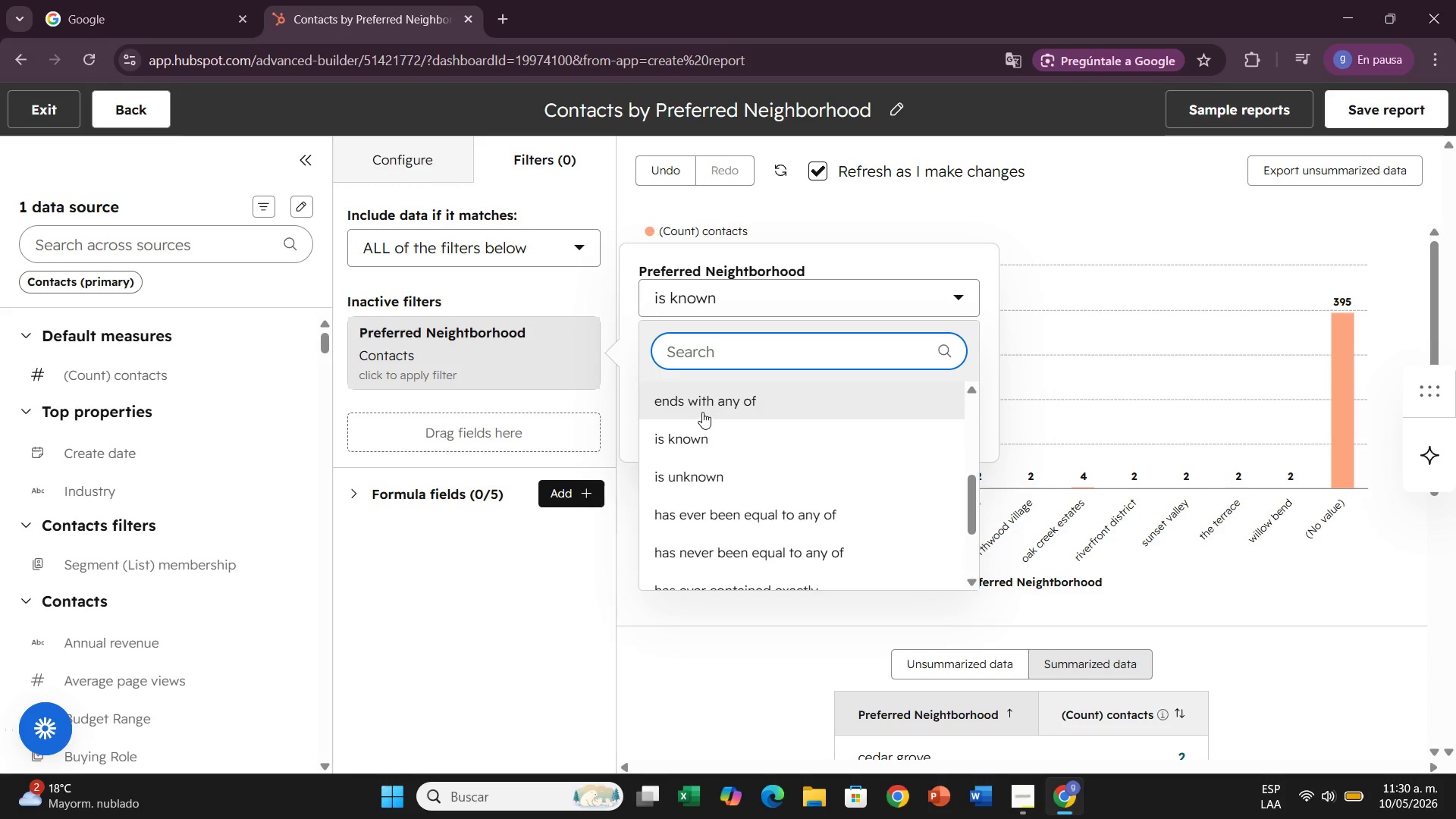 
scroll: coordinate [723, 419], scroll_direction: up, amount: 6.0
 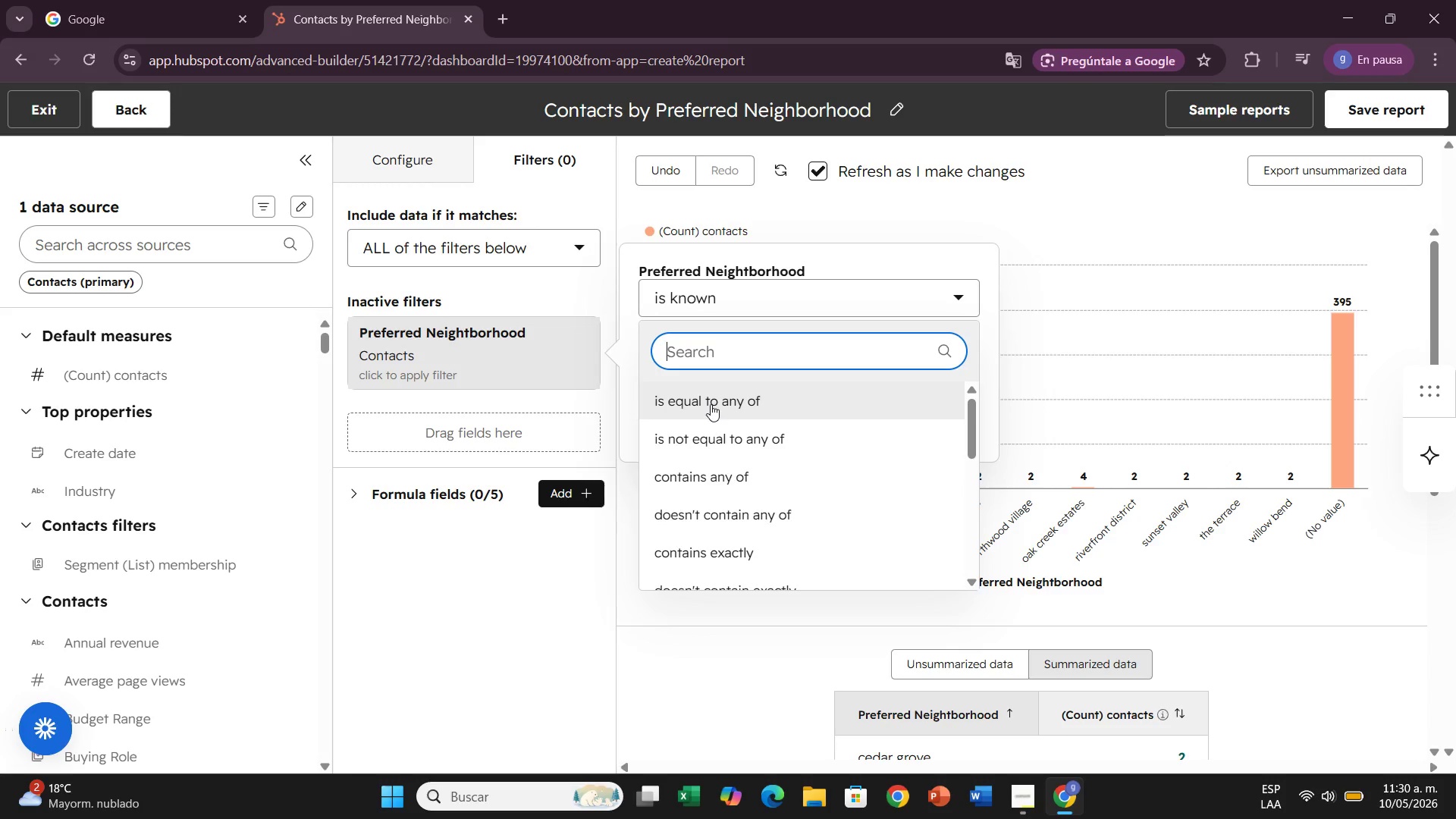 
left_click([711, 404])
 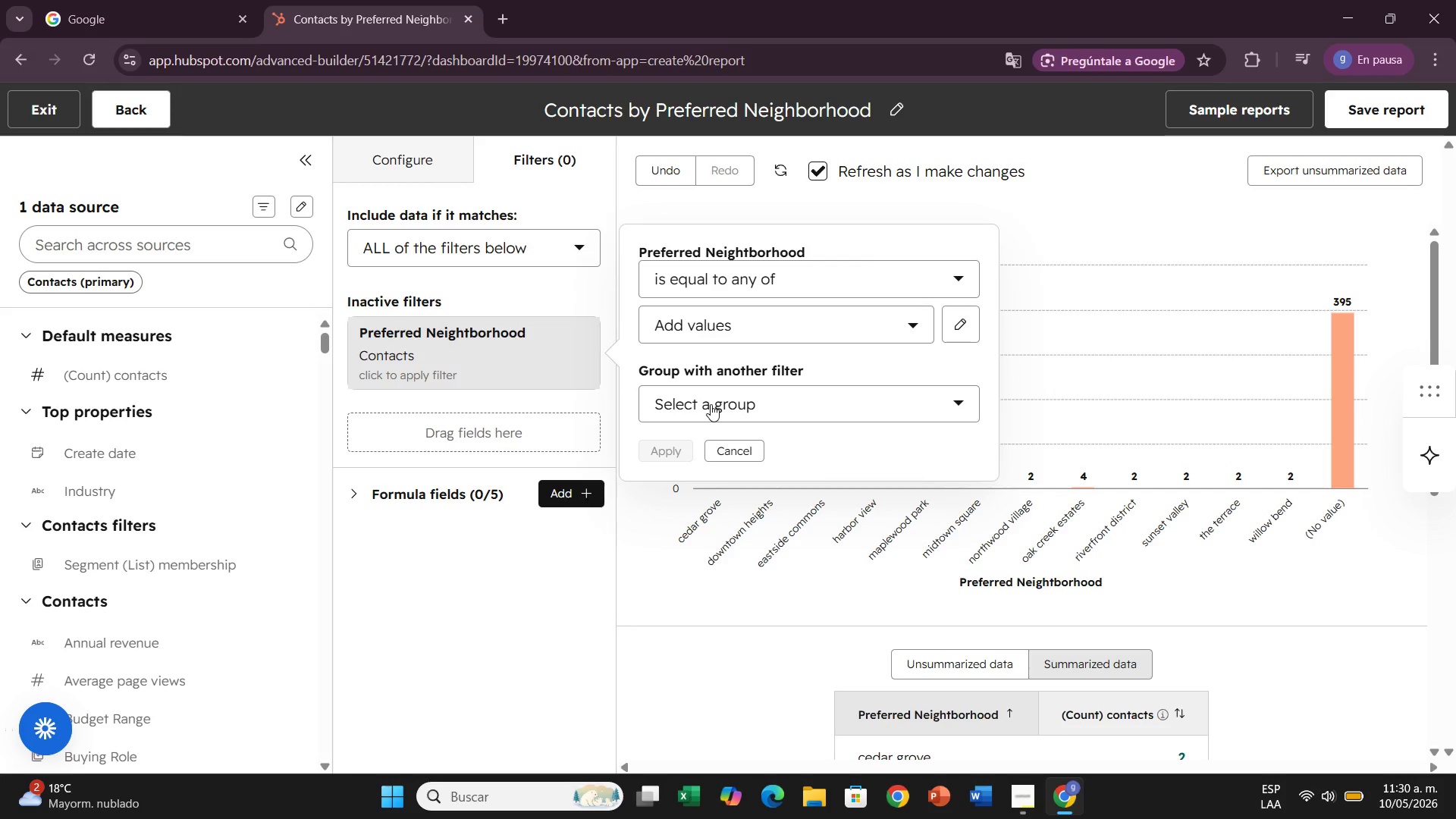 
scroll: coordinate [711, 404], scroll_direction: up, amount: 3.0
 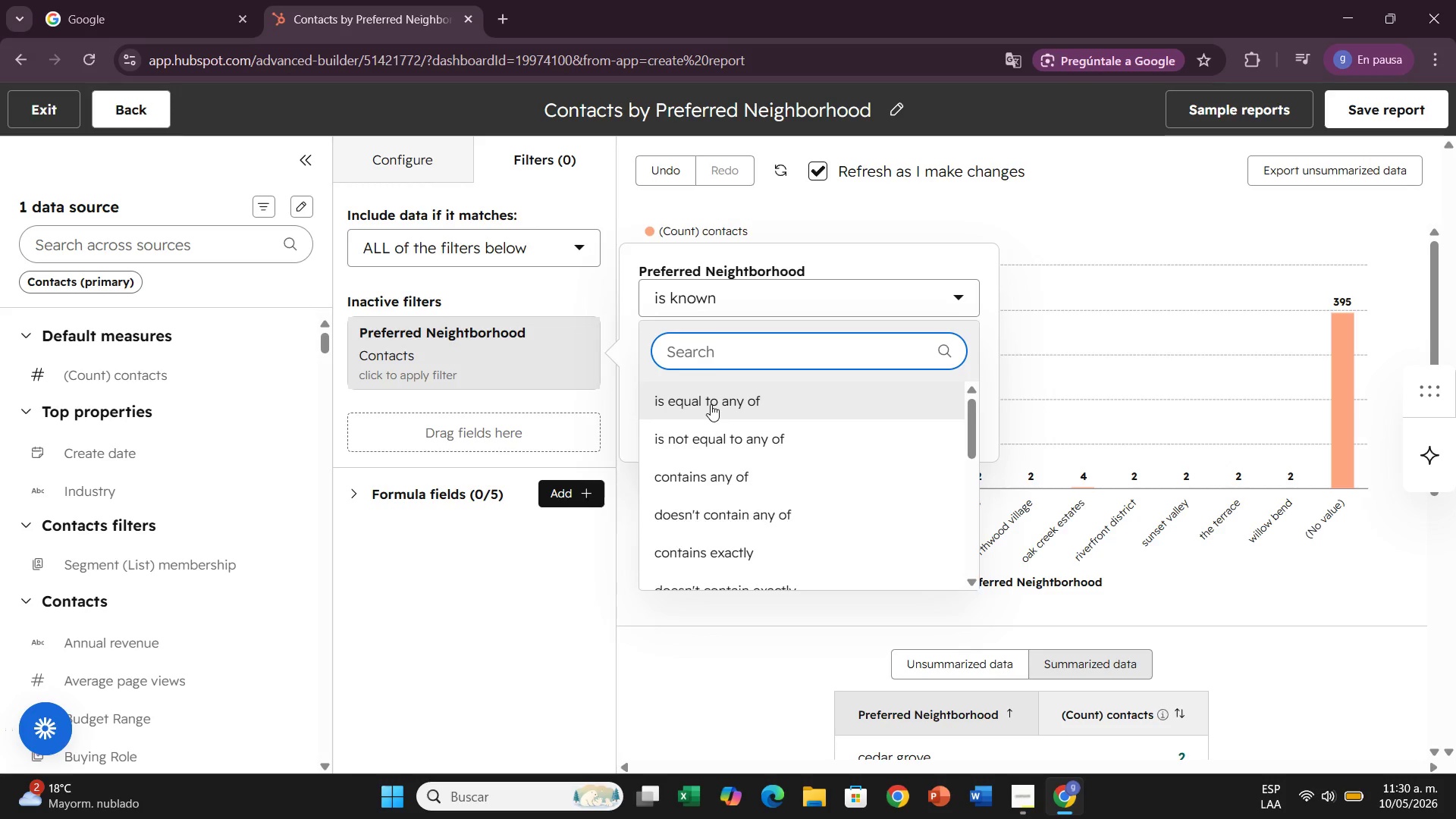 
left_click([711, 404])
 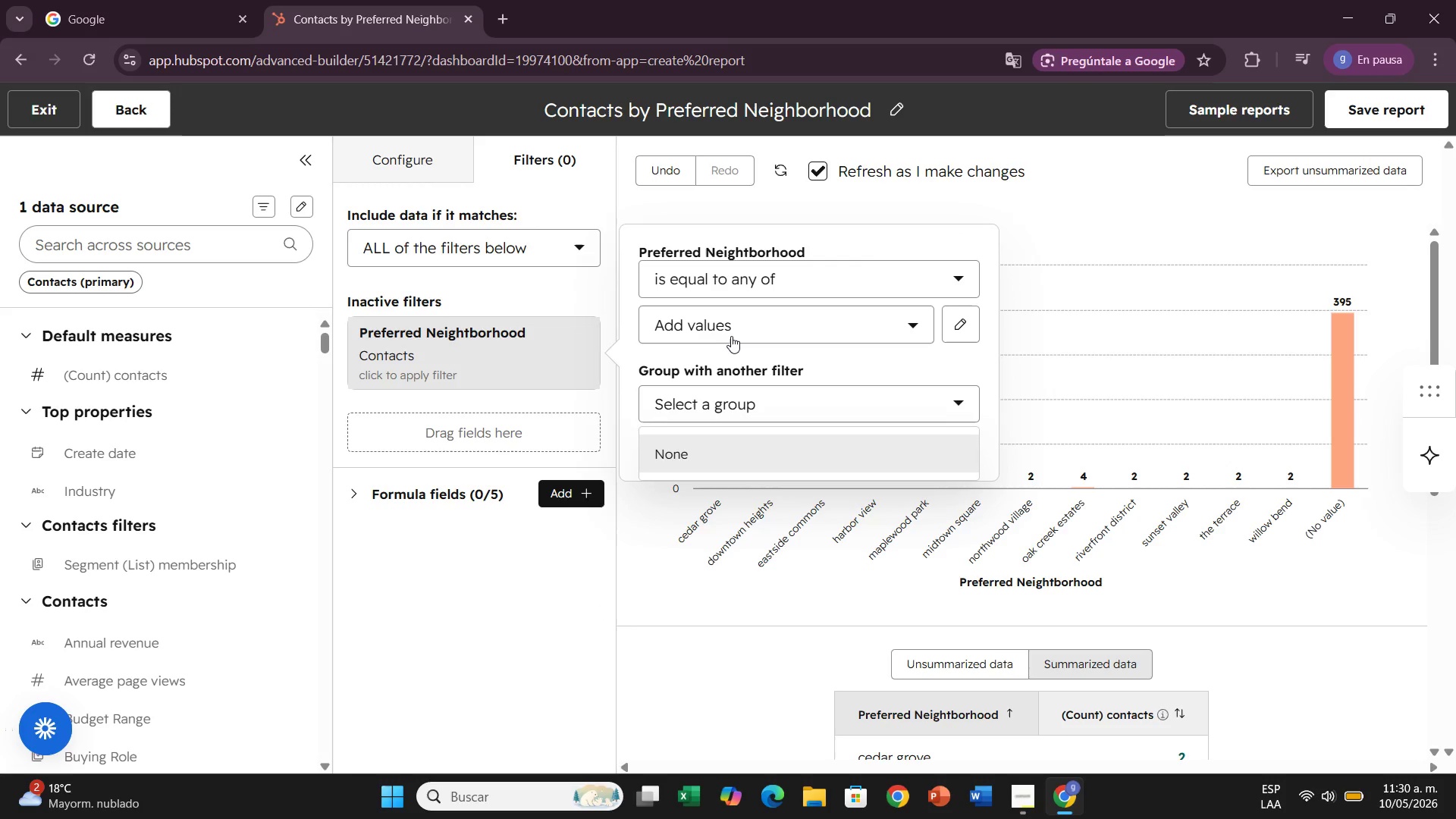 
left_click([731, 336])
 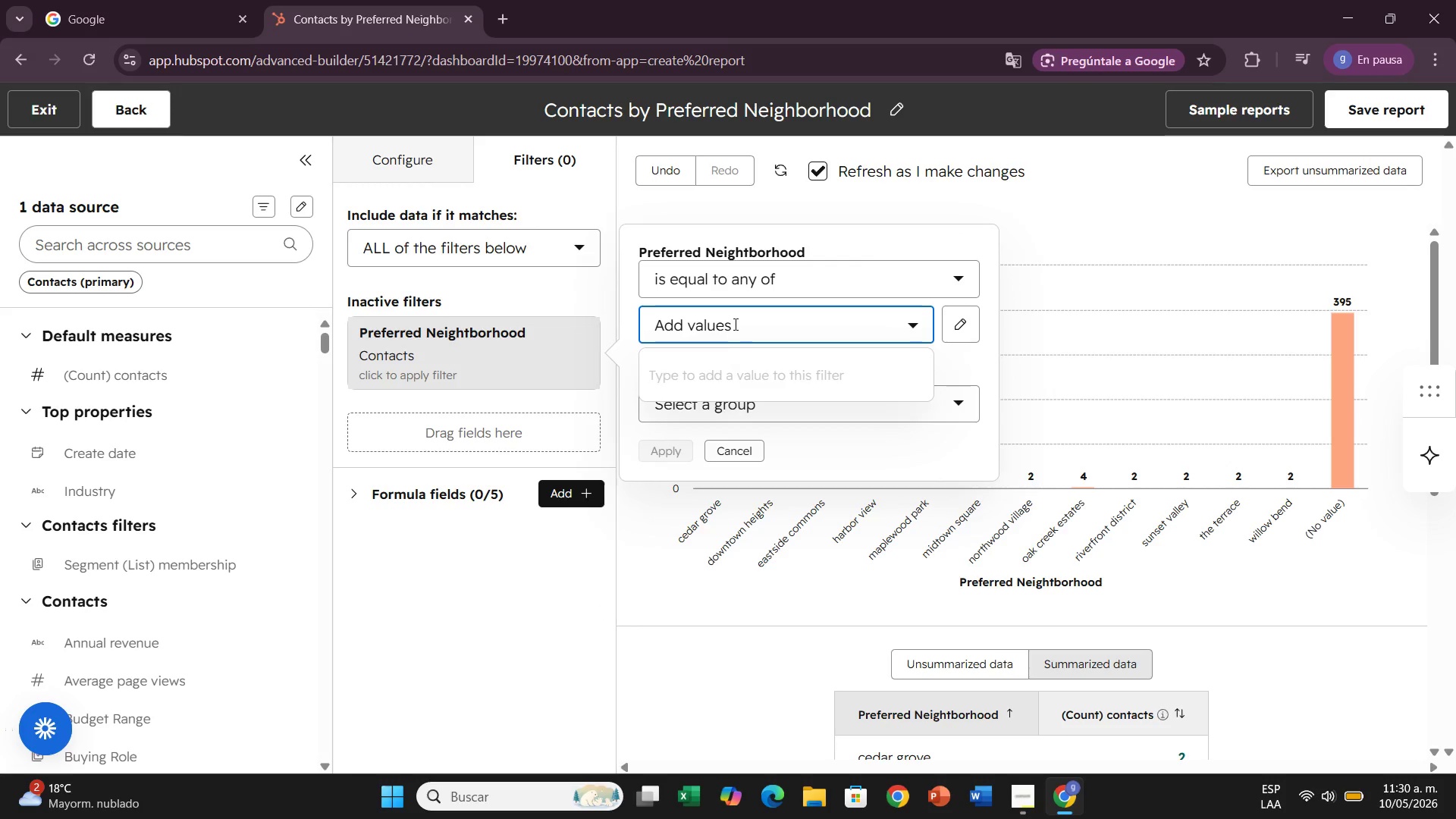 
left_click([734, 323])
 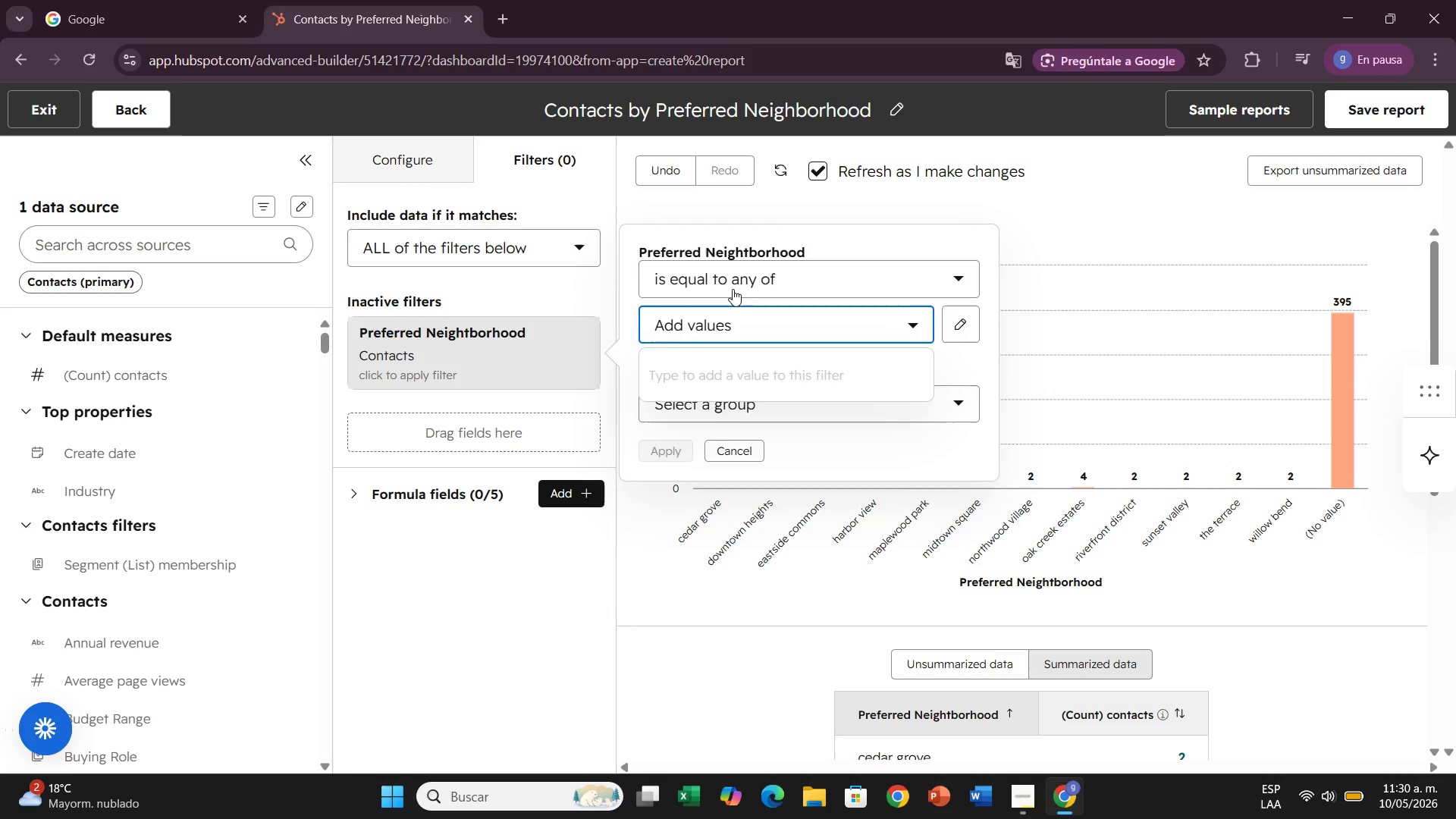 
left_click([733, 289])
 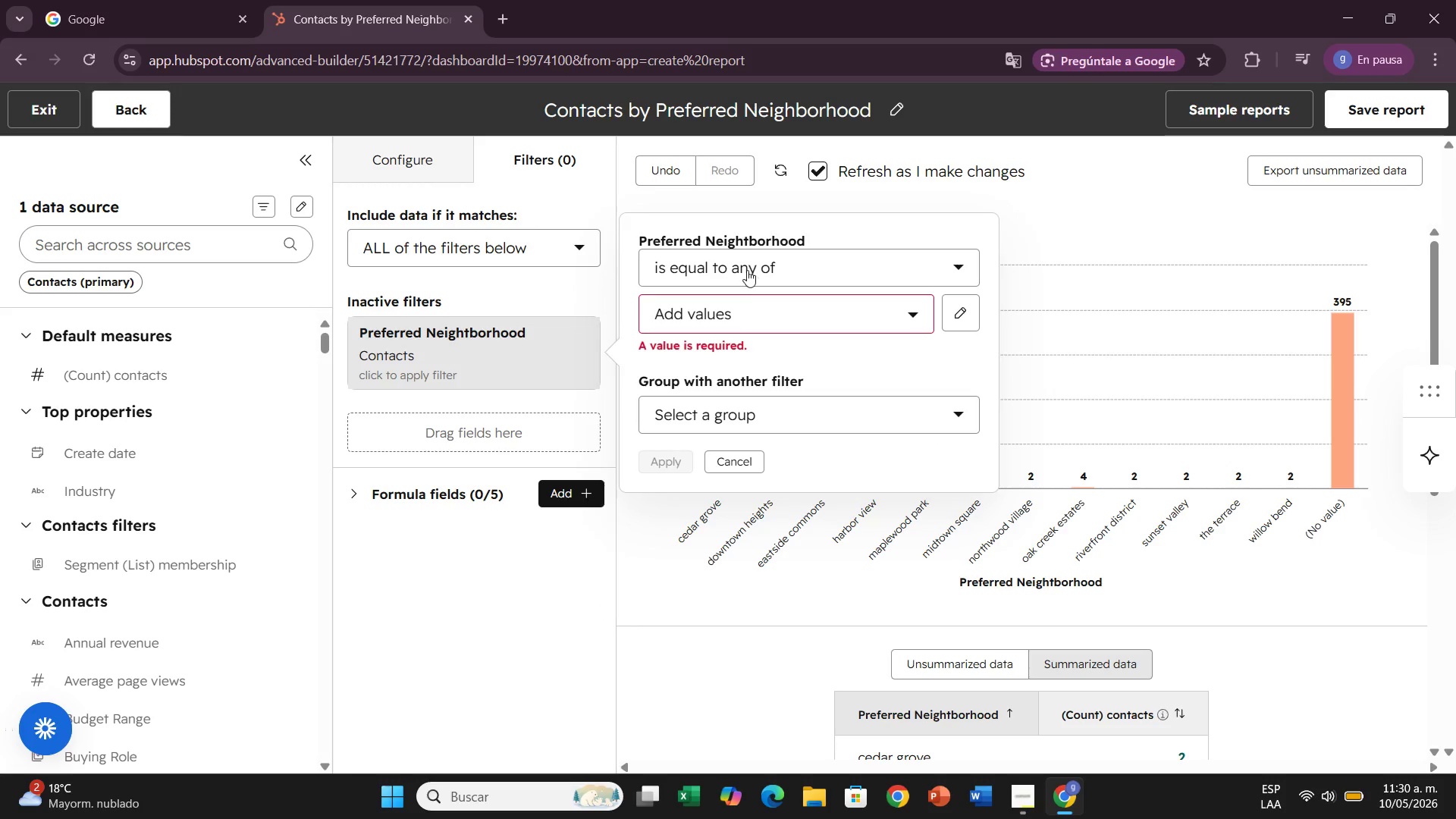 
left_click([747, 270])
 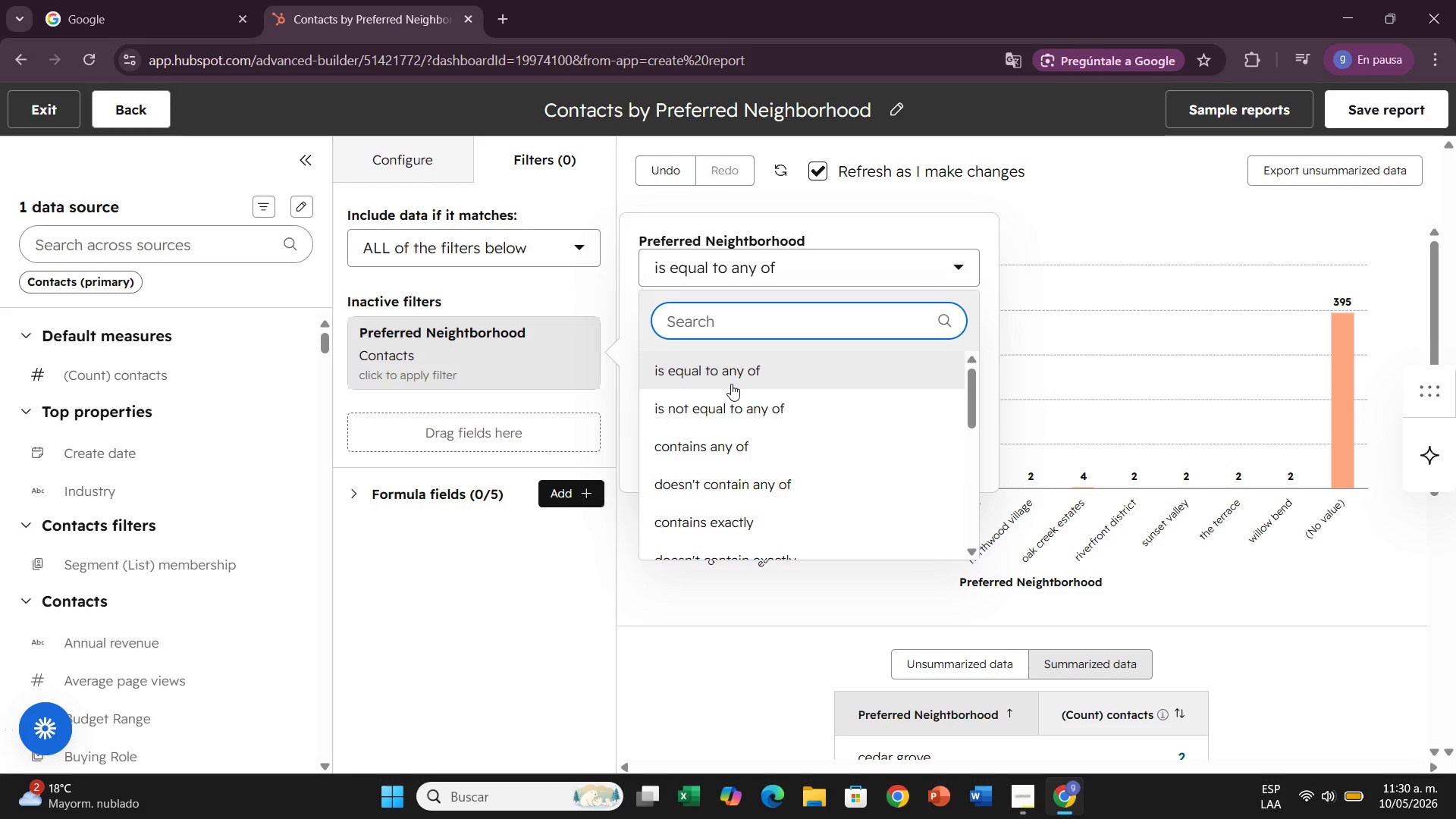 
scroll: coordinate [731, 384], scroll_direction: down, amount: 1.0
 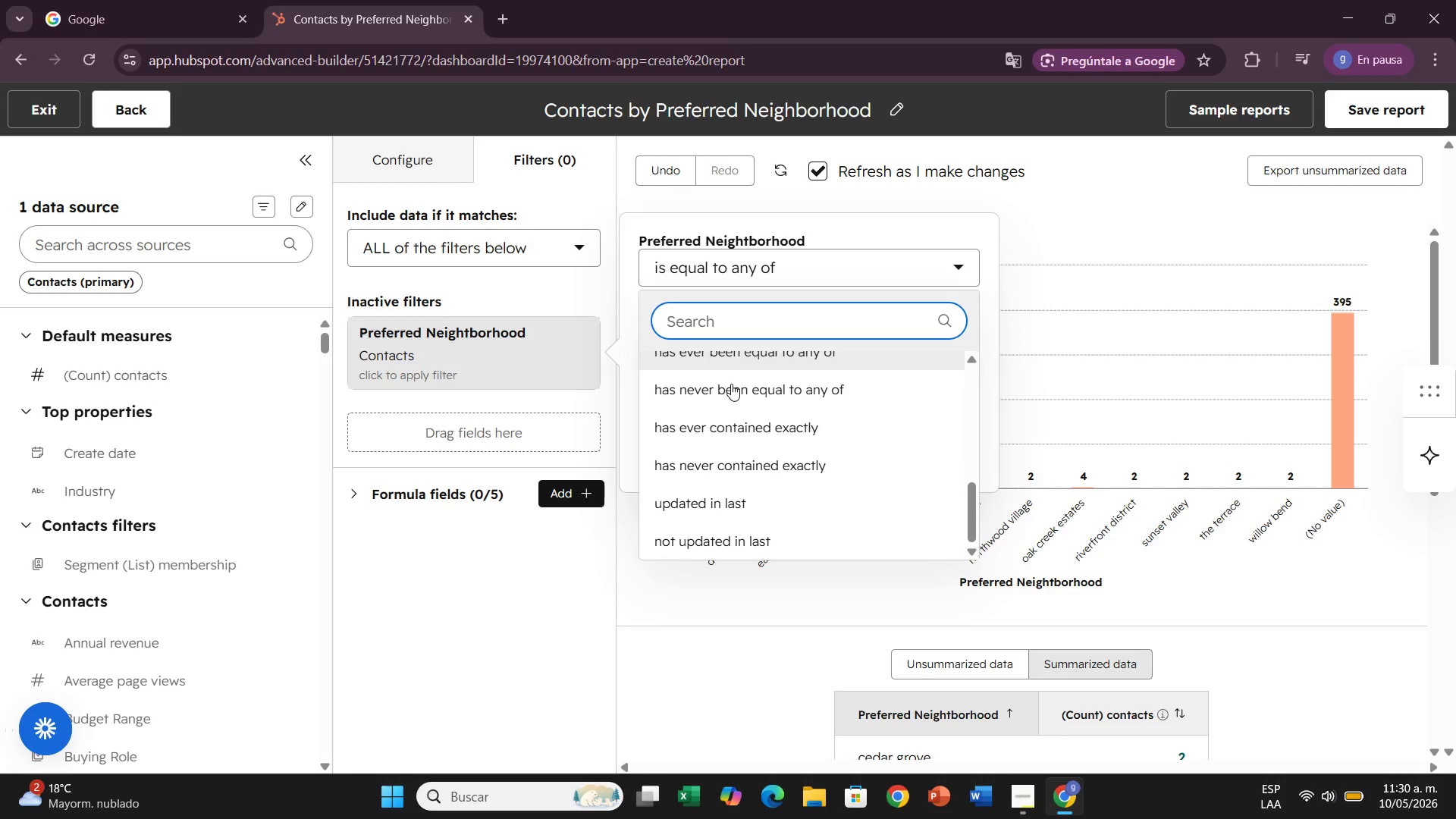 
scroll: coordinate [729, 402], scroll_direction: up, amount: 9.0
 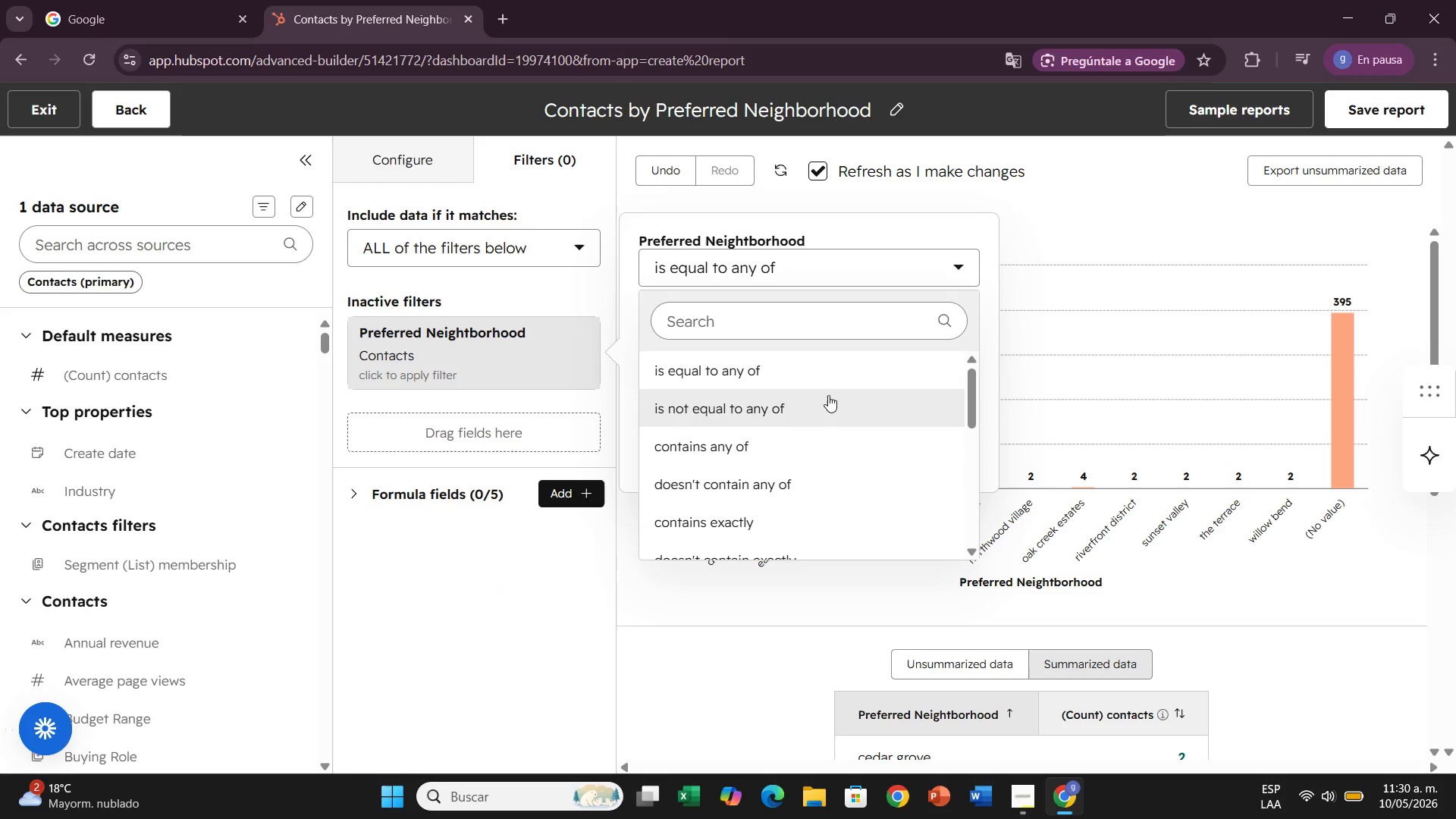 
left_click([772, 443])
 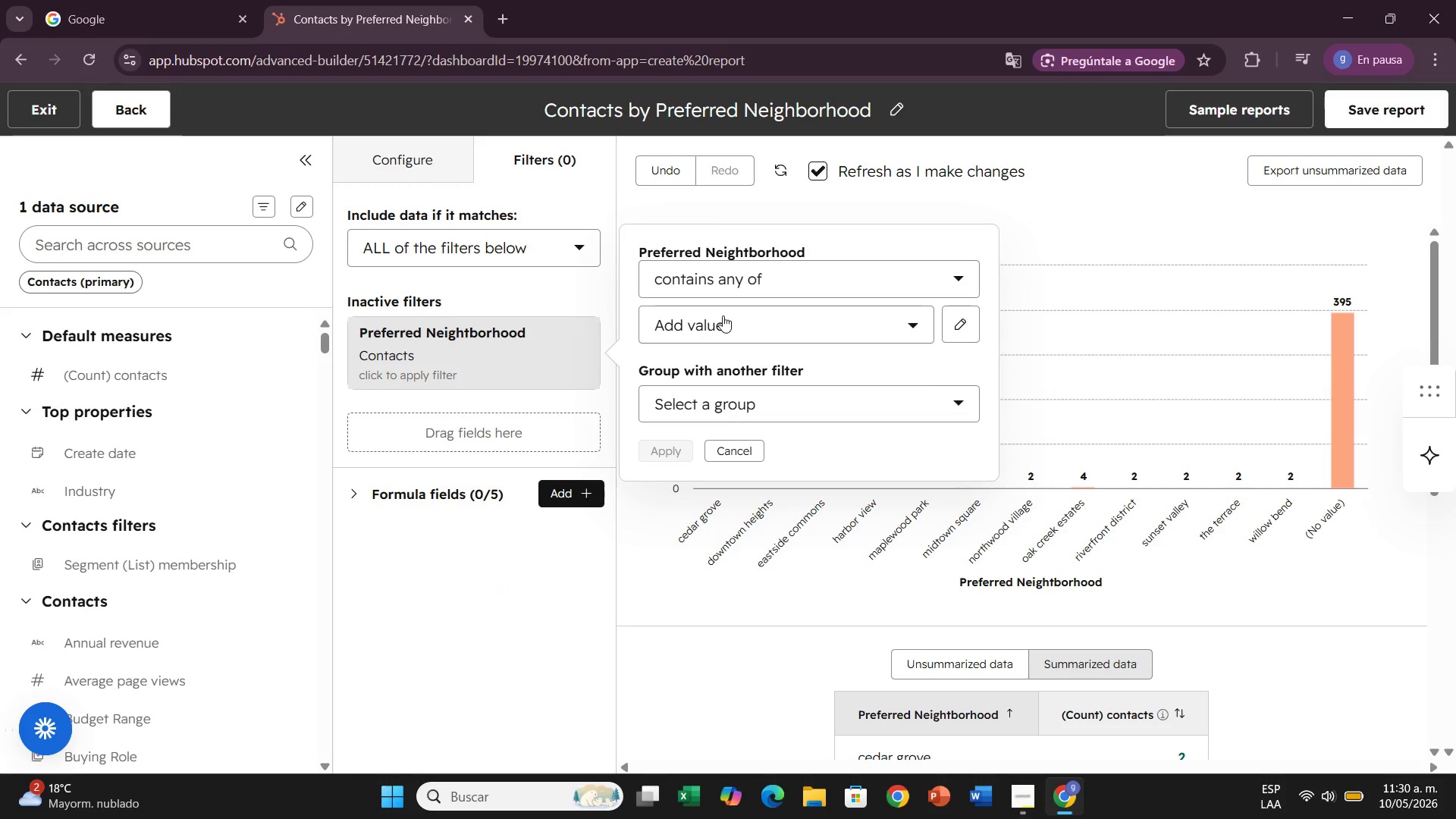 
left_click([723, 313])
 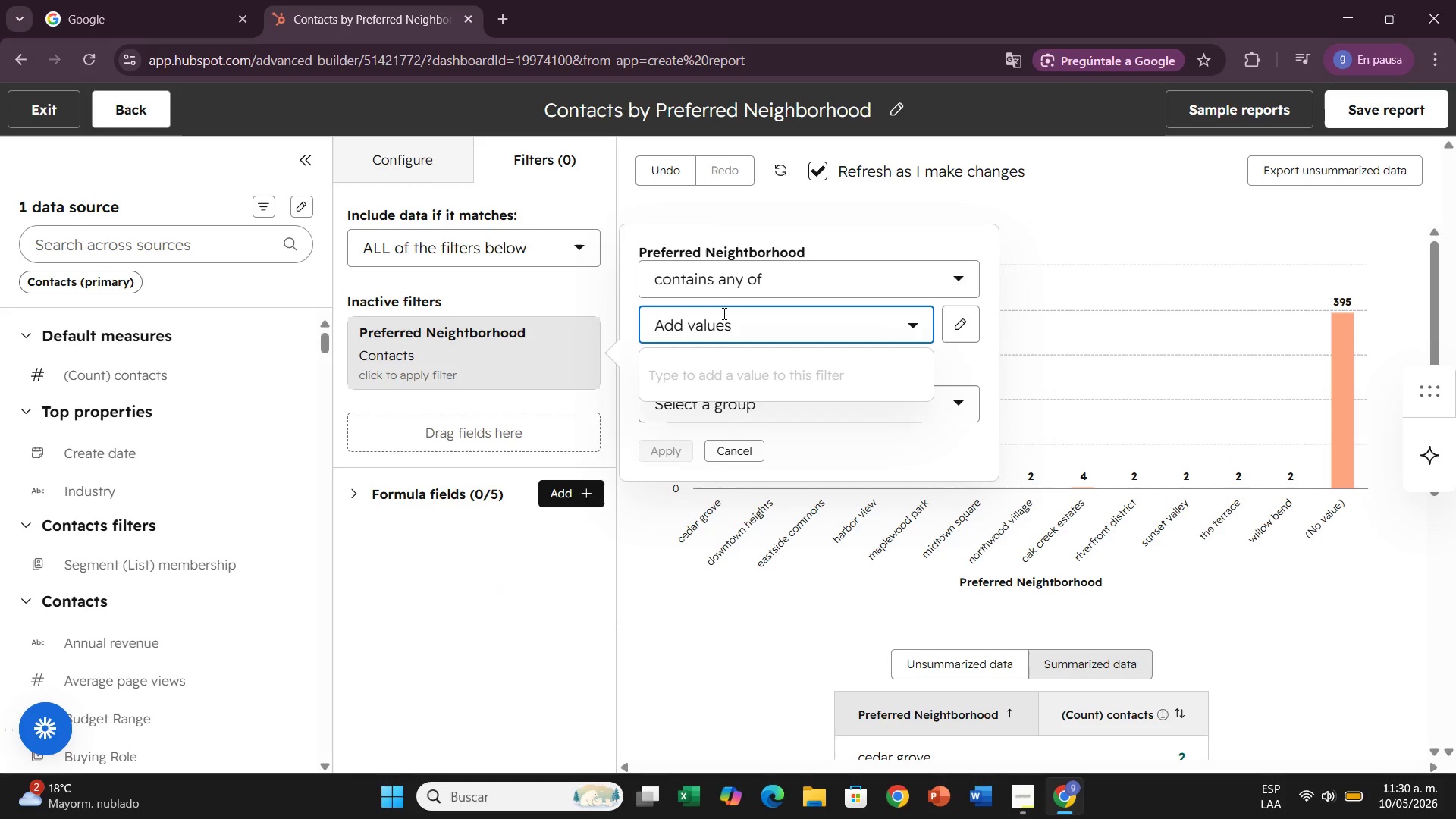 
left_click([723, 313])
 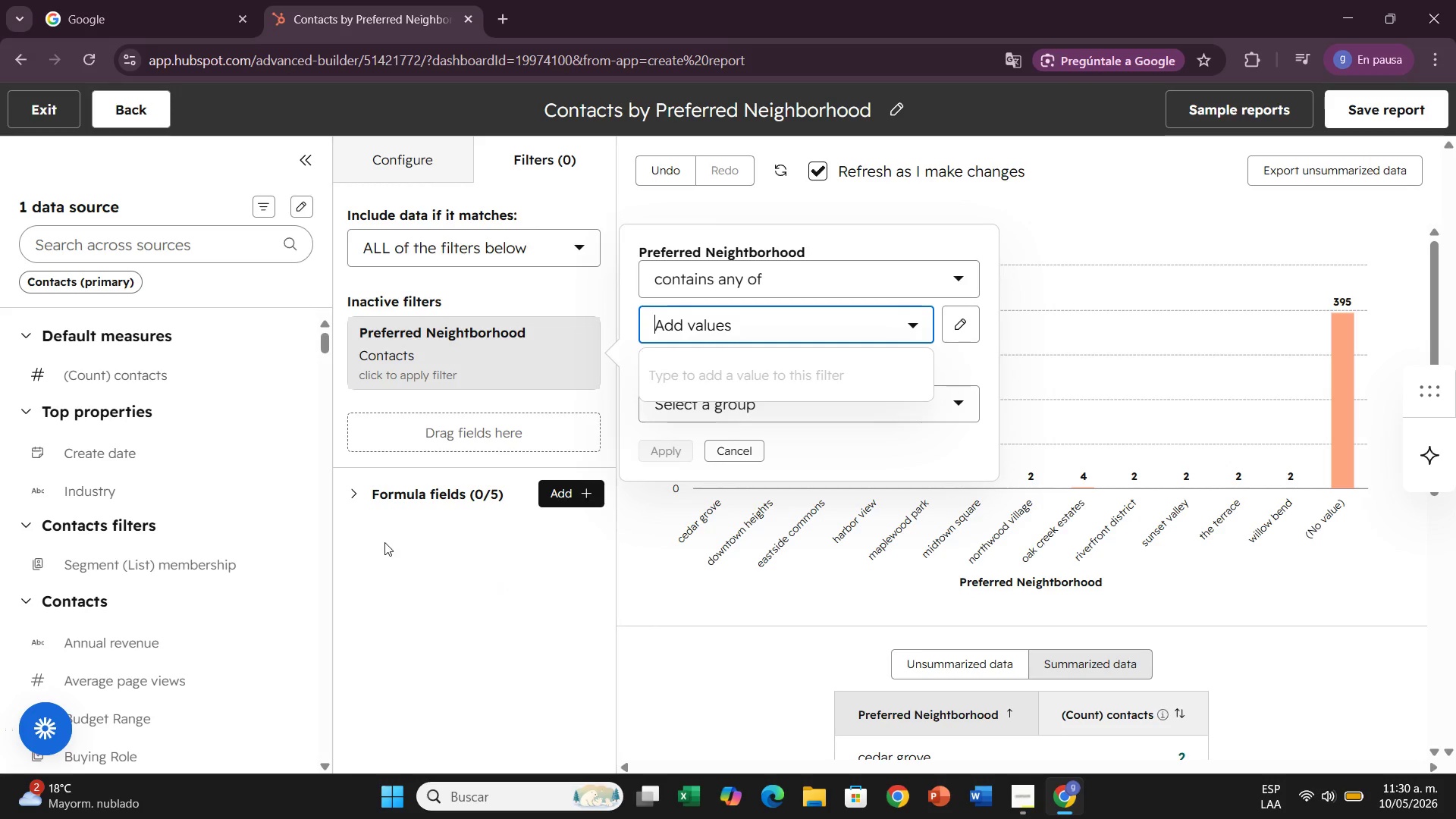 
left_click([384, 542])
 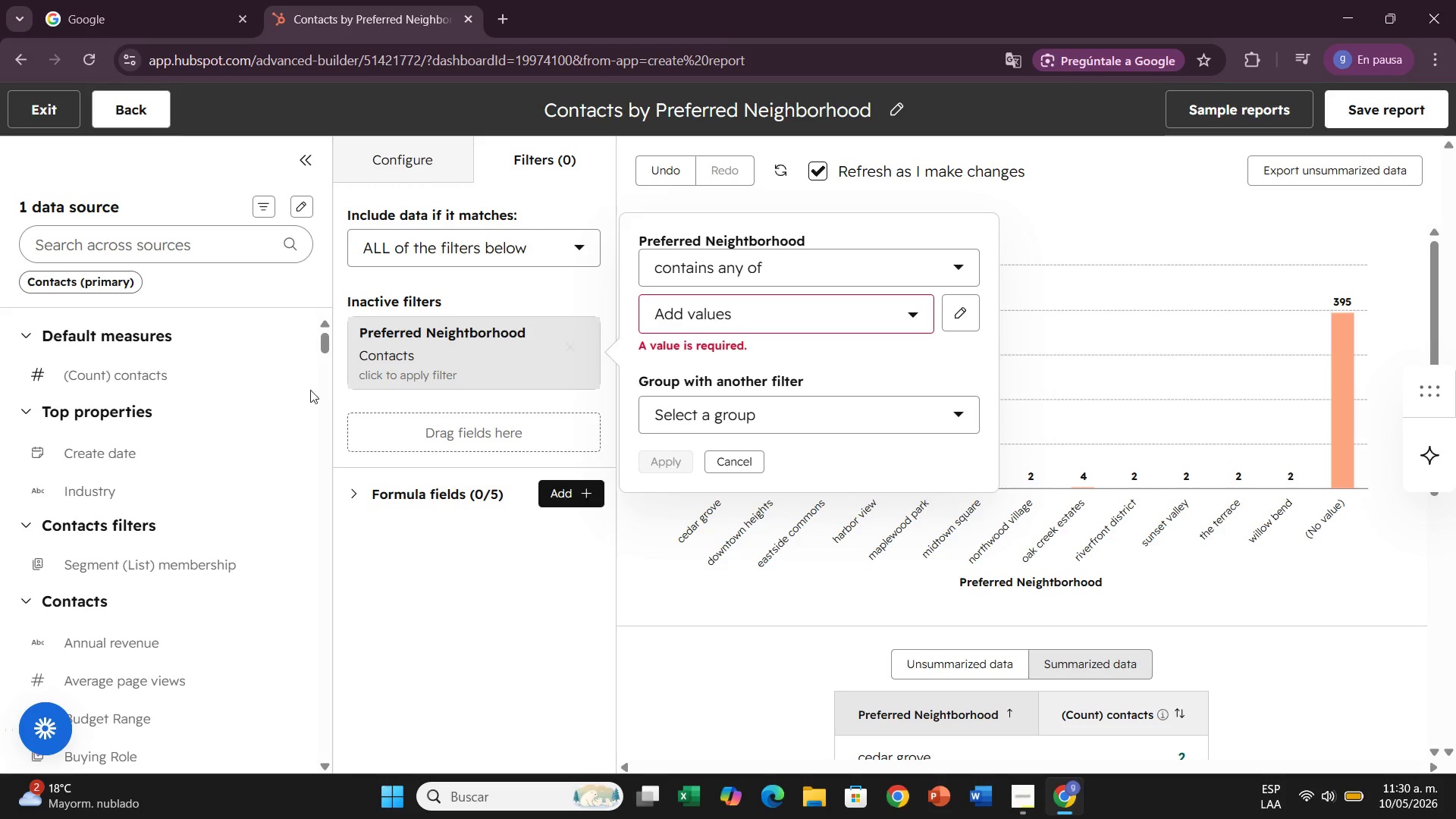 
left_click([470, 369])
 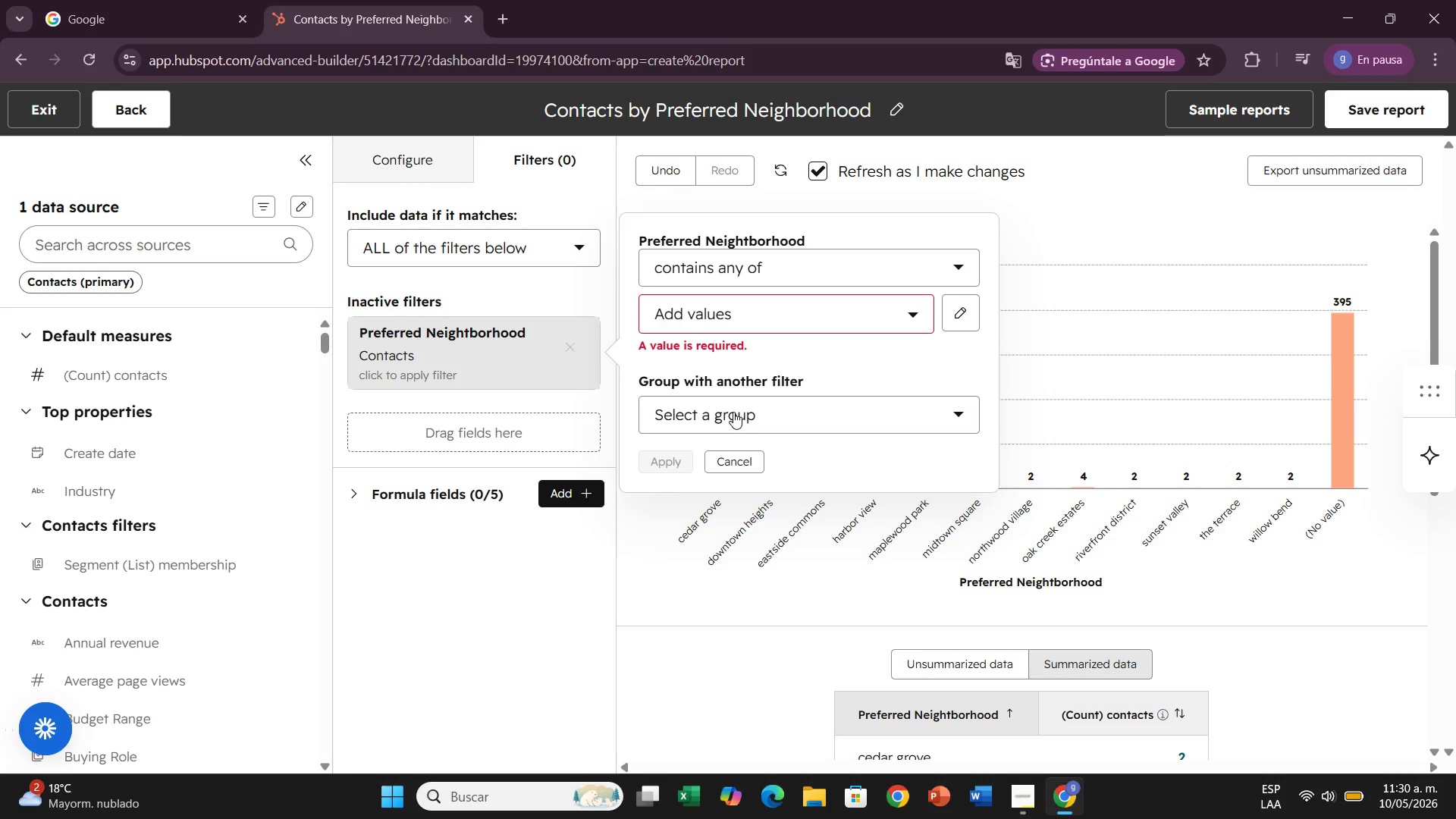 
left_click([733, 412])
 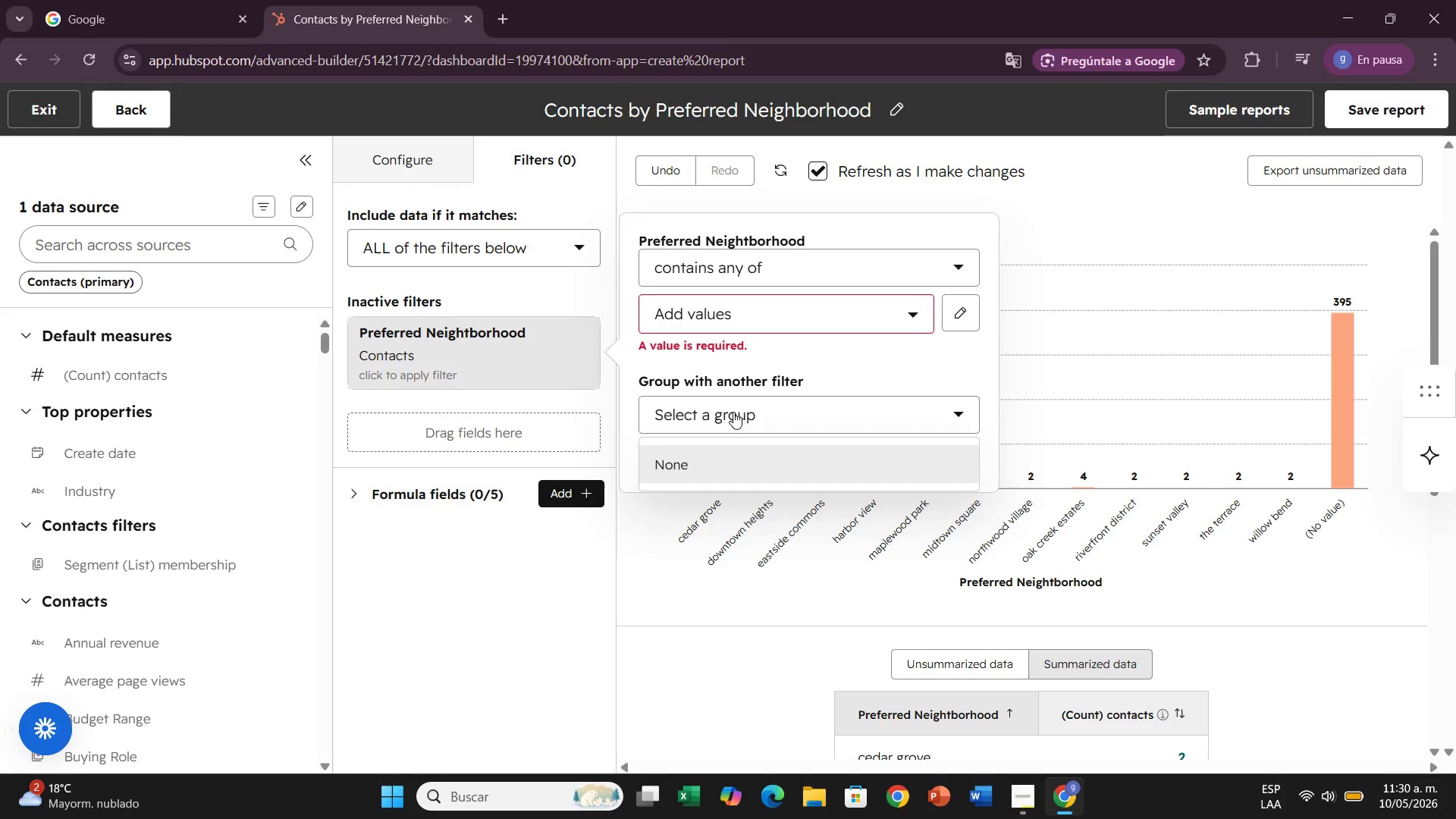 
left_click([733, 412])
 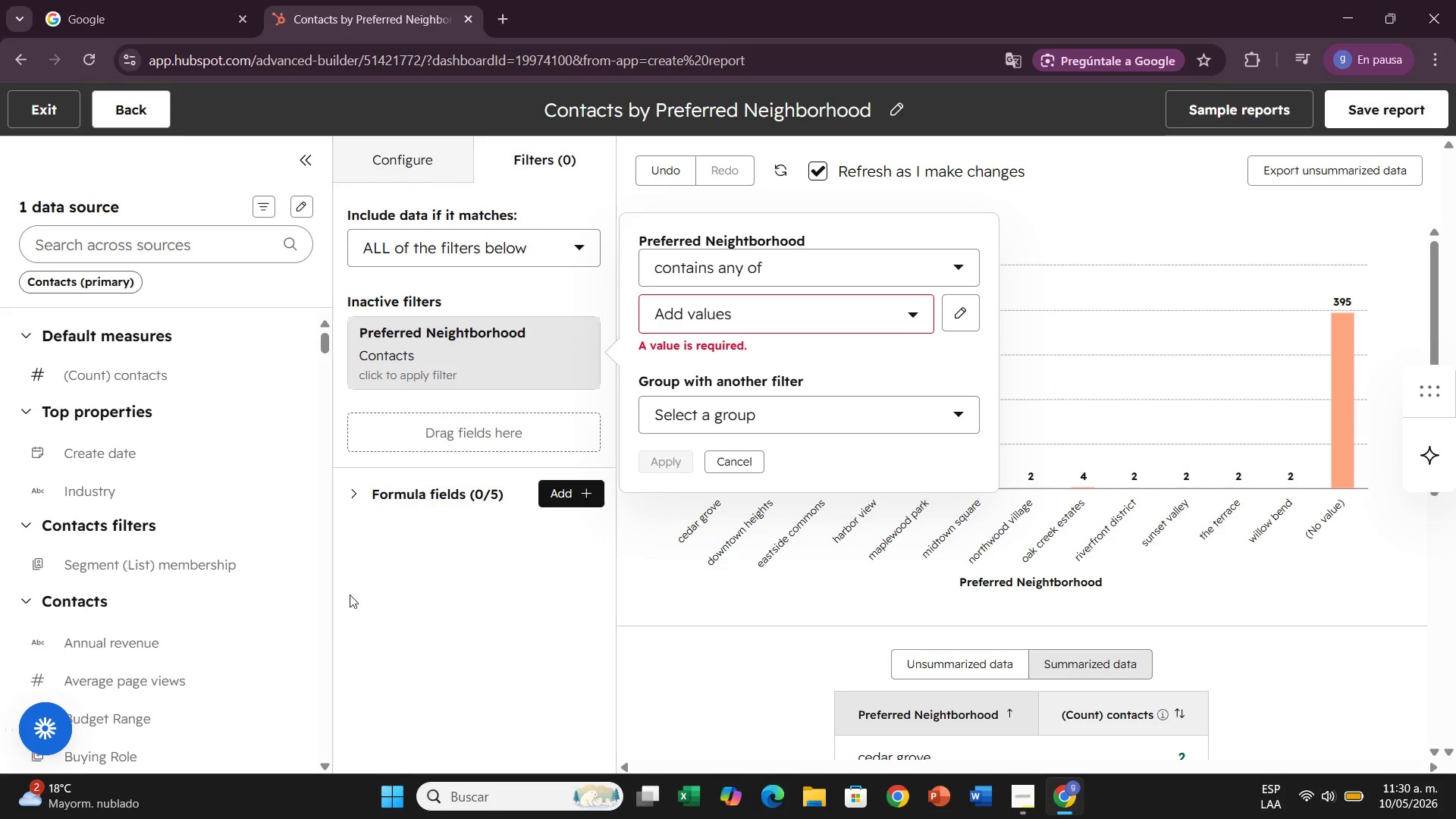 
left_click([377, 632])
 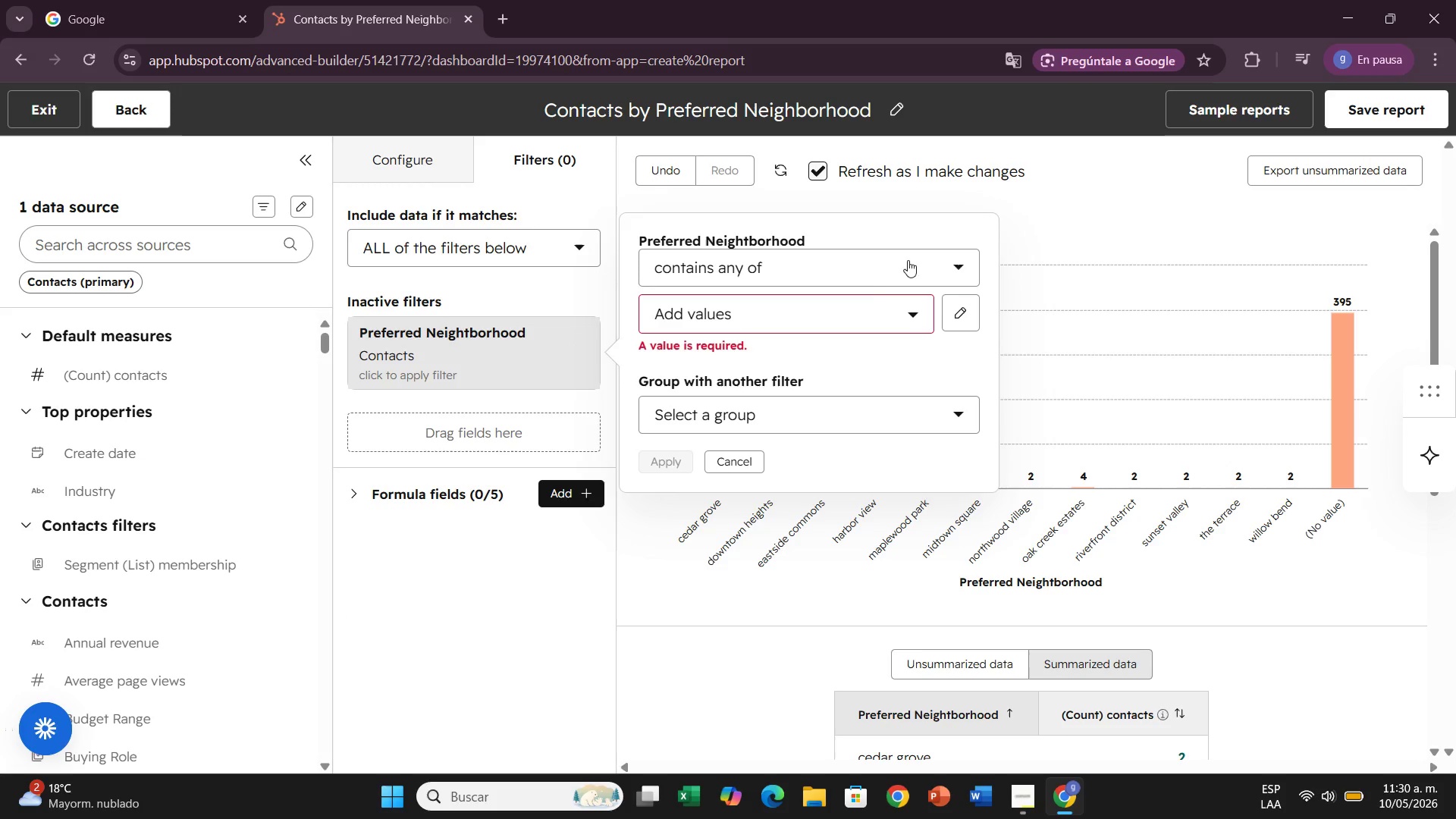 
left_click([1024, 218])
 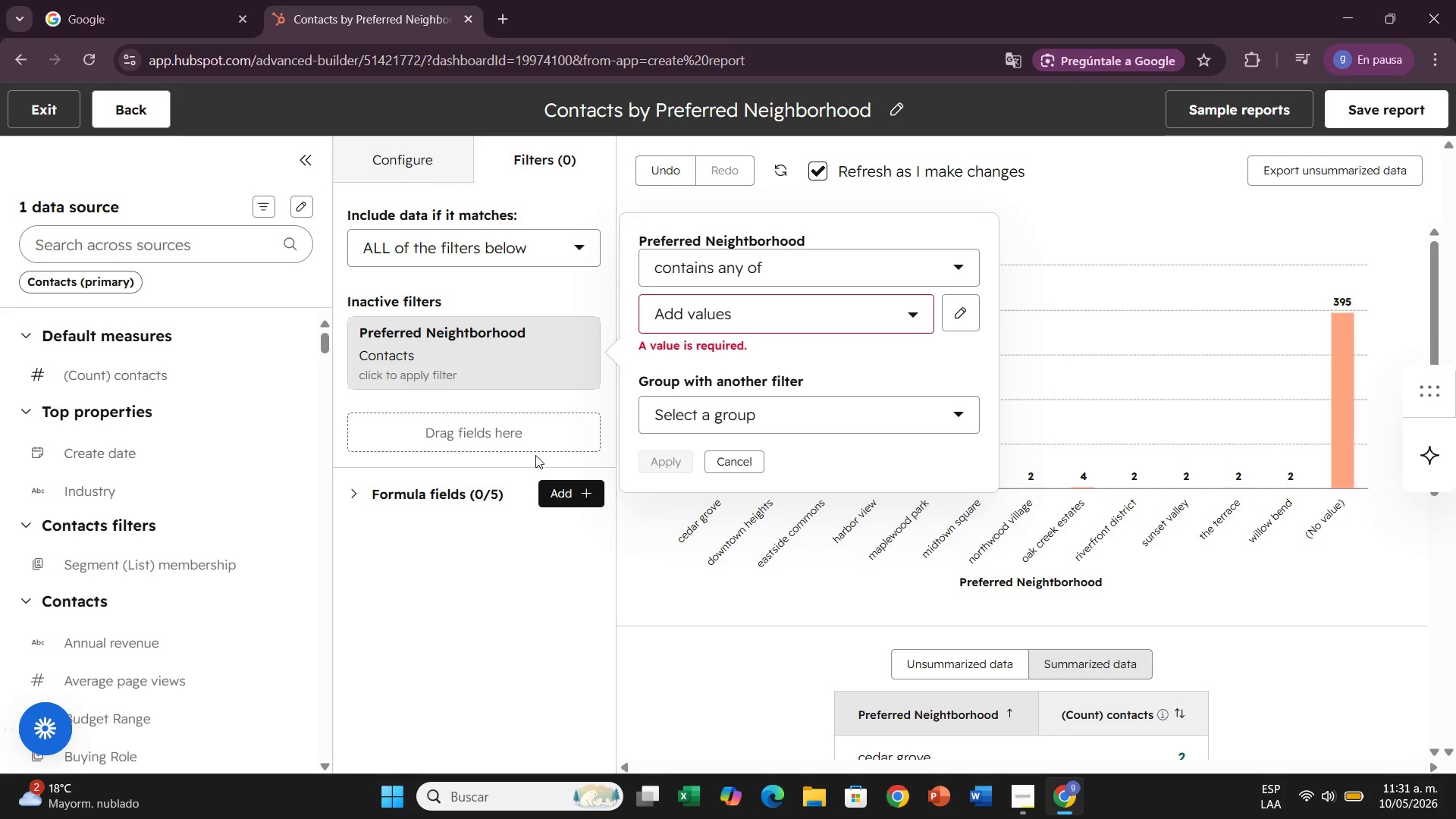 
wait(24.78)
 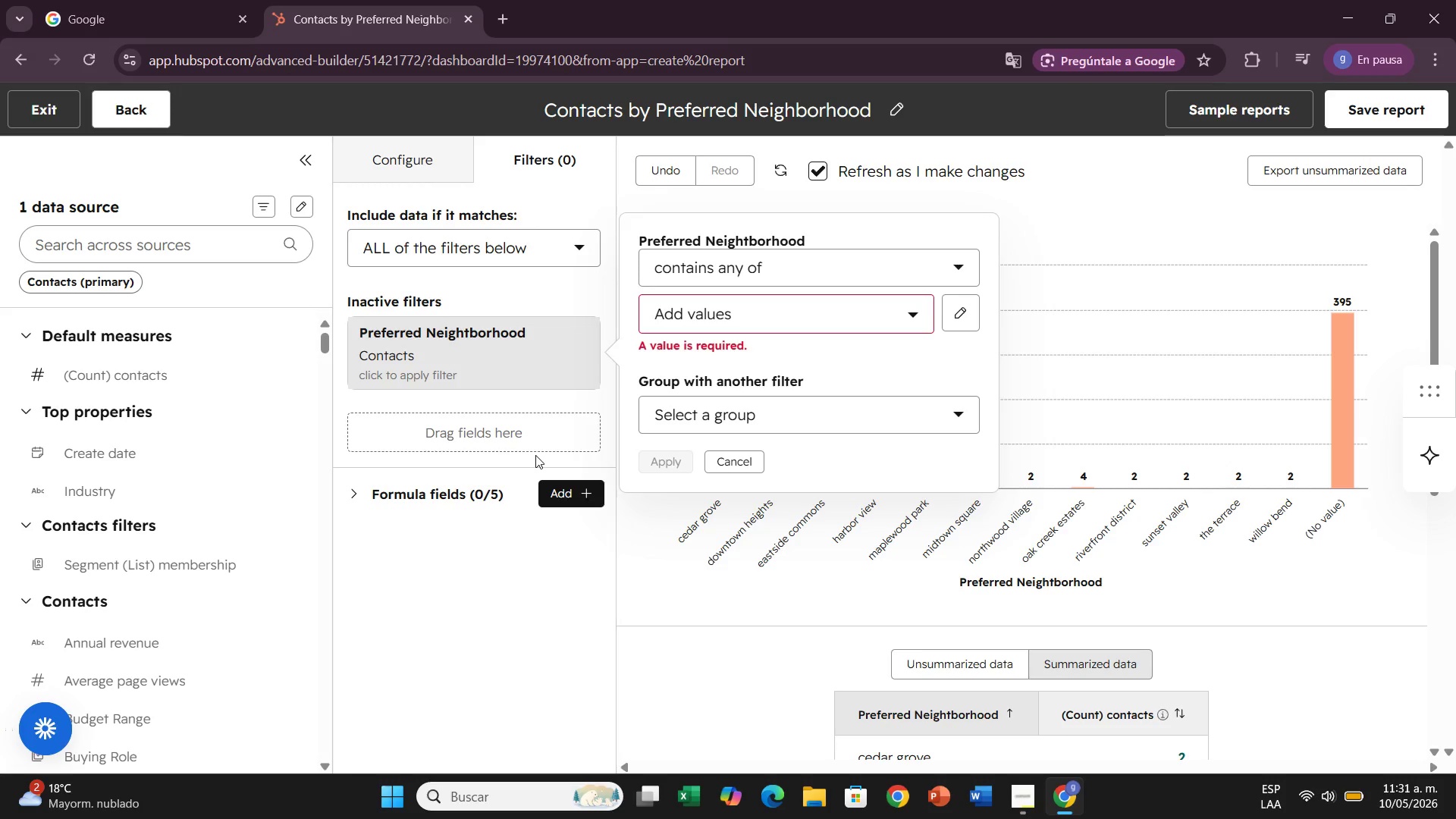 
left_click([1085, 218])
 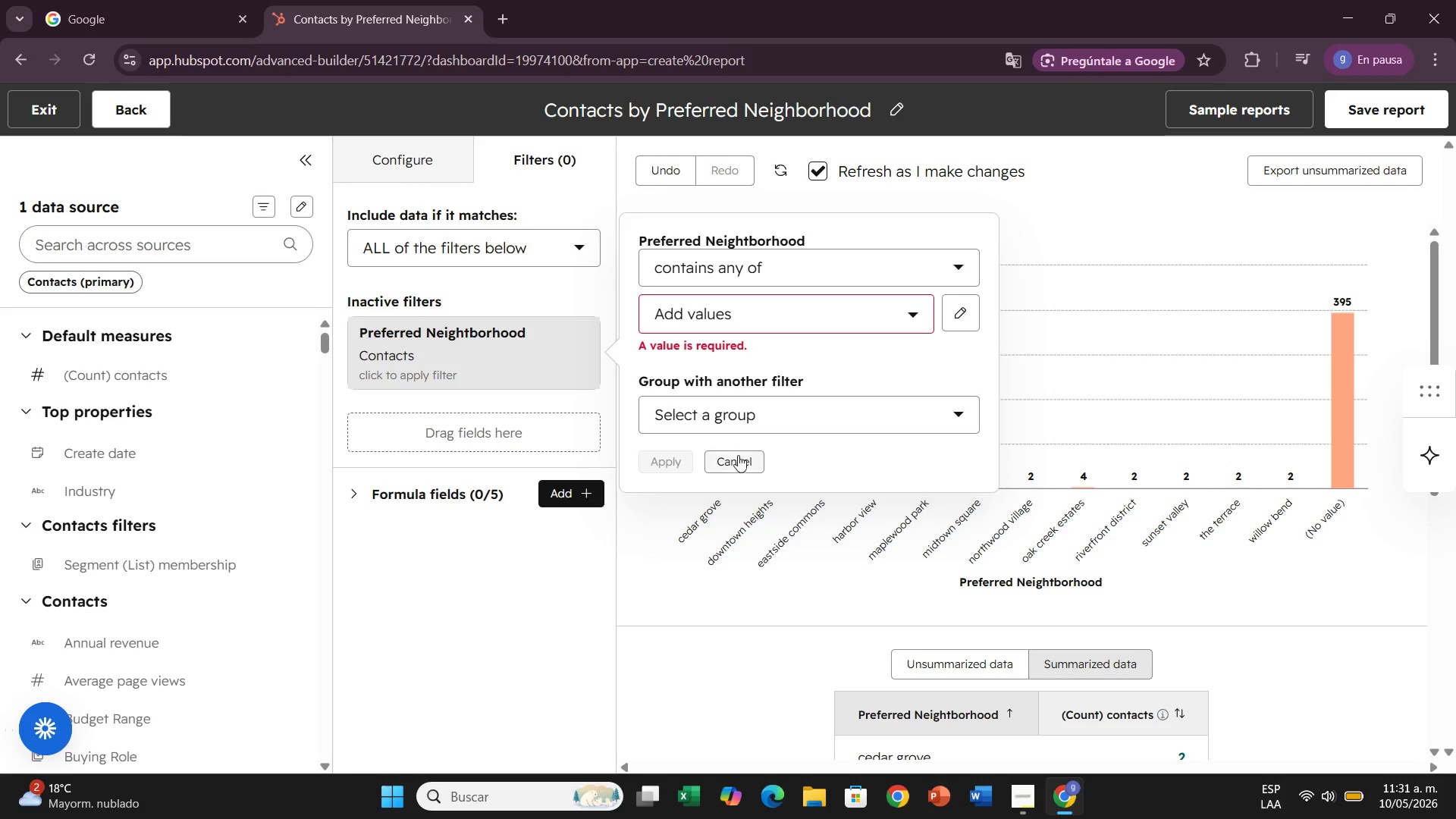 
left_click([733, 462])
 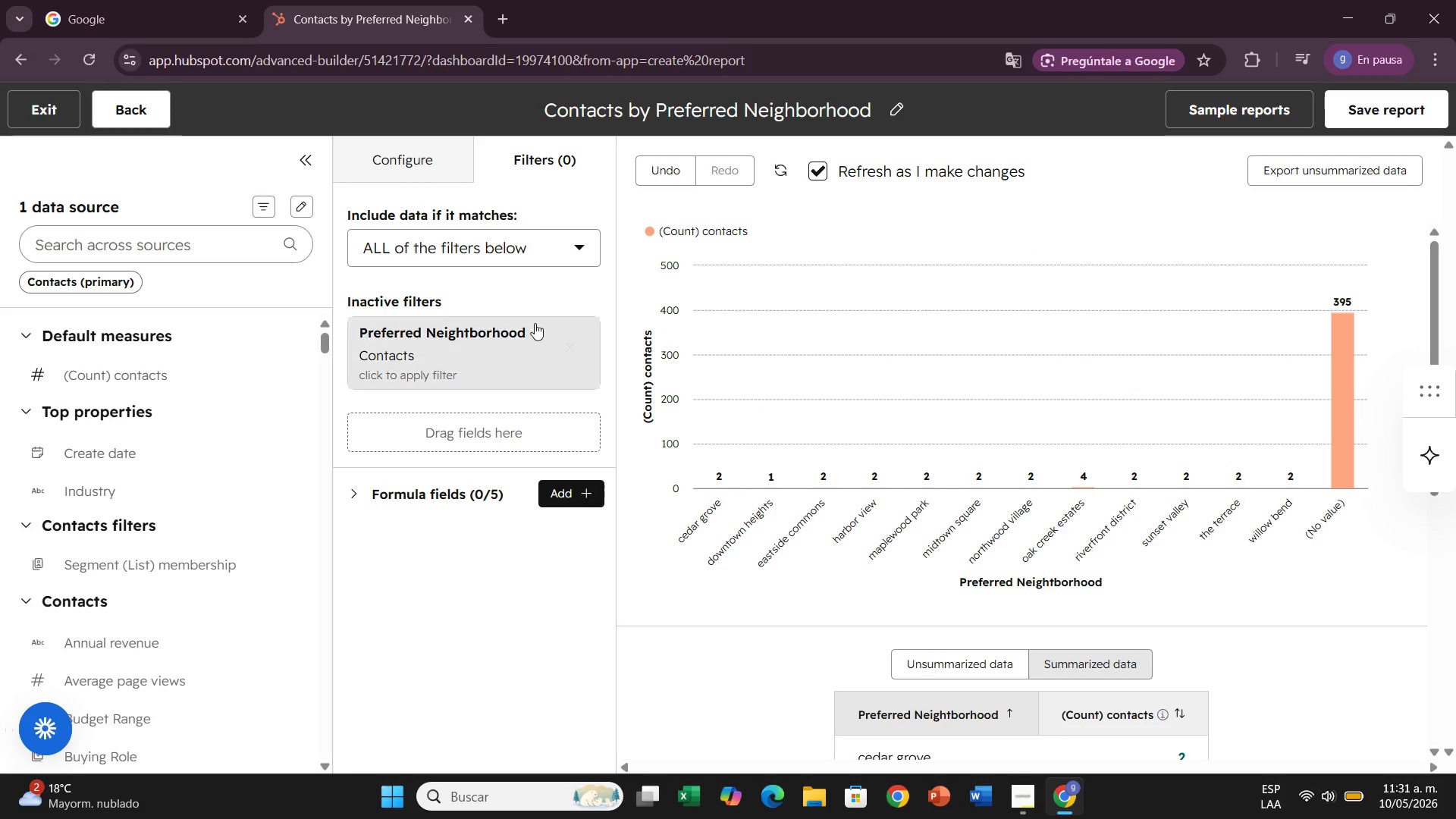 
wait(6.91)
 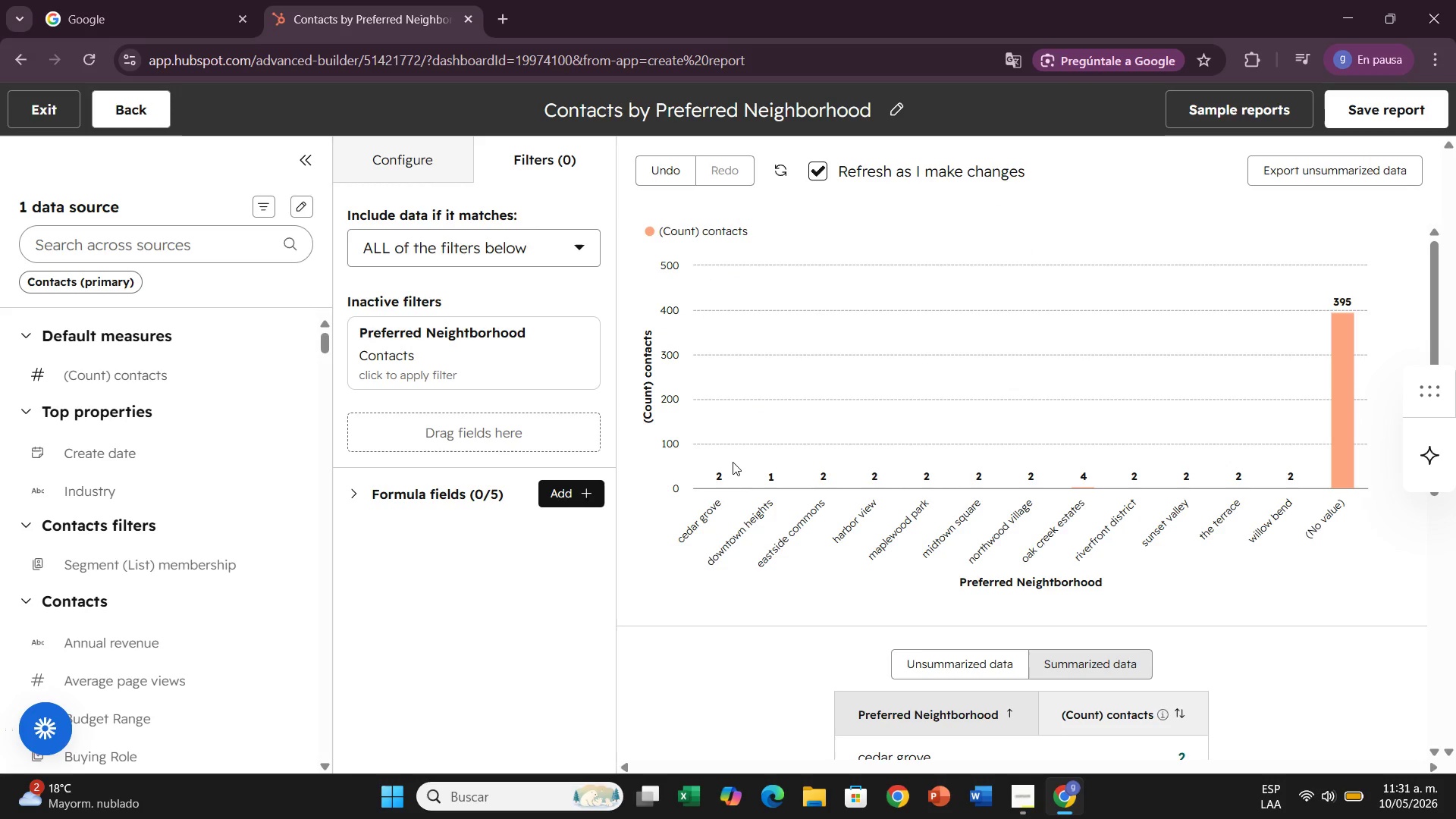 
left_click_drag(start_coordinate=[124, 243], to_coordinate=[123, 239])
 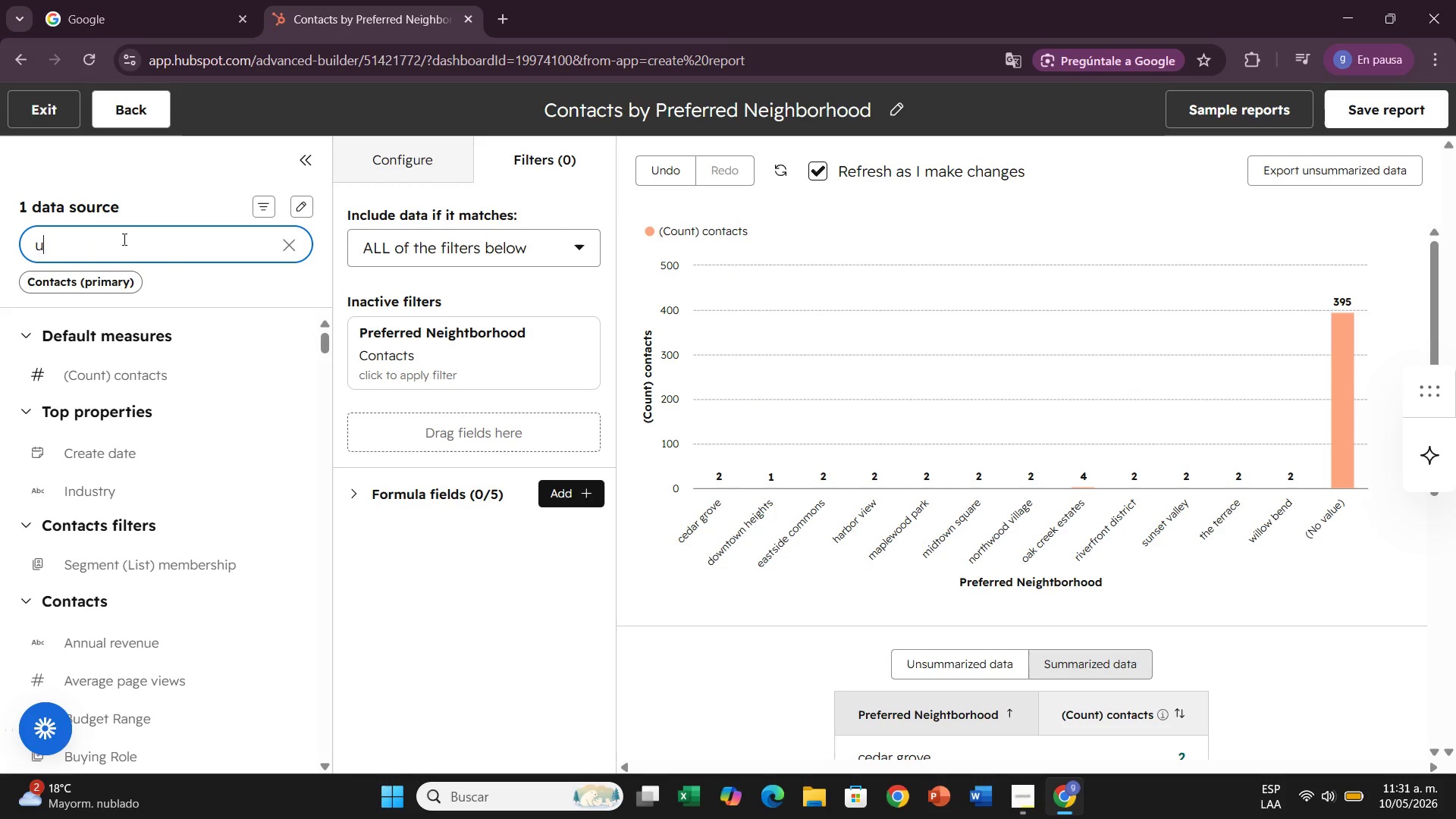 
type(u)
key(Backspace)
type(import)
 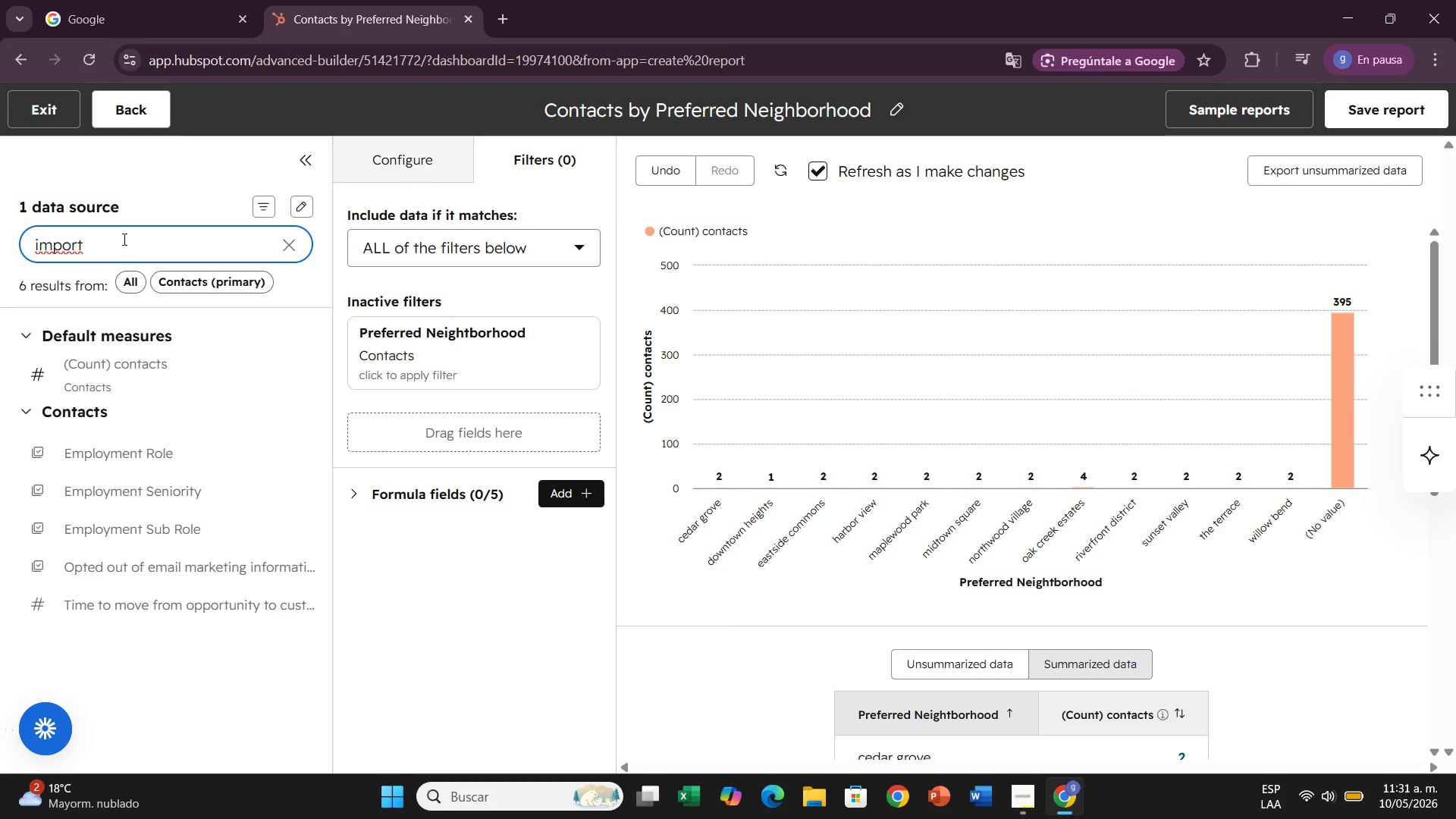 
wait(12.0)
 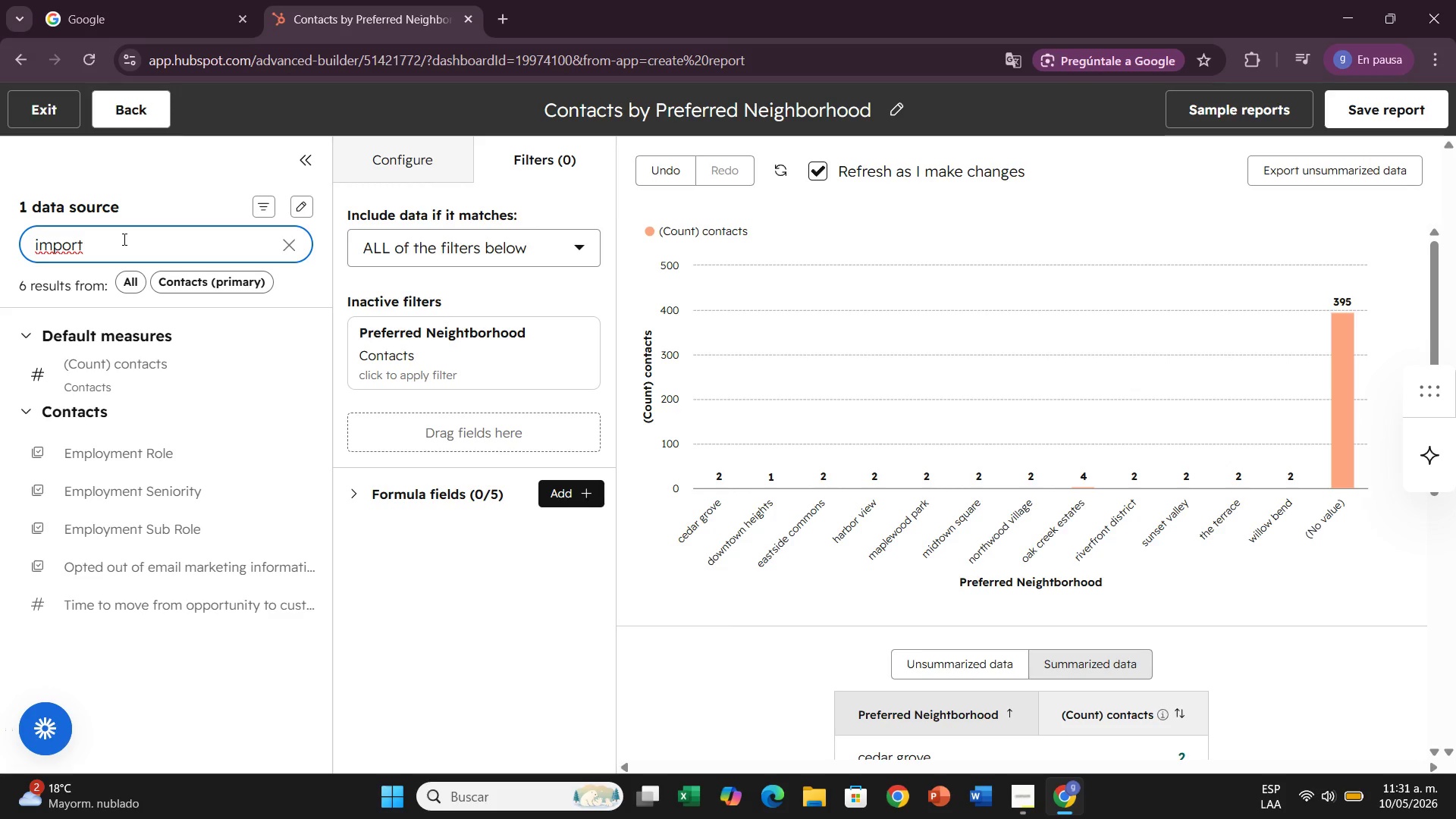 
left_click([408, 253])
 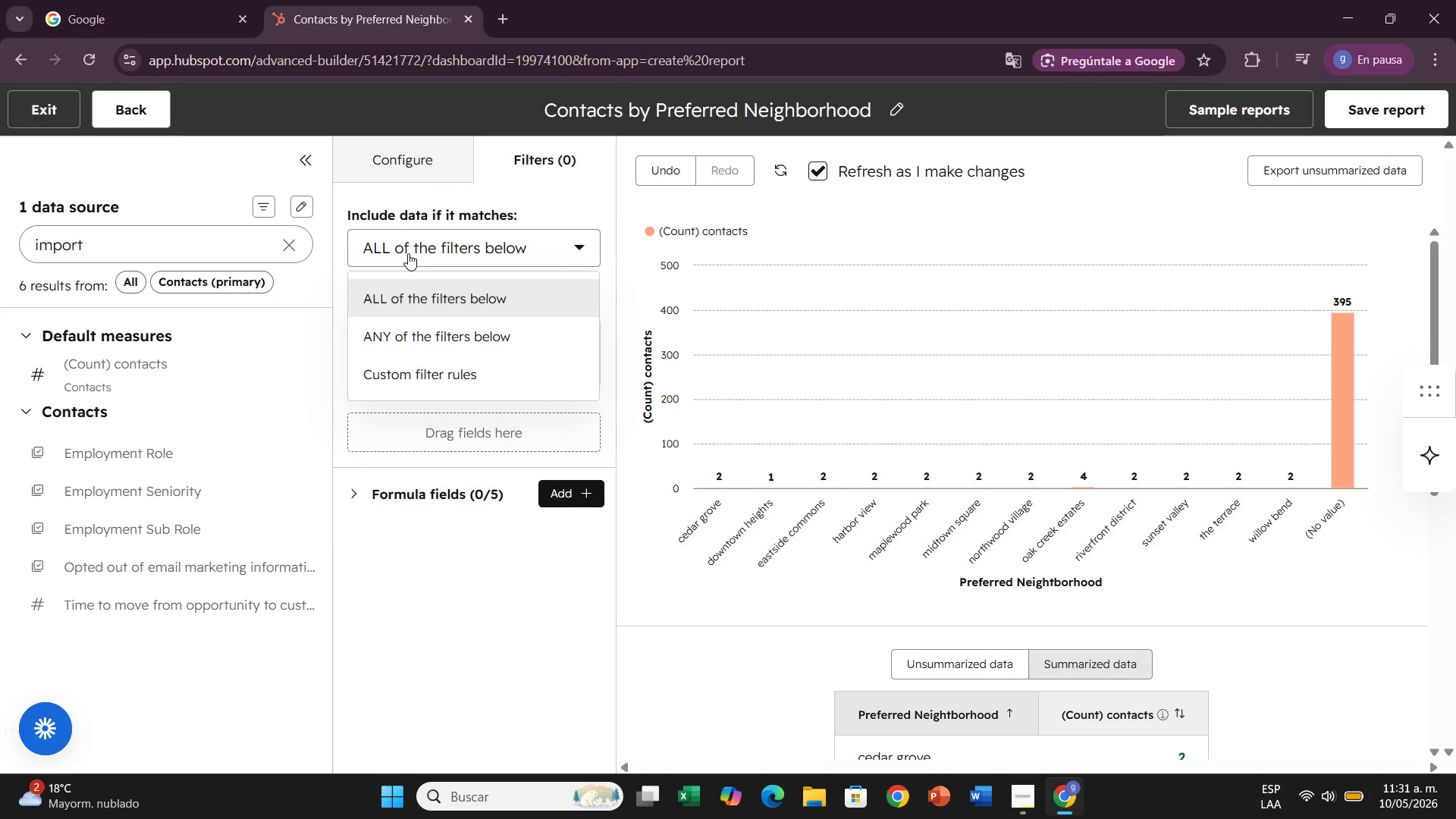 
left_click([408, 253])
 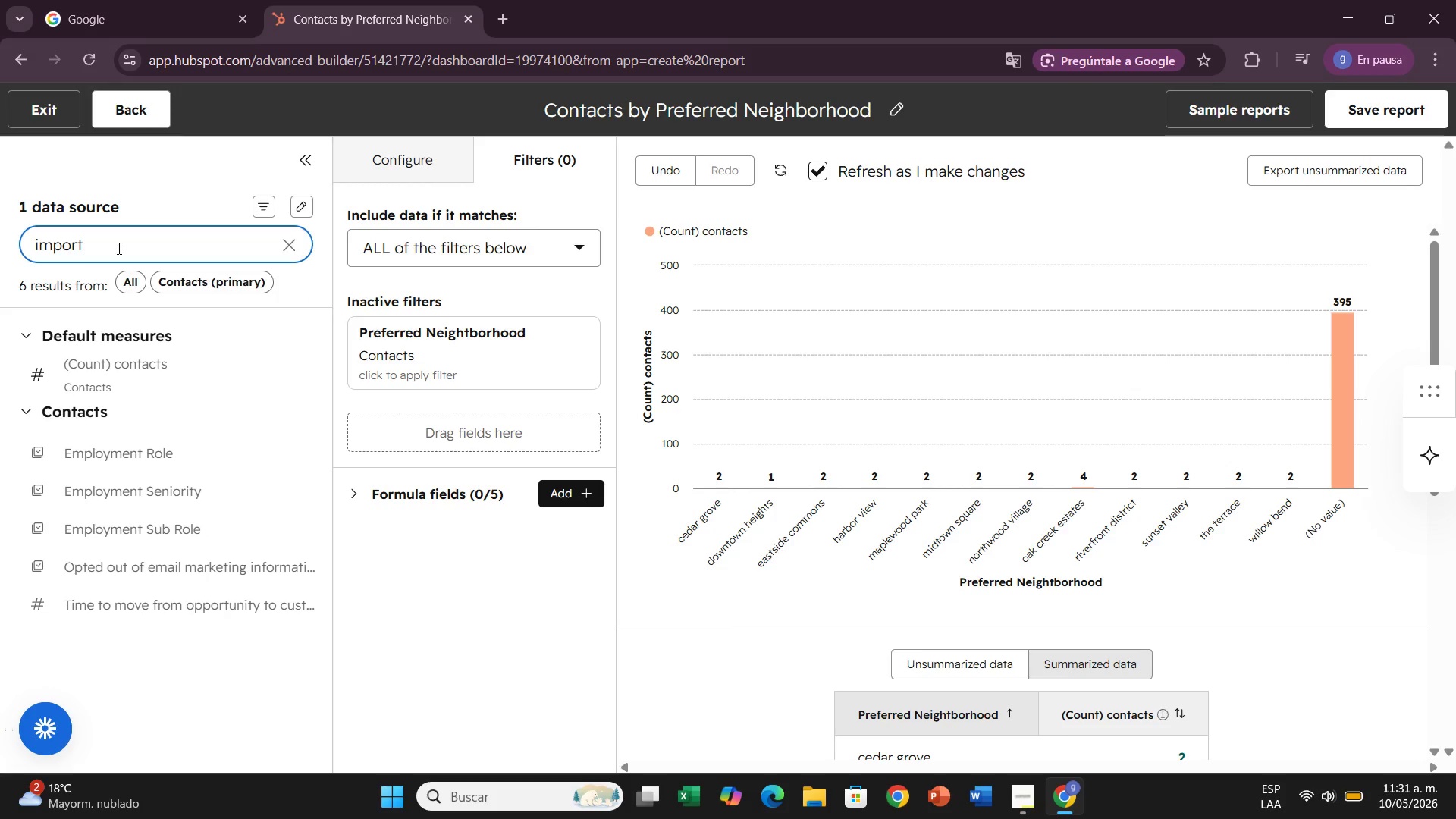 
left_click([118, 248])
 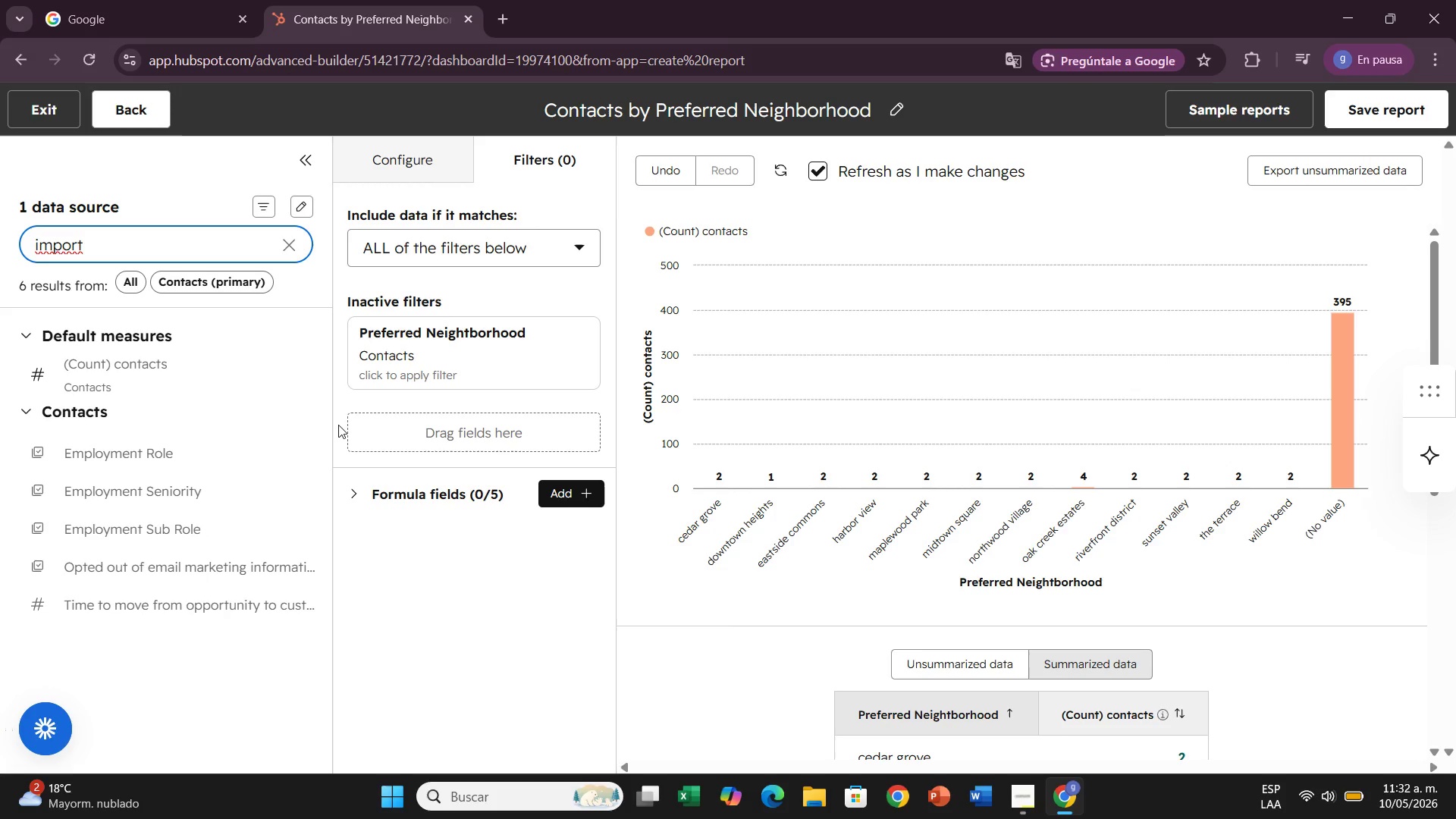 
wait(39.3)
 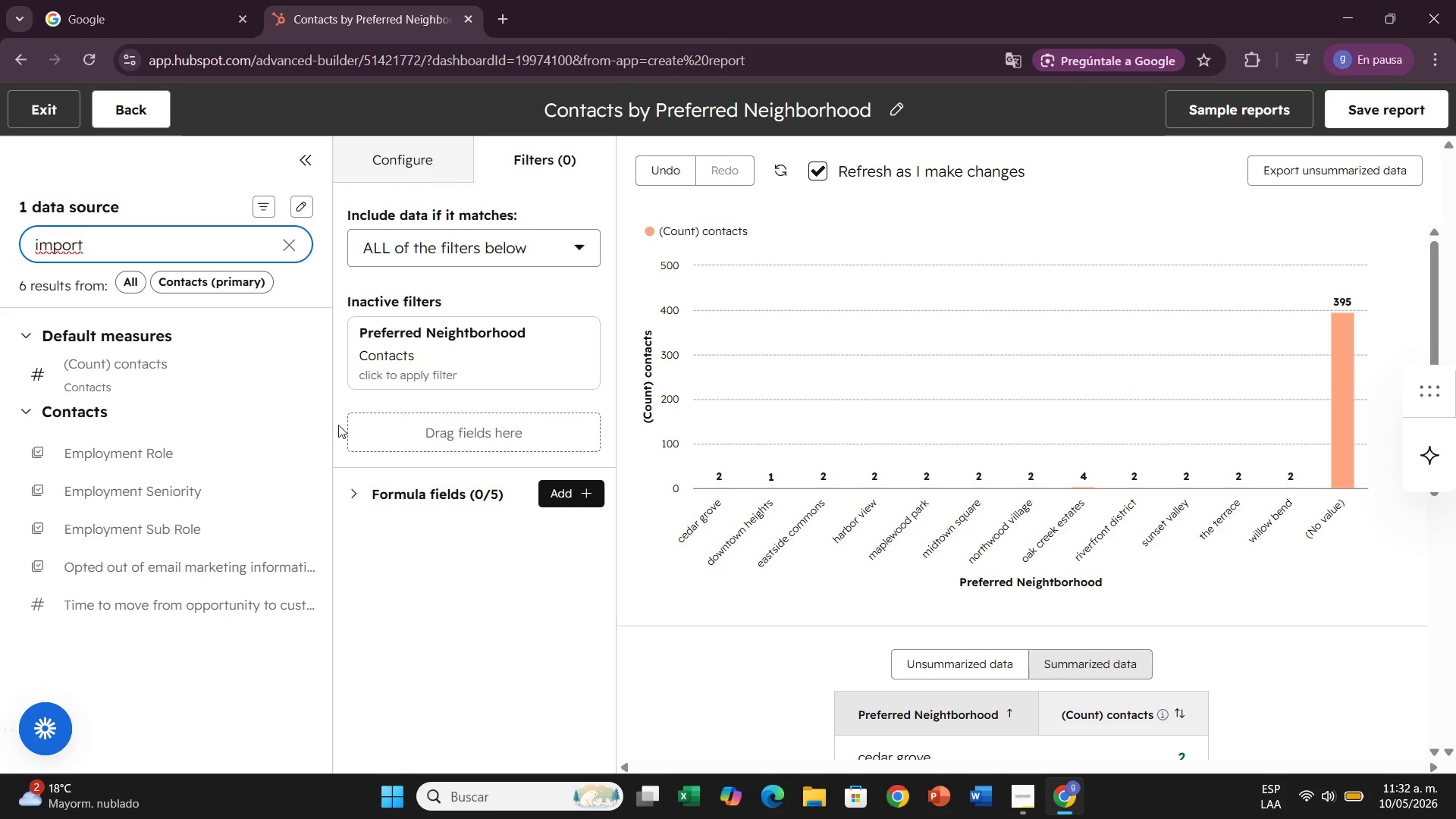 
left_click([444, 335])
 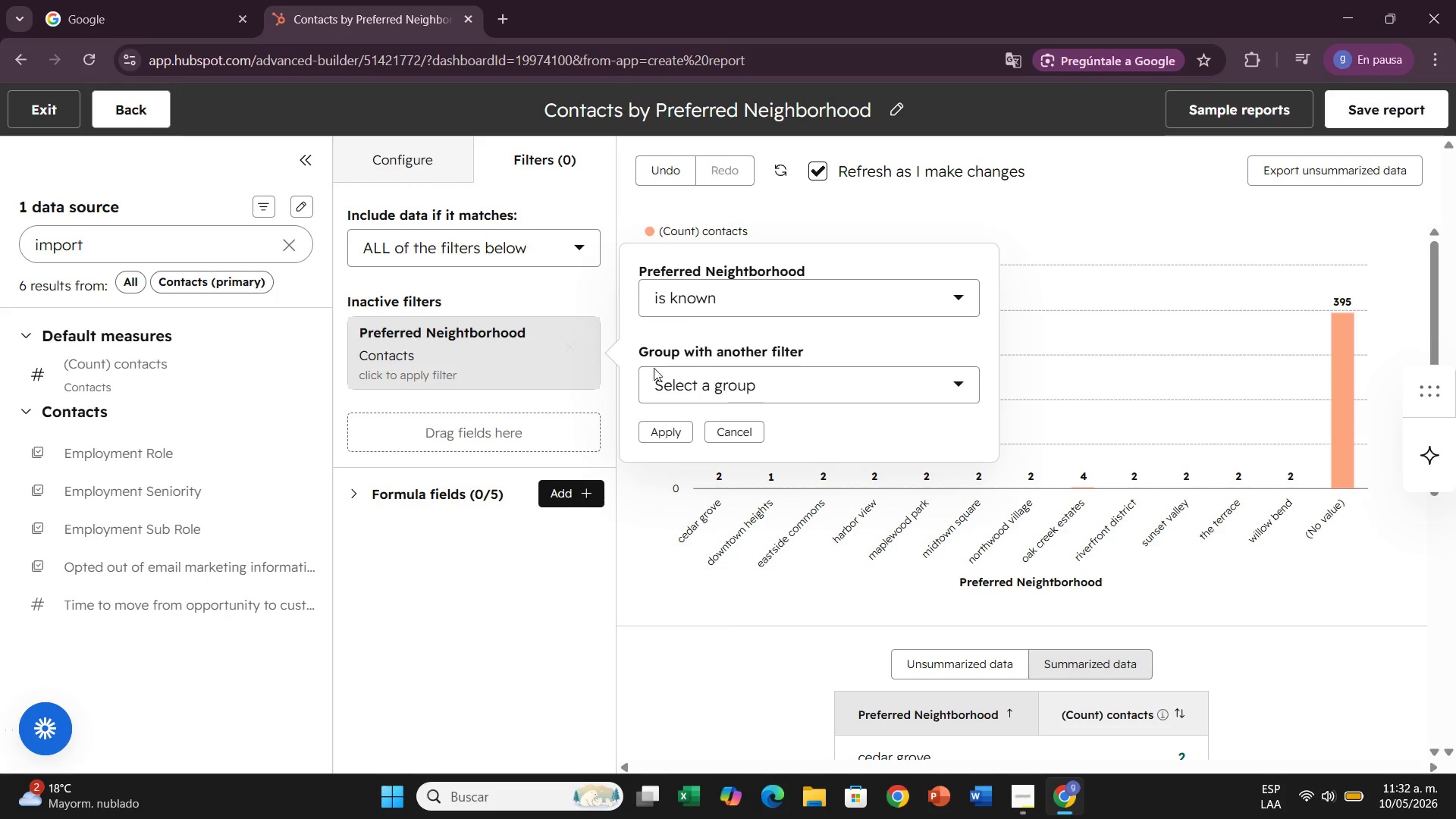 
left_click([695, 282])
 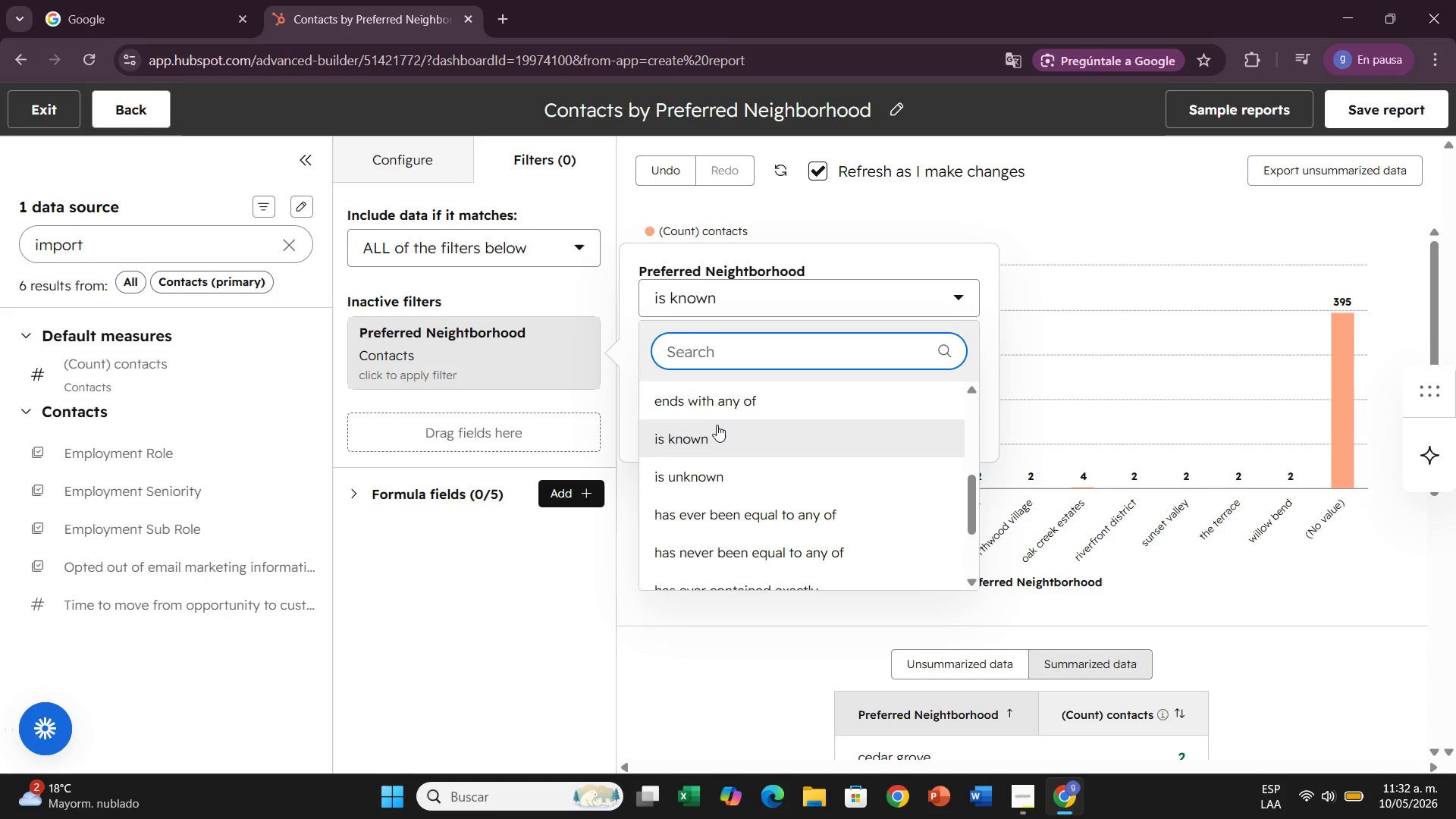 
scroll: coordinate [730, 429], scroll_direction: up, amount: 5.0
 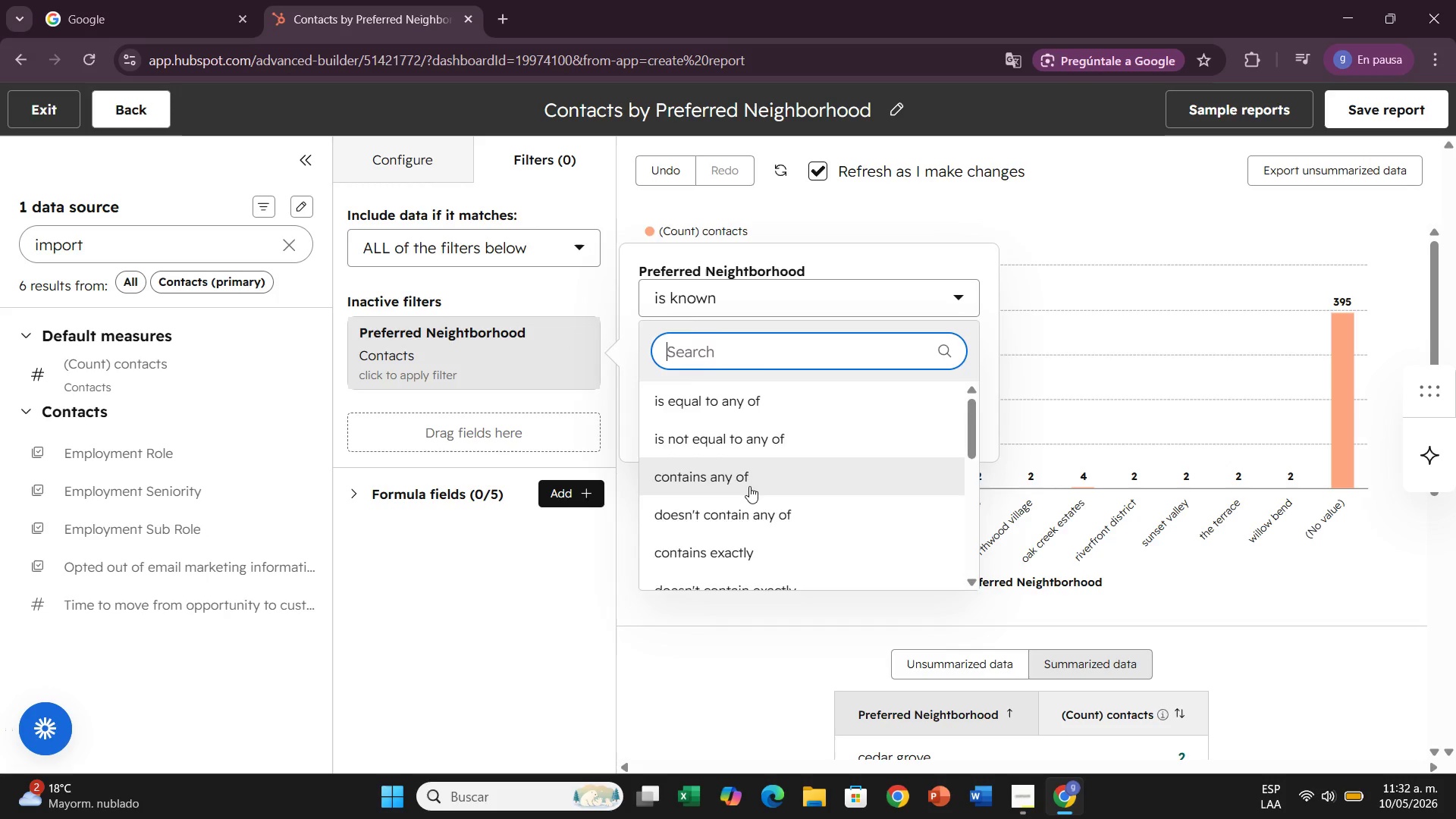 
left_click([749, 486])
 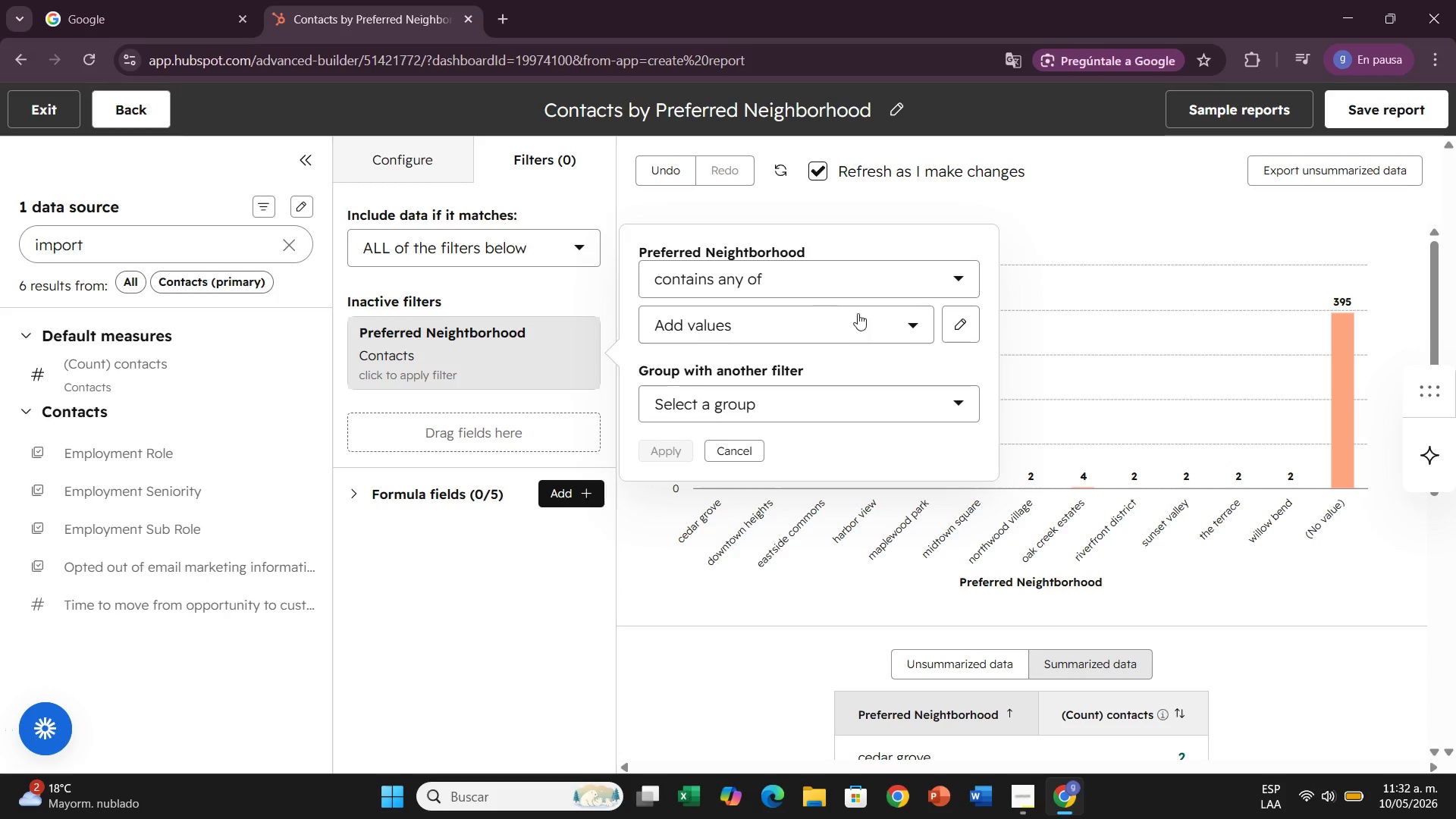 
left_click([967, 316])
 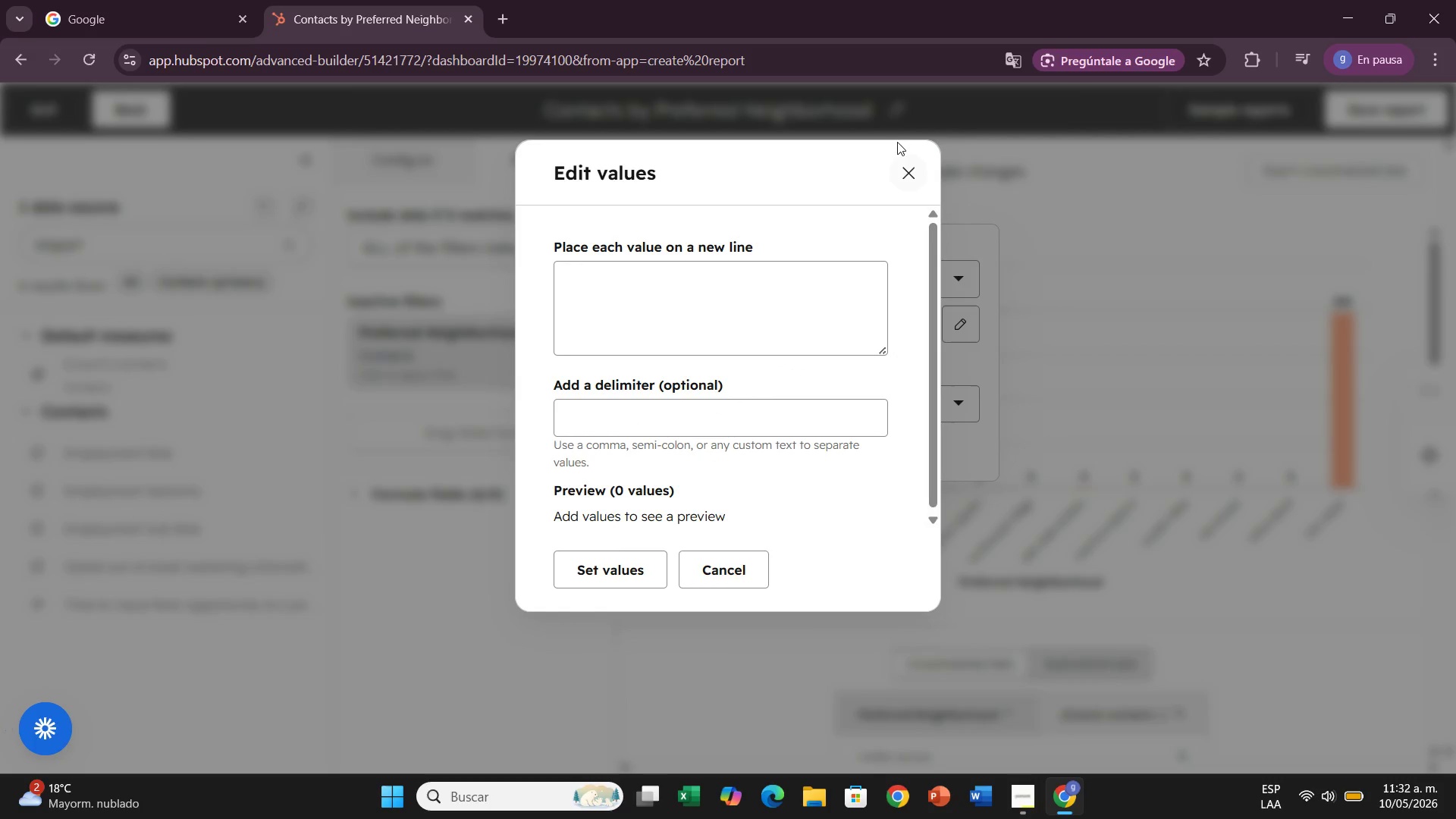 
left_click([912, 168])
 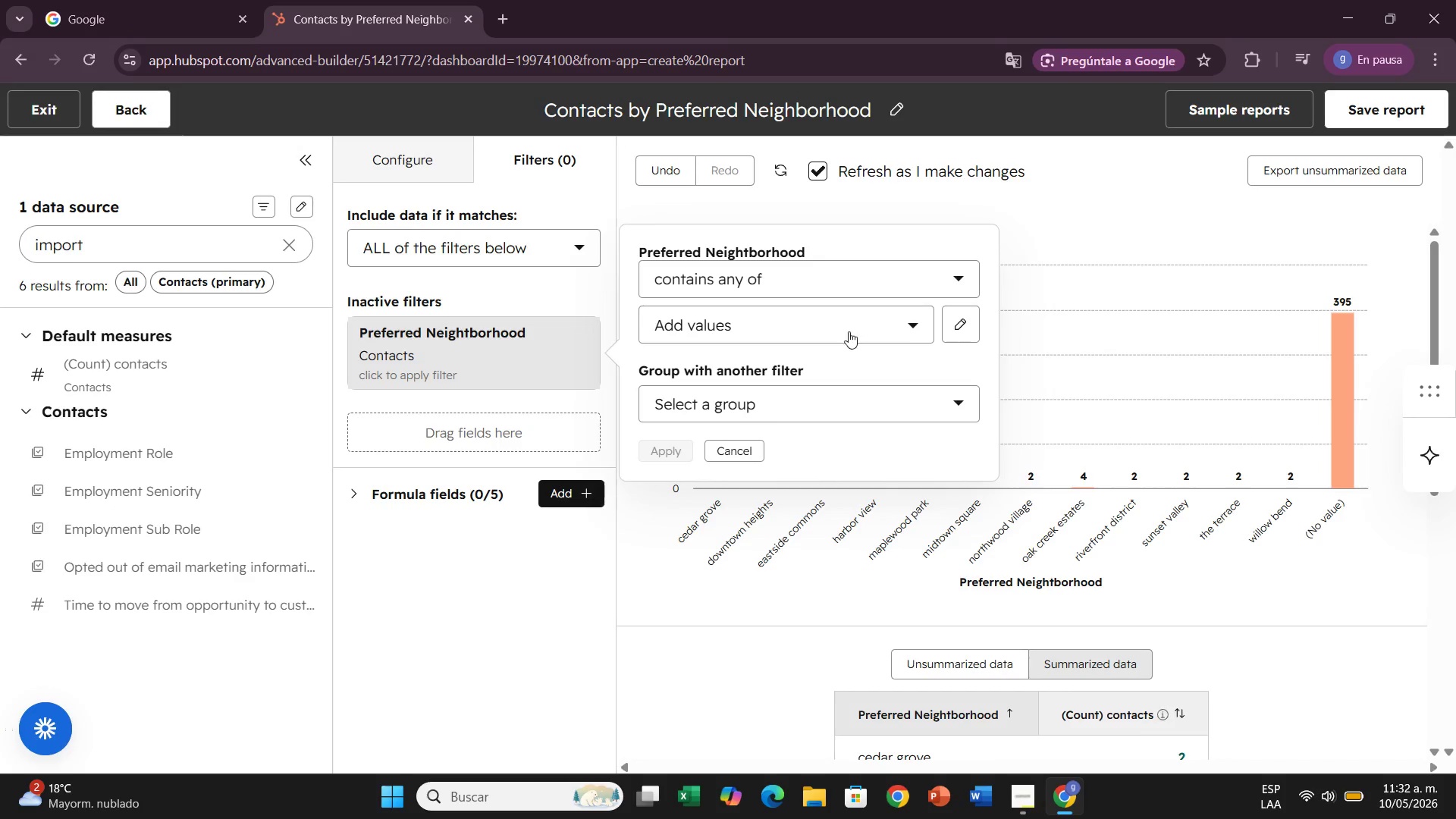 
left_click([849, 319])
 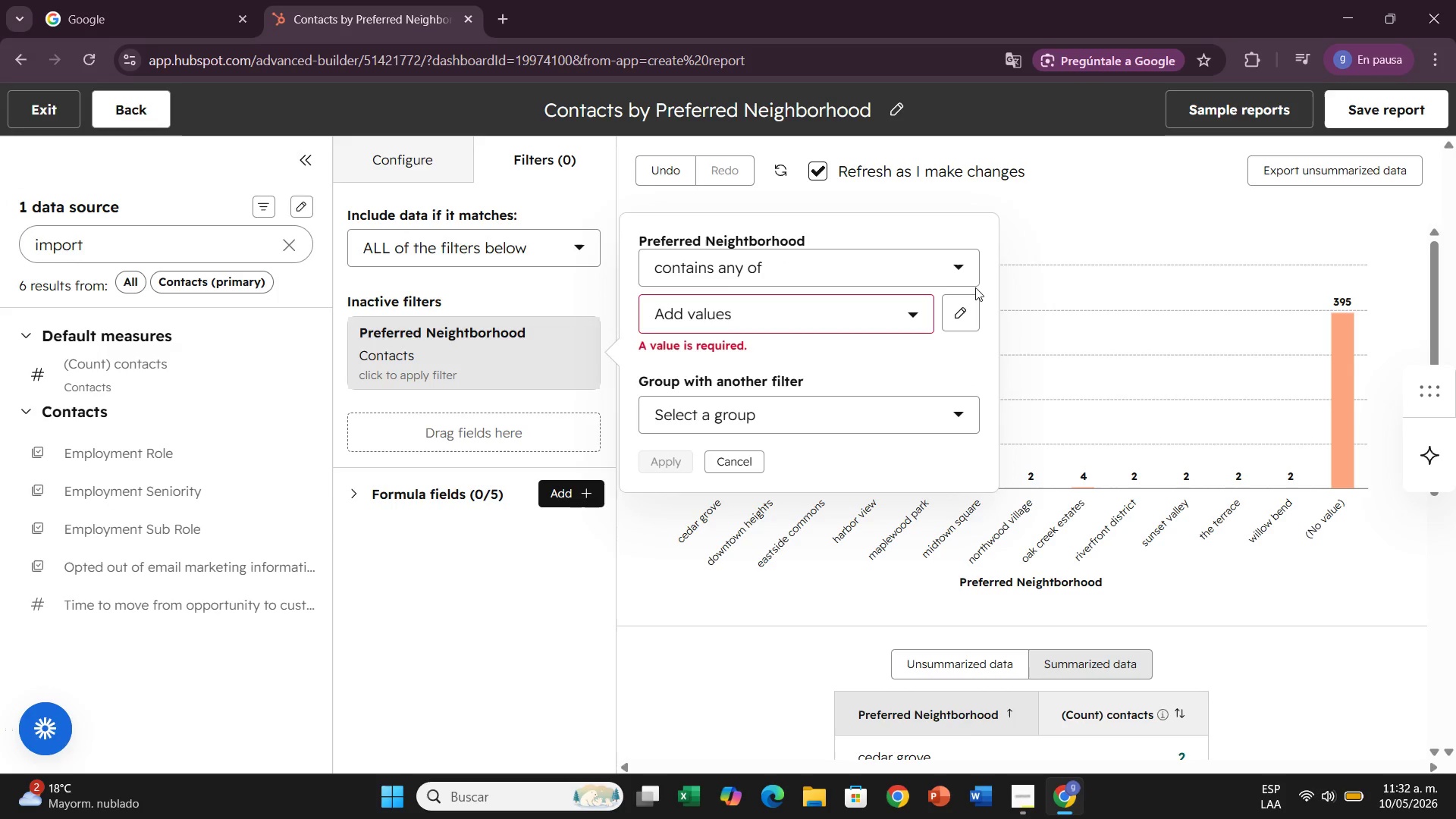 
double_click([939, 259])
 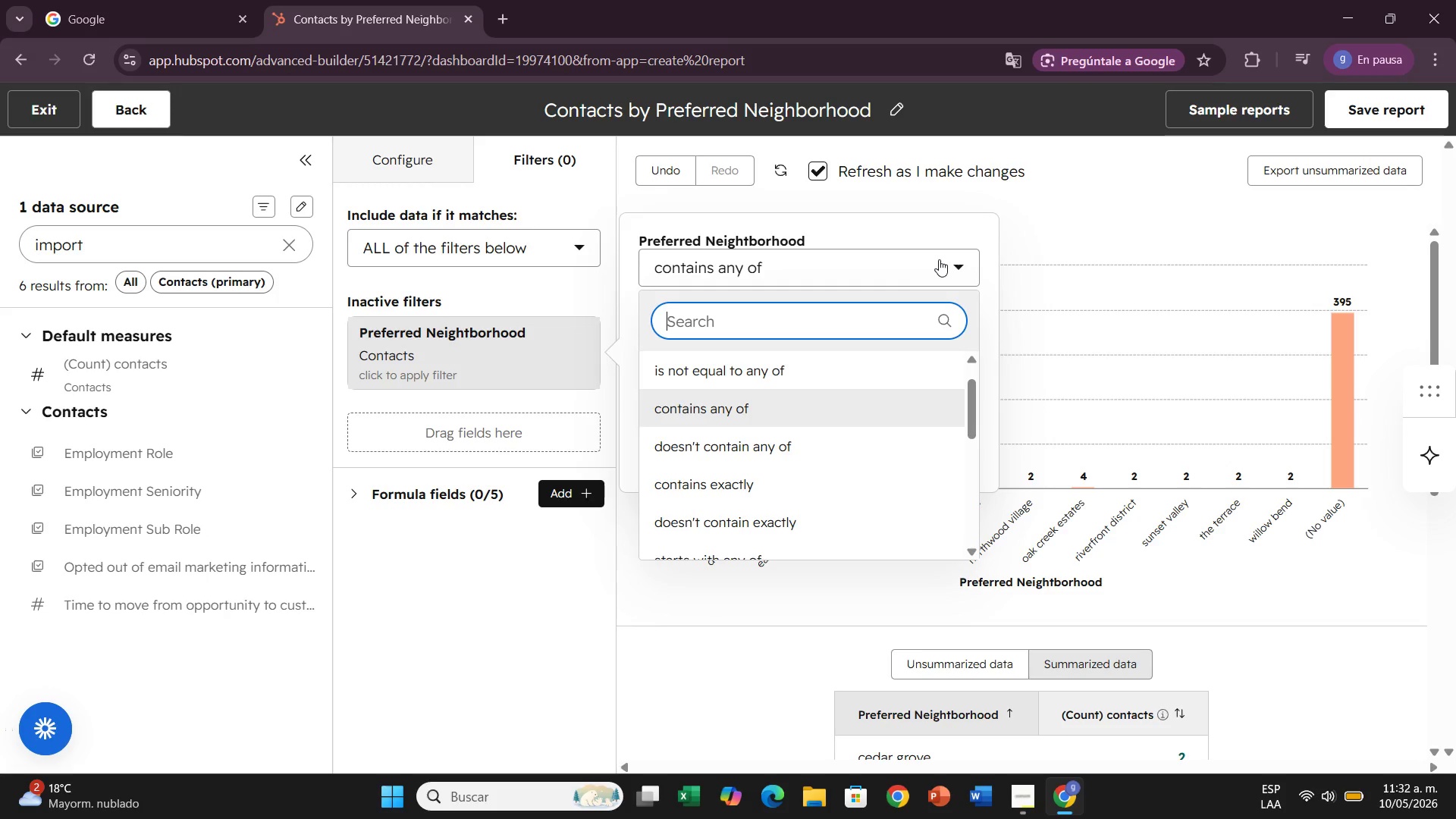 
wait(8.53)
 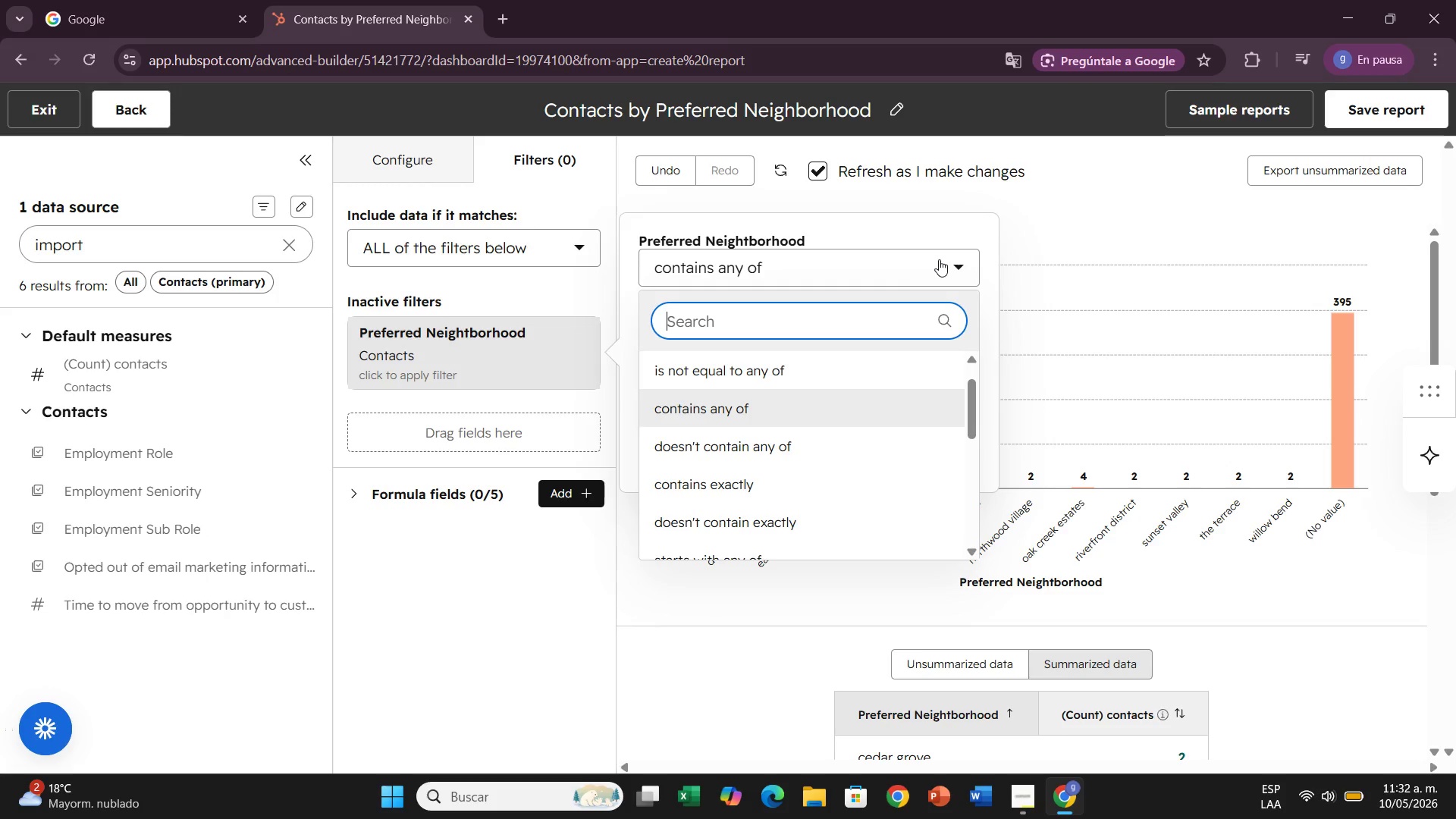 
left_click([482, 636])
 